 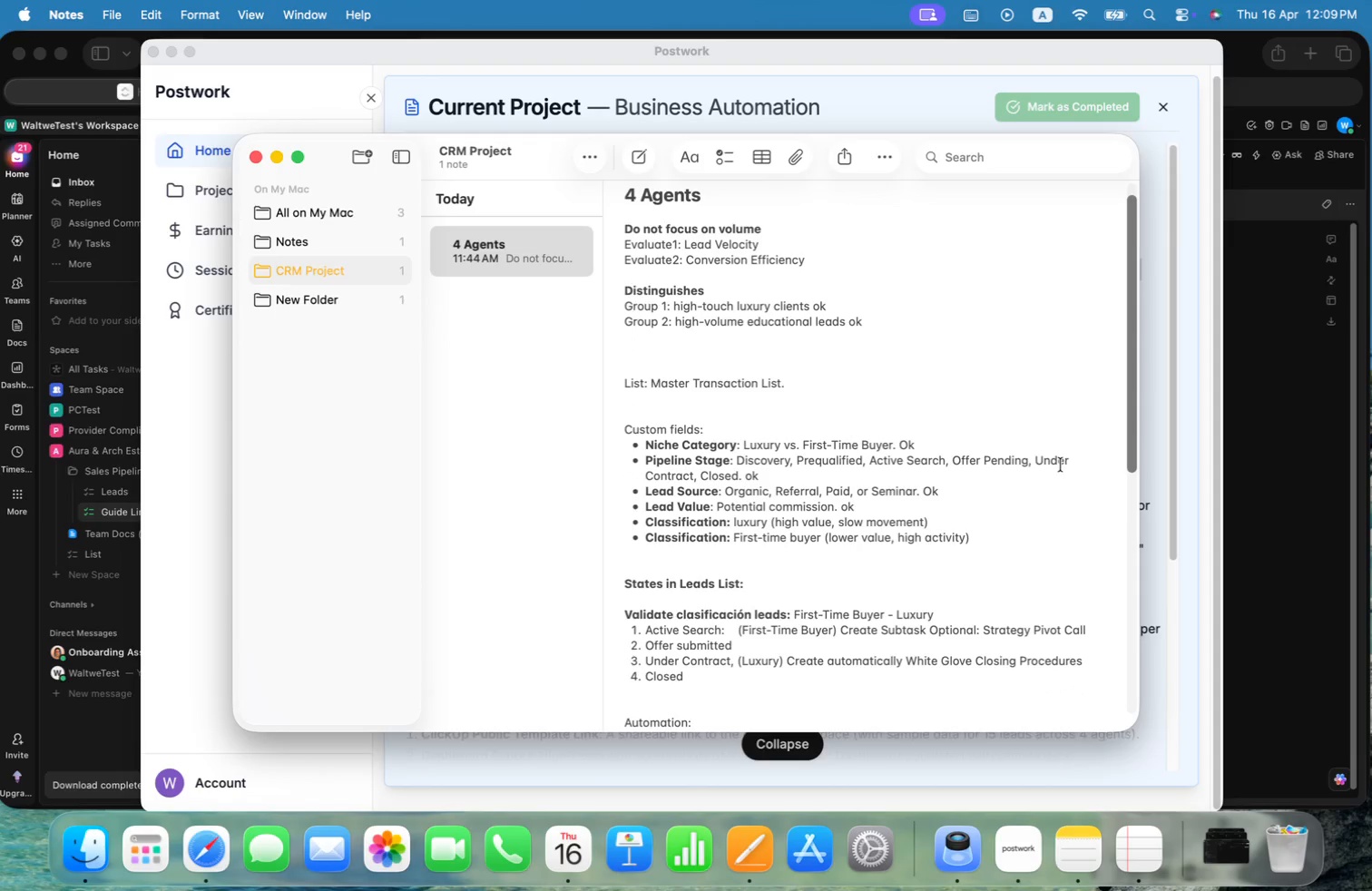 
left_click_drag(start_coordinate=[1139, 514], to_coordinate=[1328, 526])
 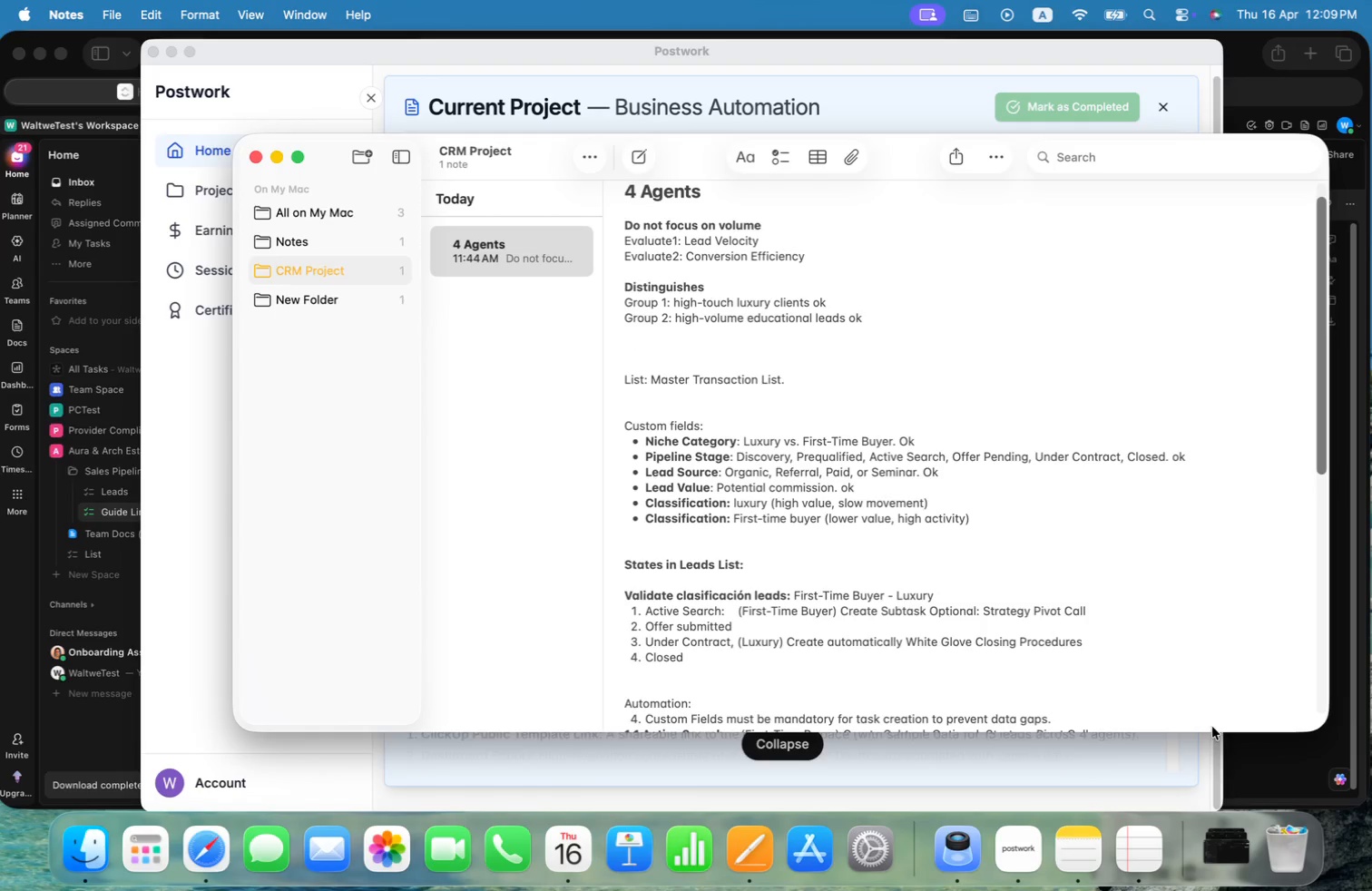 
left_click_drag(start_coordinate=[1211, 730], to_coordinate=[1210, 820])
 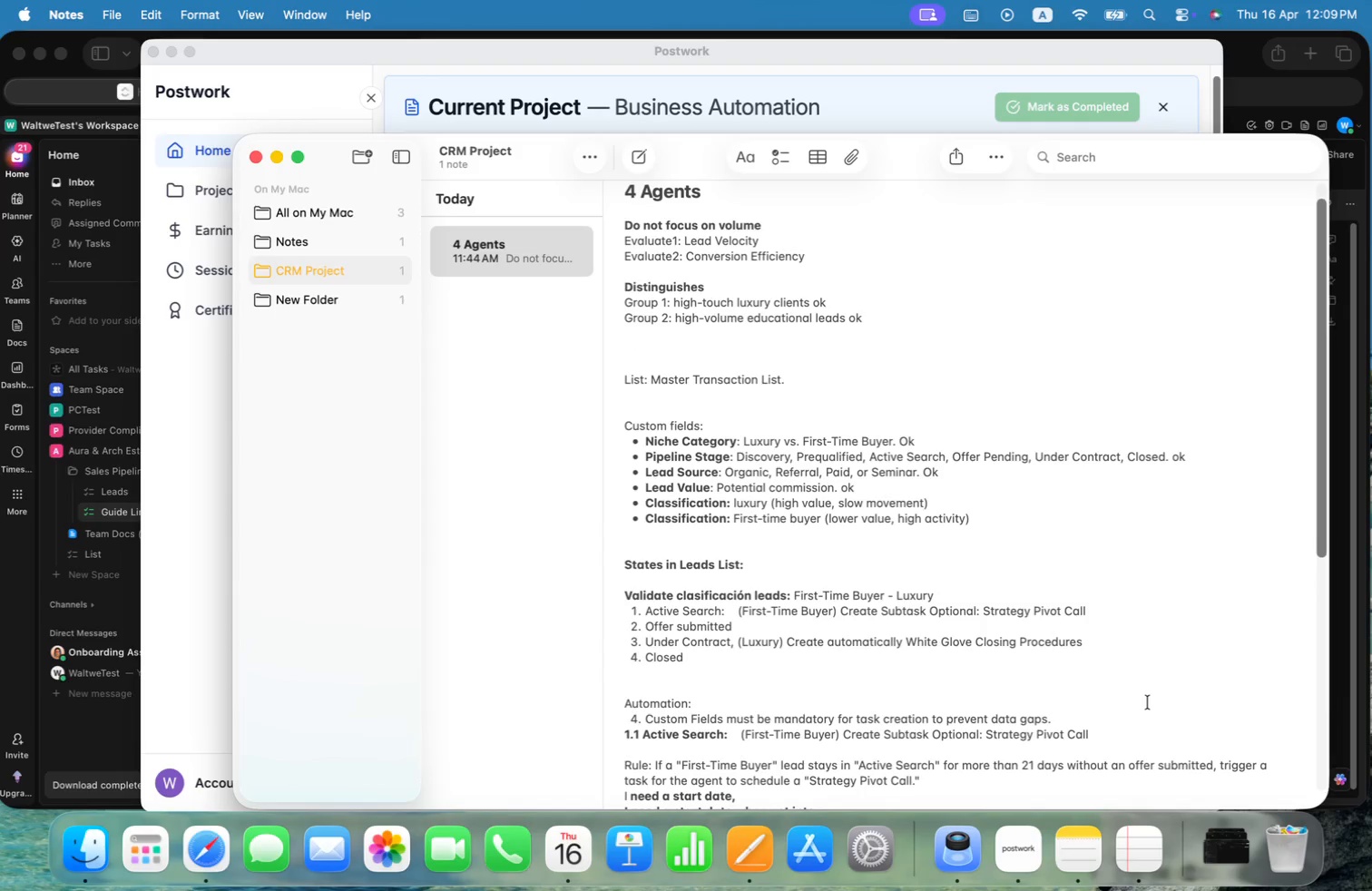 
left_click([1140, 646])
 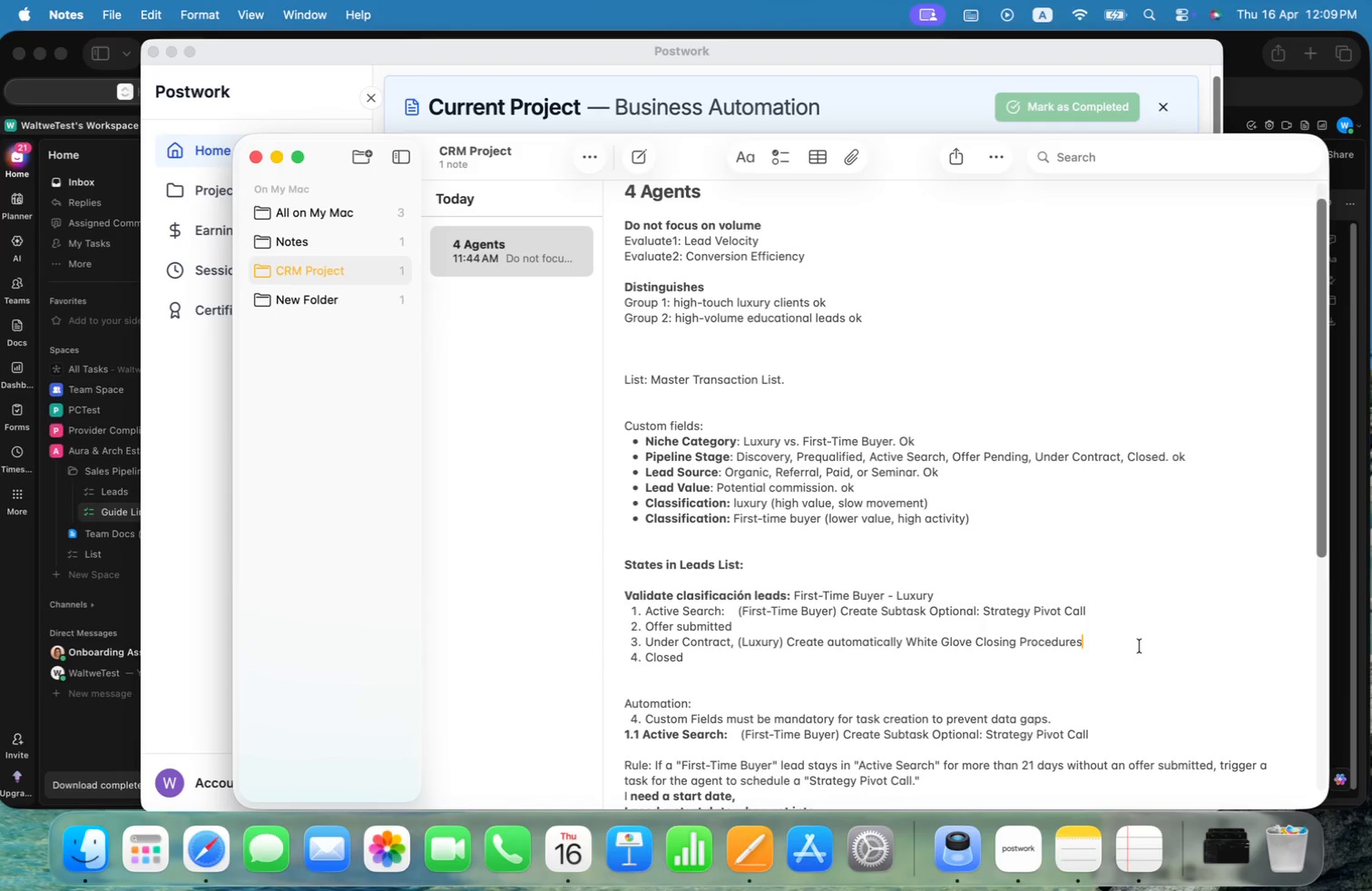 
key(Meta+ArrowUp)
 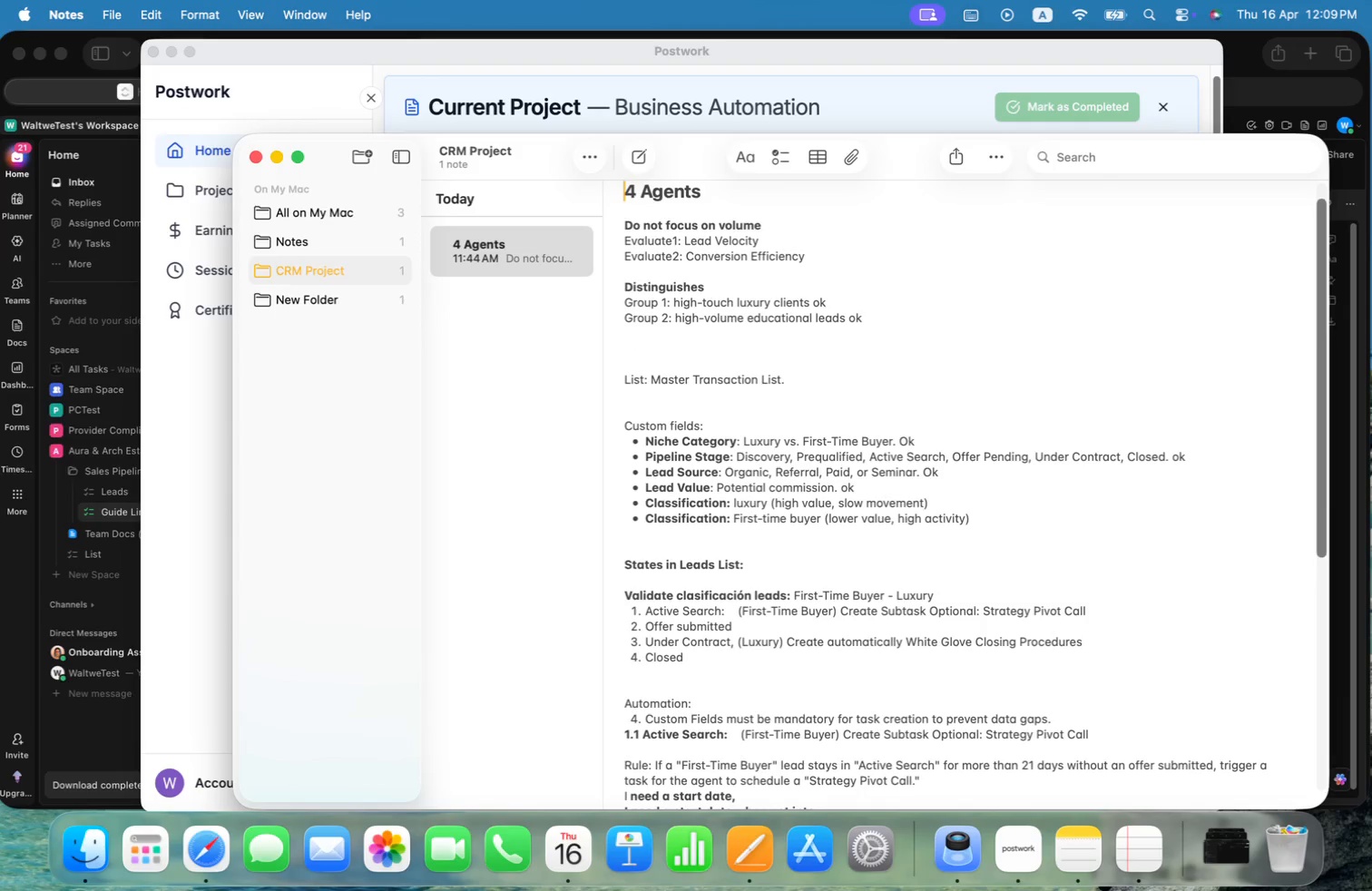 
hold_key(key=ArrowLeft, duration=0.3)
 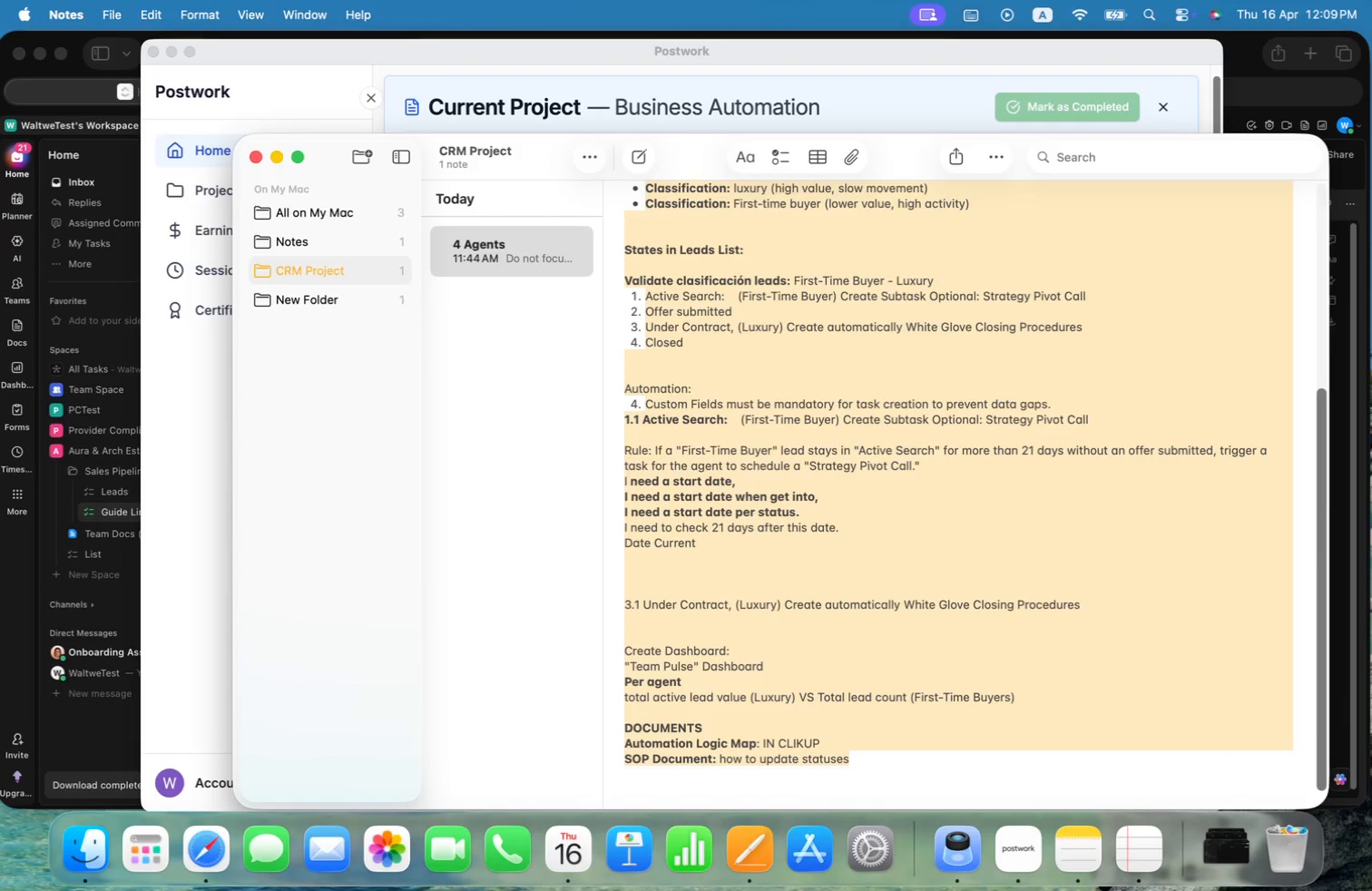 
key(Meta+Shift+ArrowRight)
 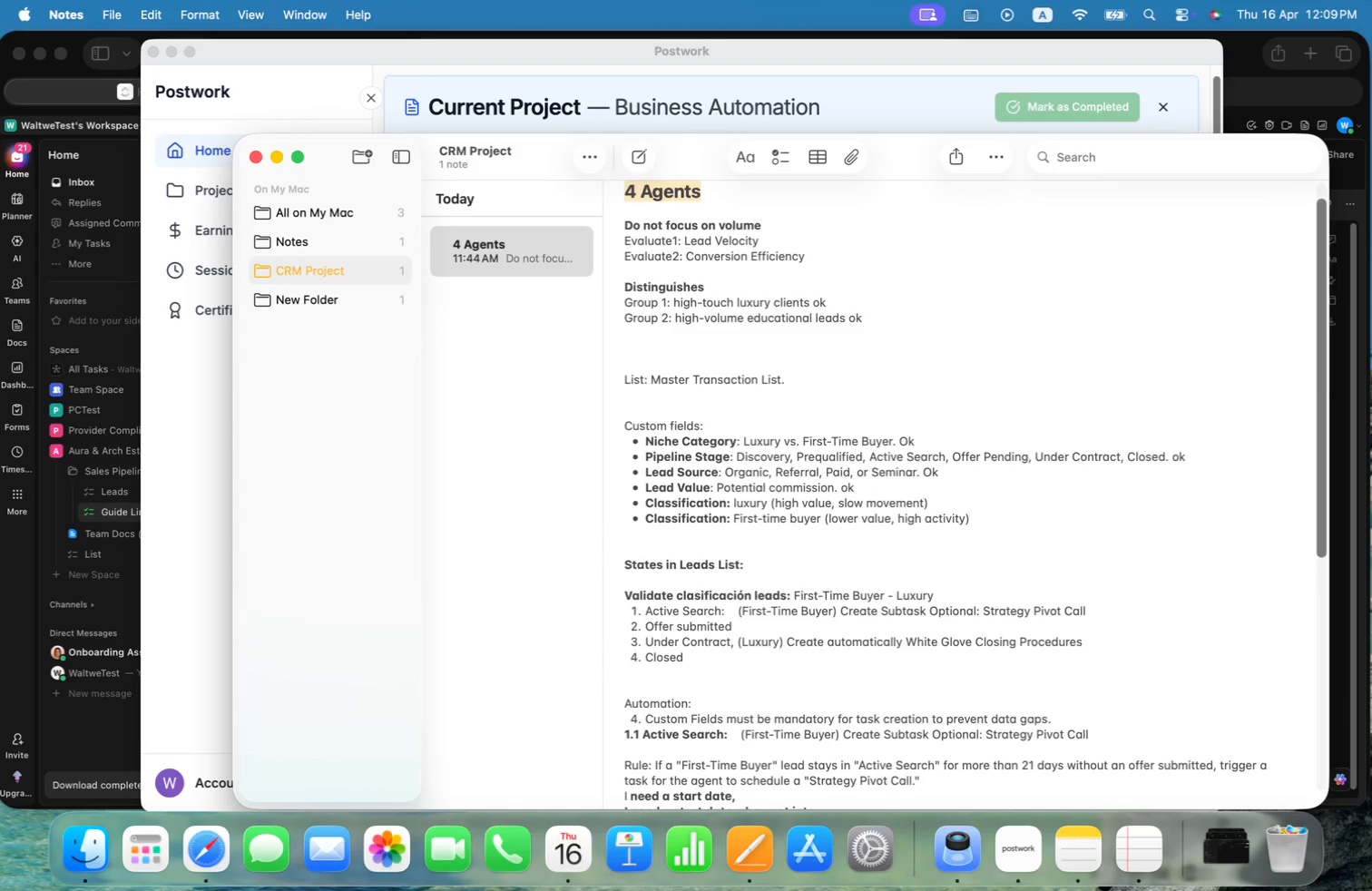 
key(Meta+Shift+ArrowDown)
 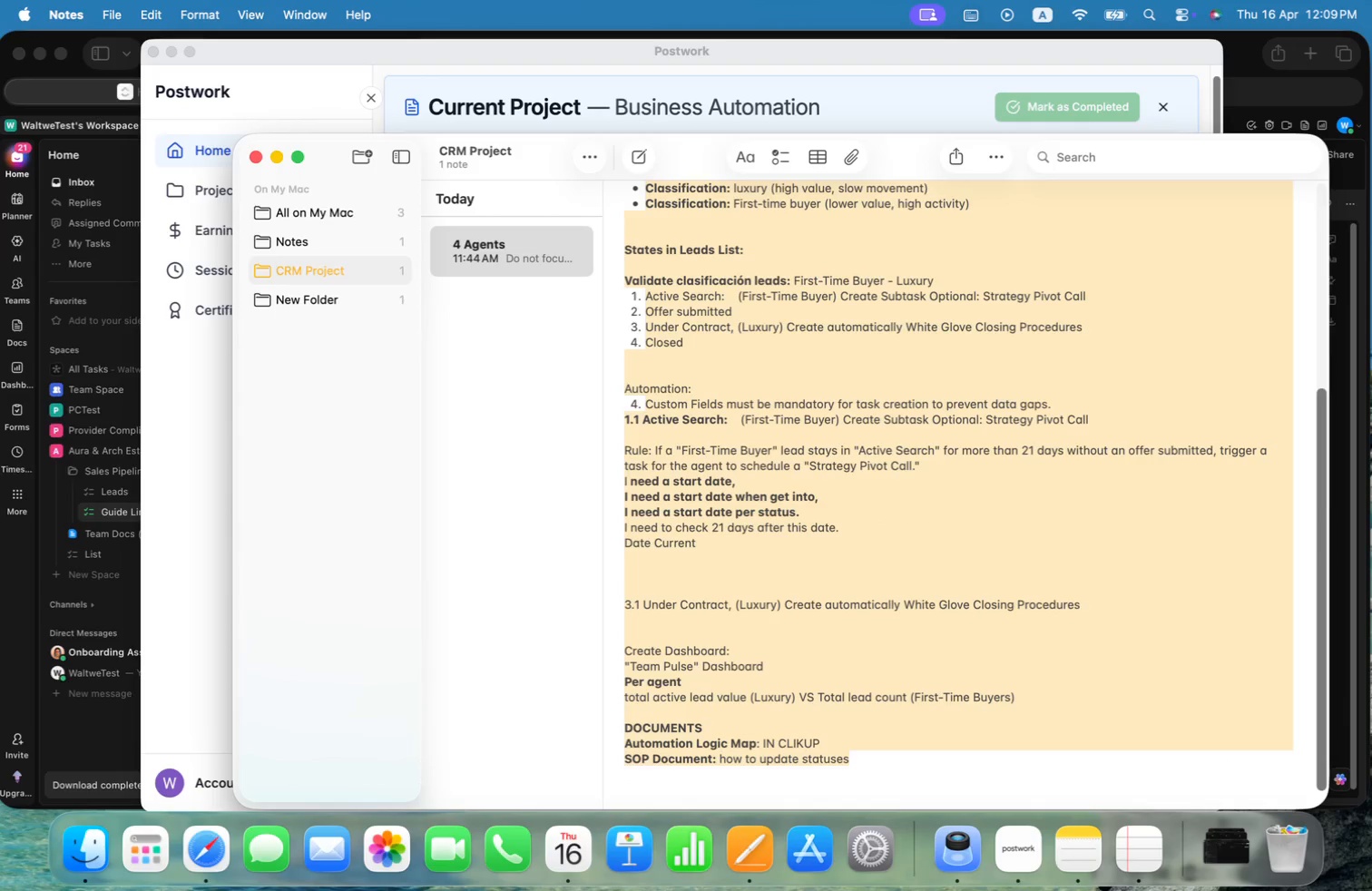 
key(Meta+C)
 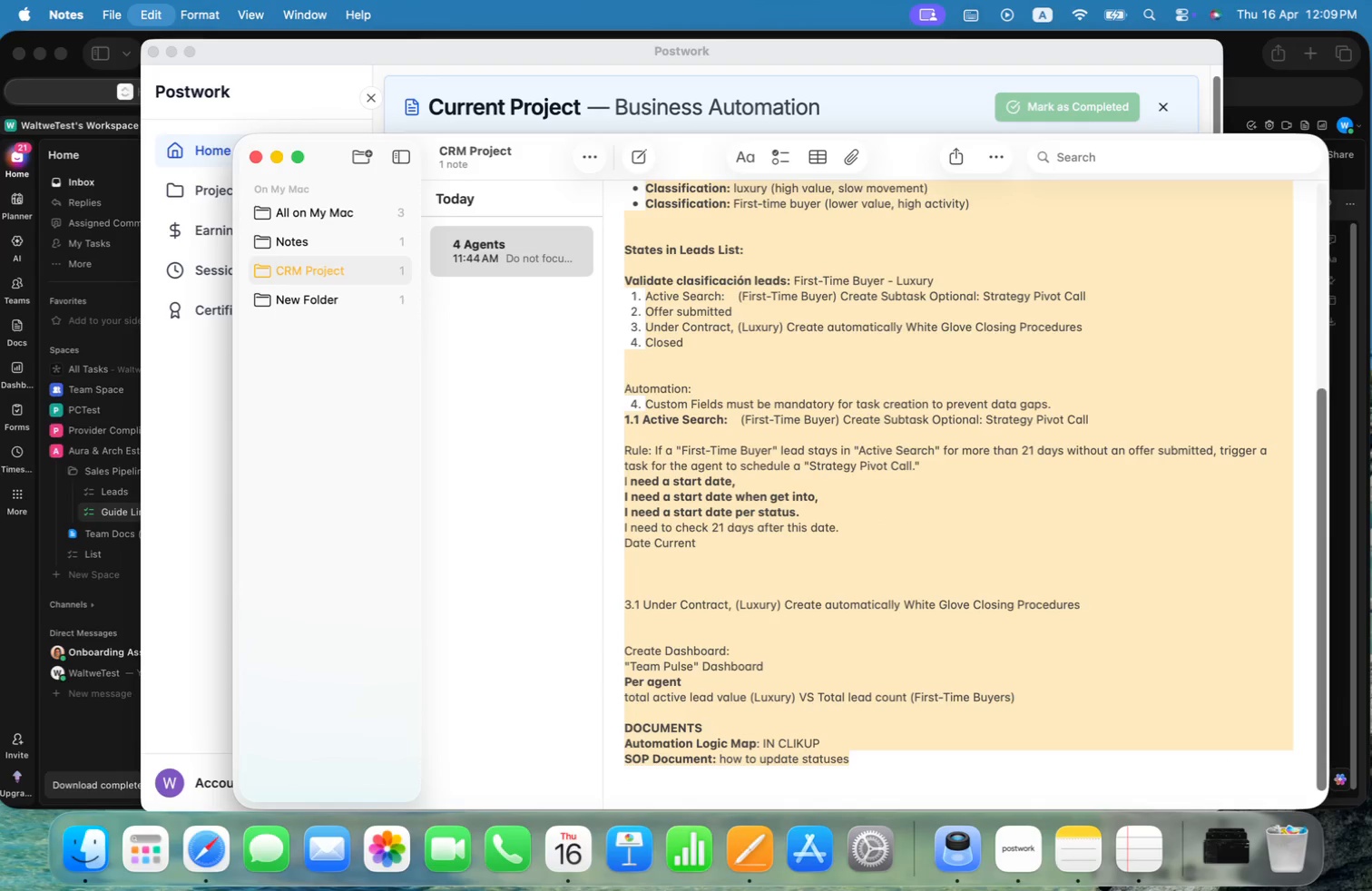 
key(Meta+C)
 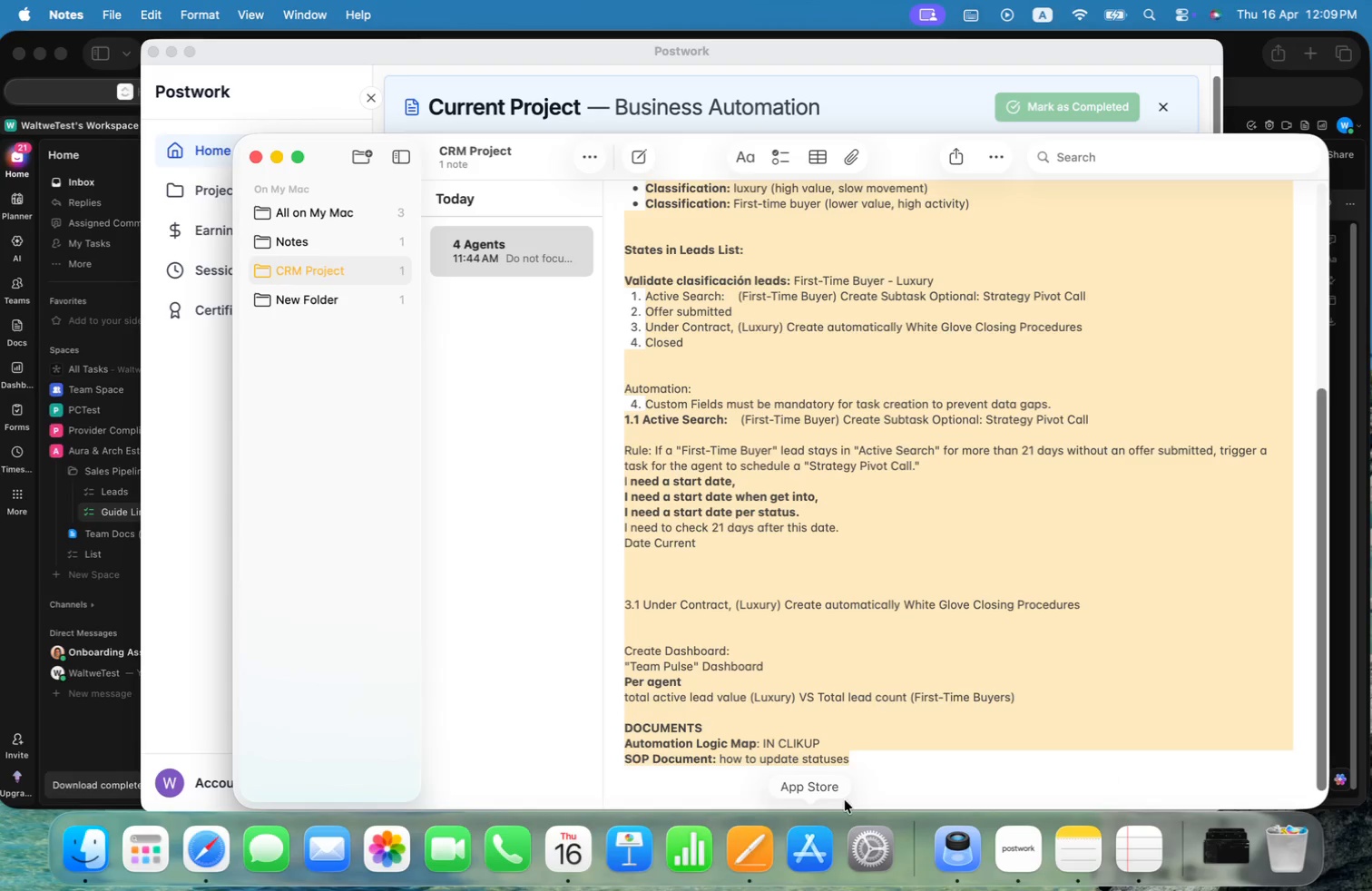 
left_click([217, 858])
 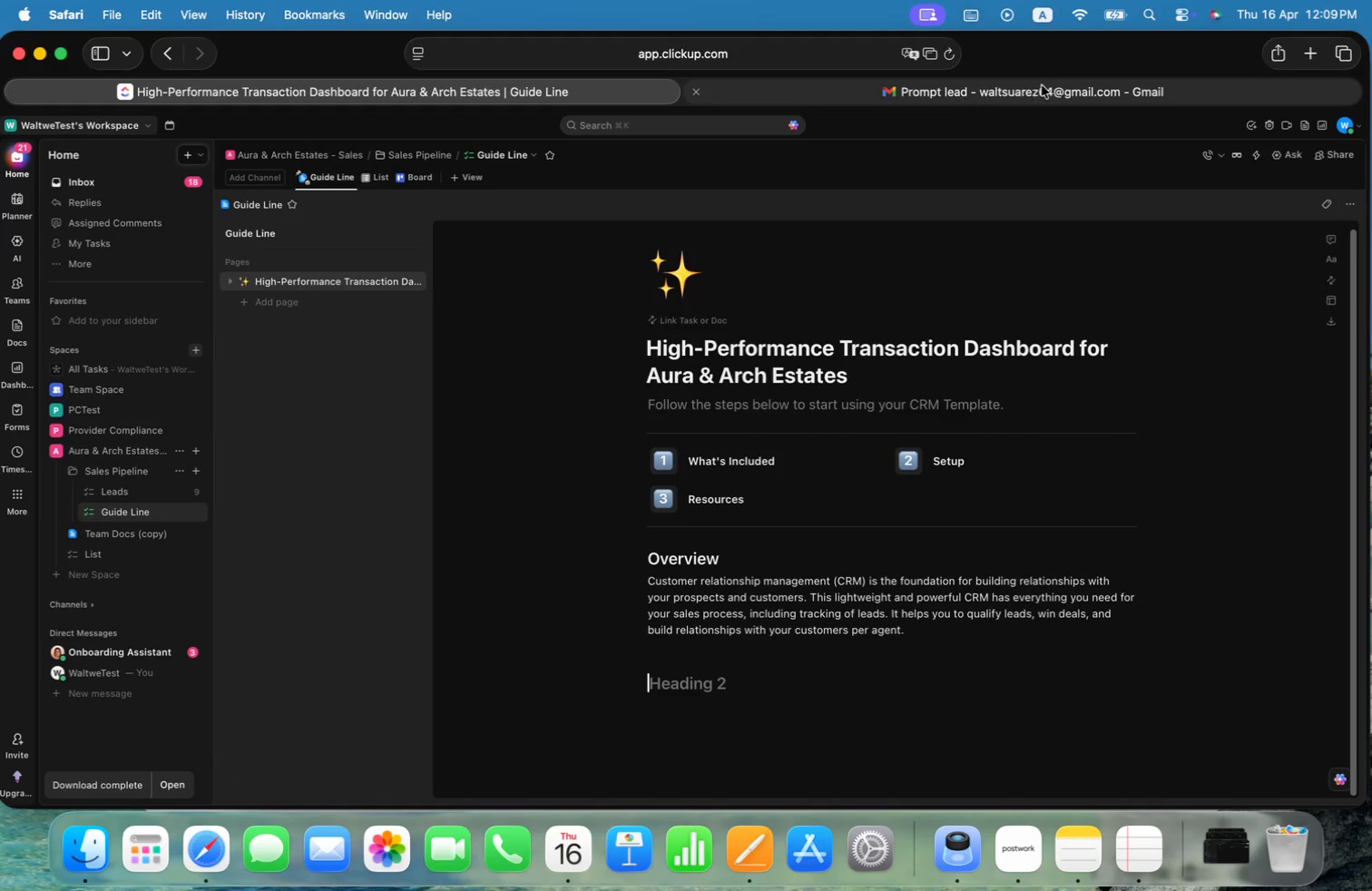 
left_click([1064, 86])
 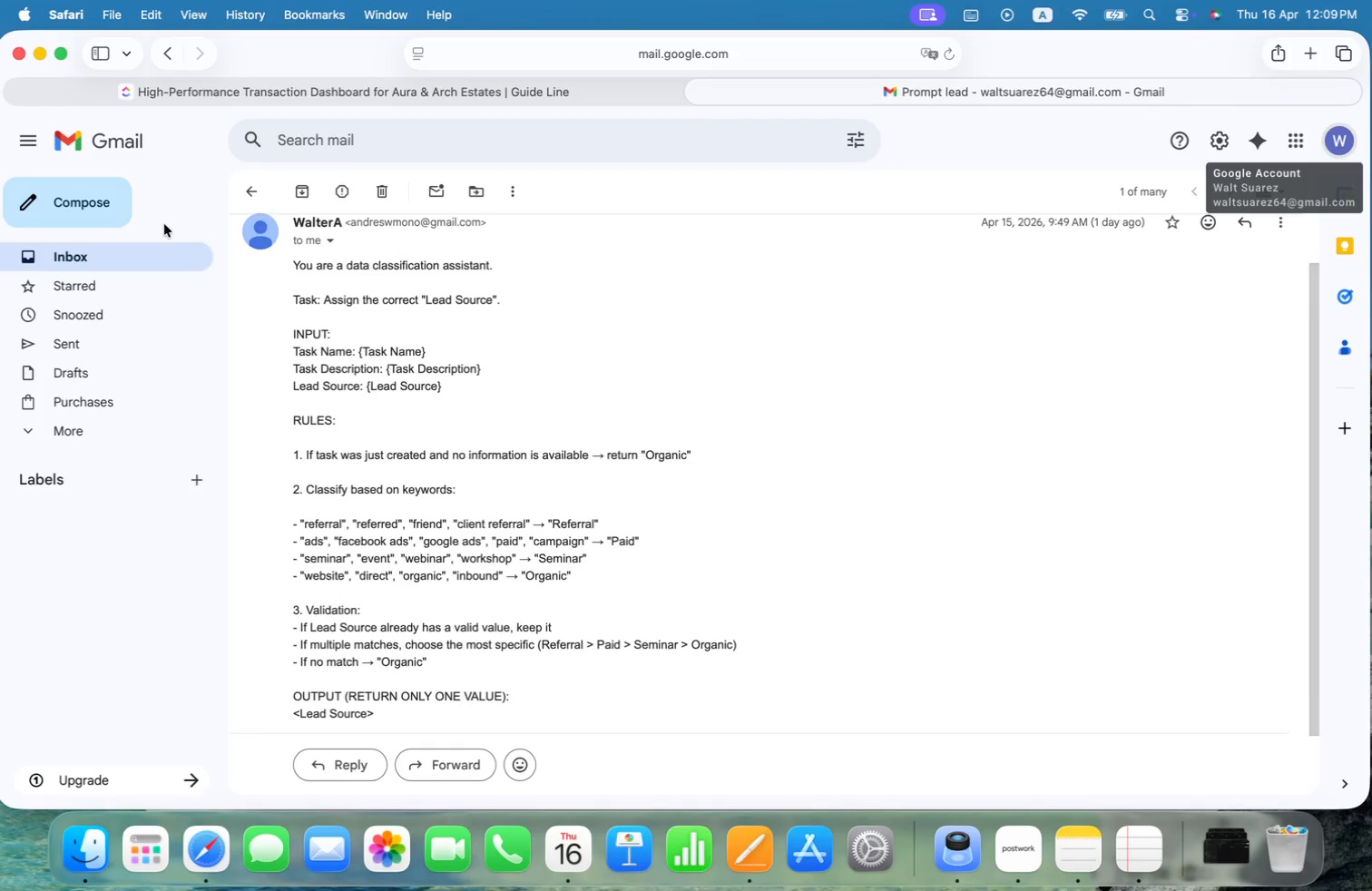 
left_click([79, 207])
 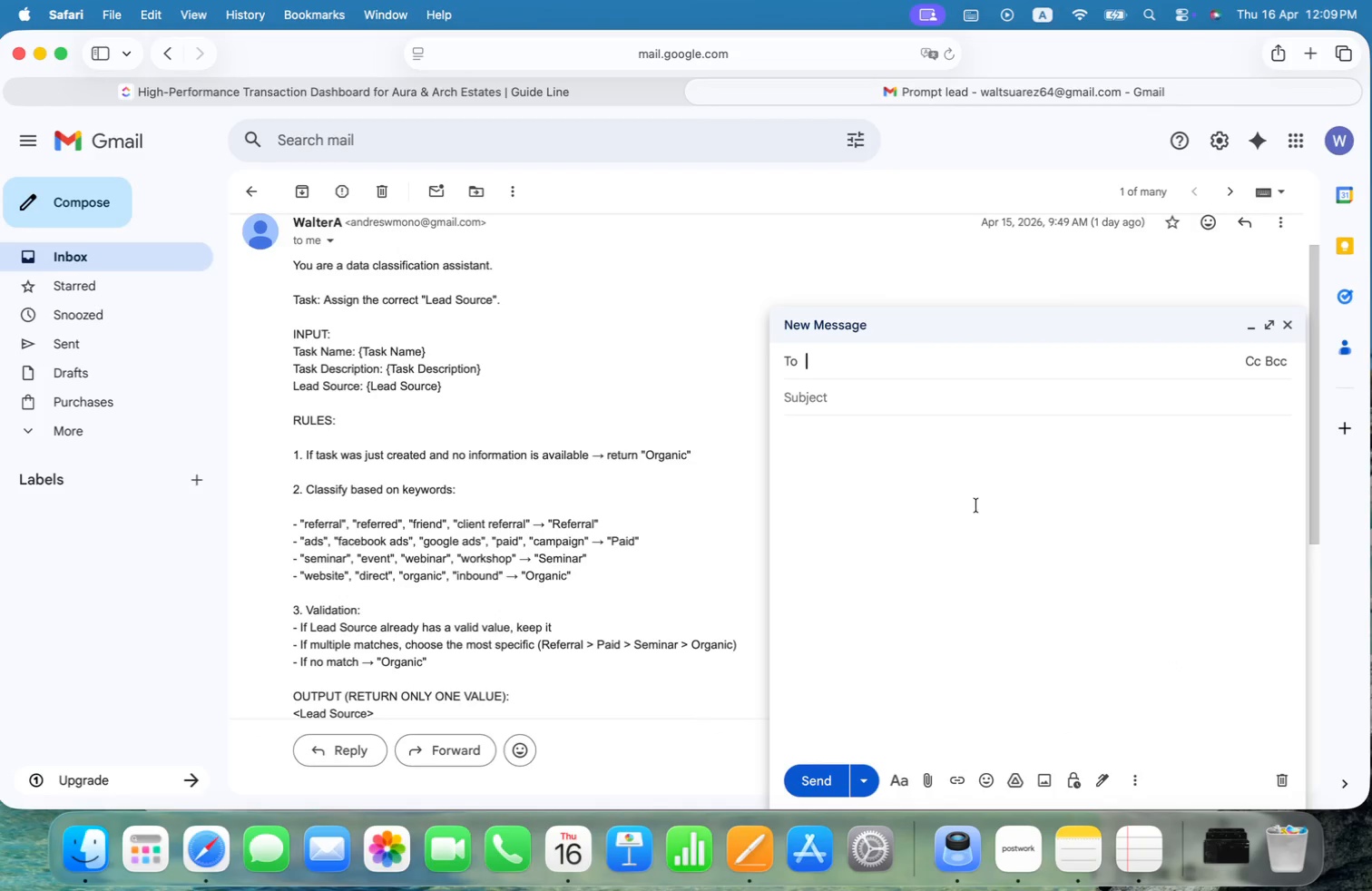 
left_click([975, 499])
 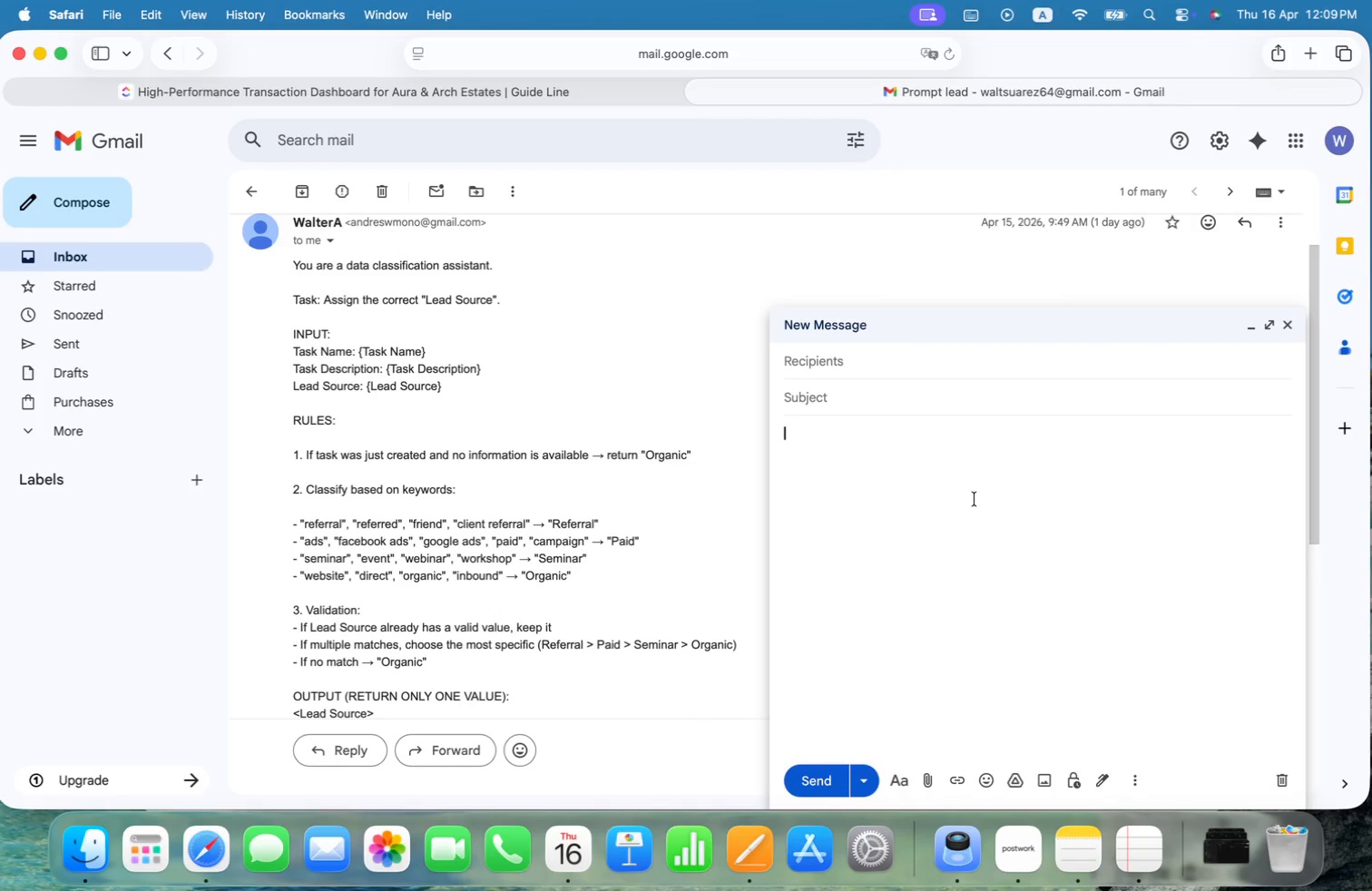 
key(Meta+V)
 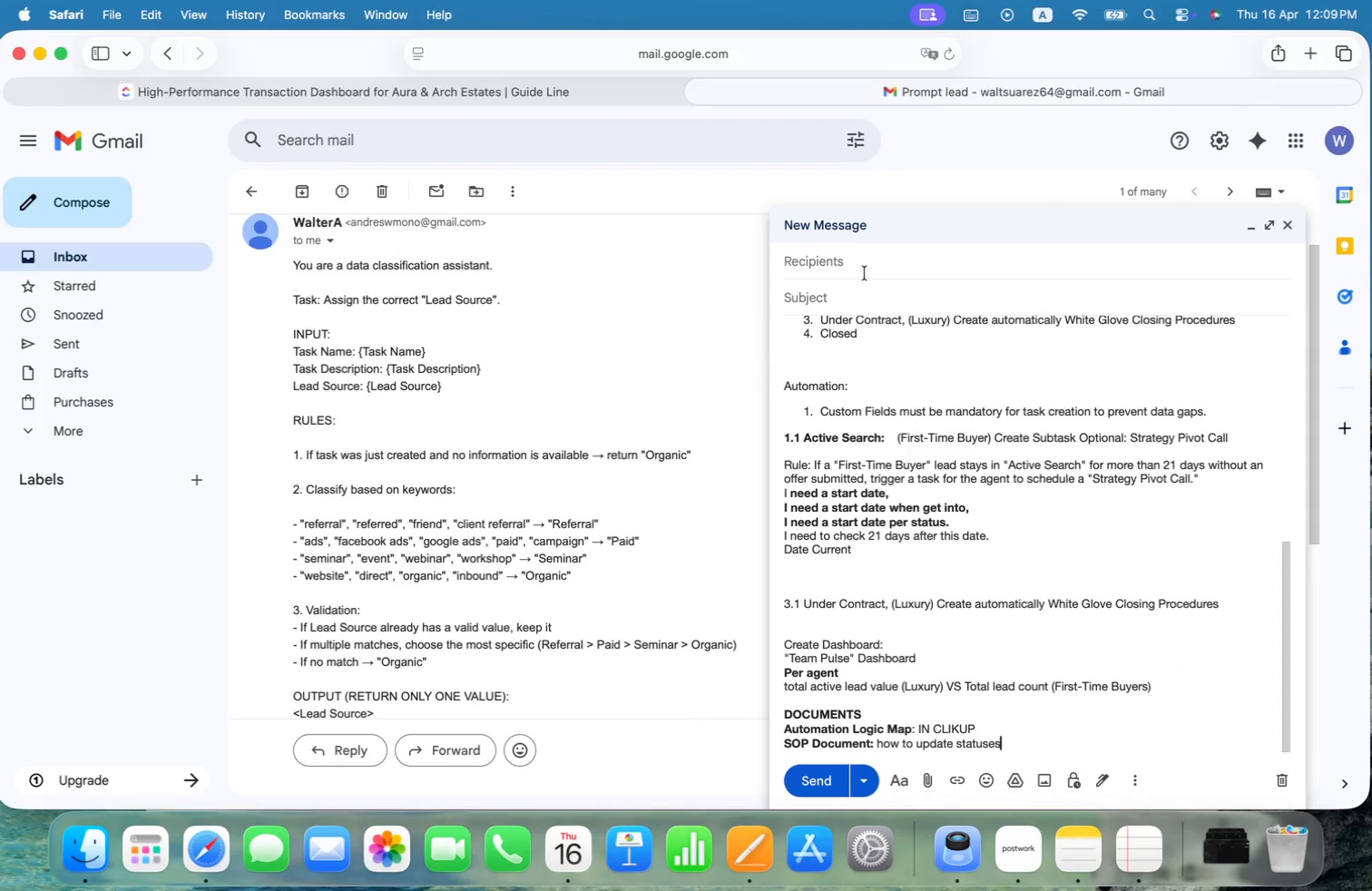 
scroll: coordinate [896, 364], scroll_direction: down, amount: 15.0
 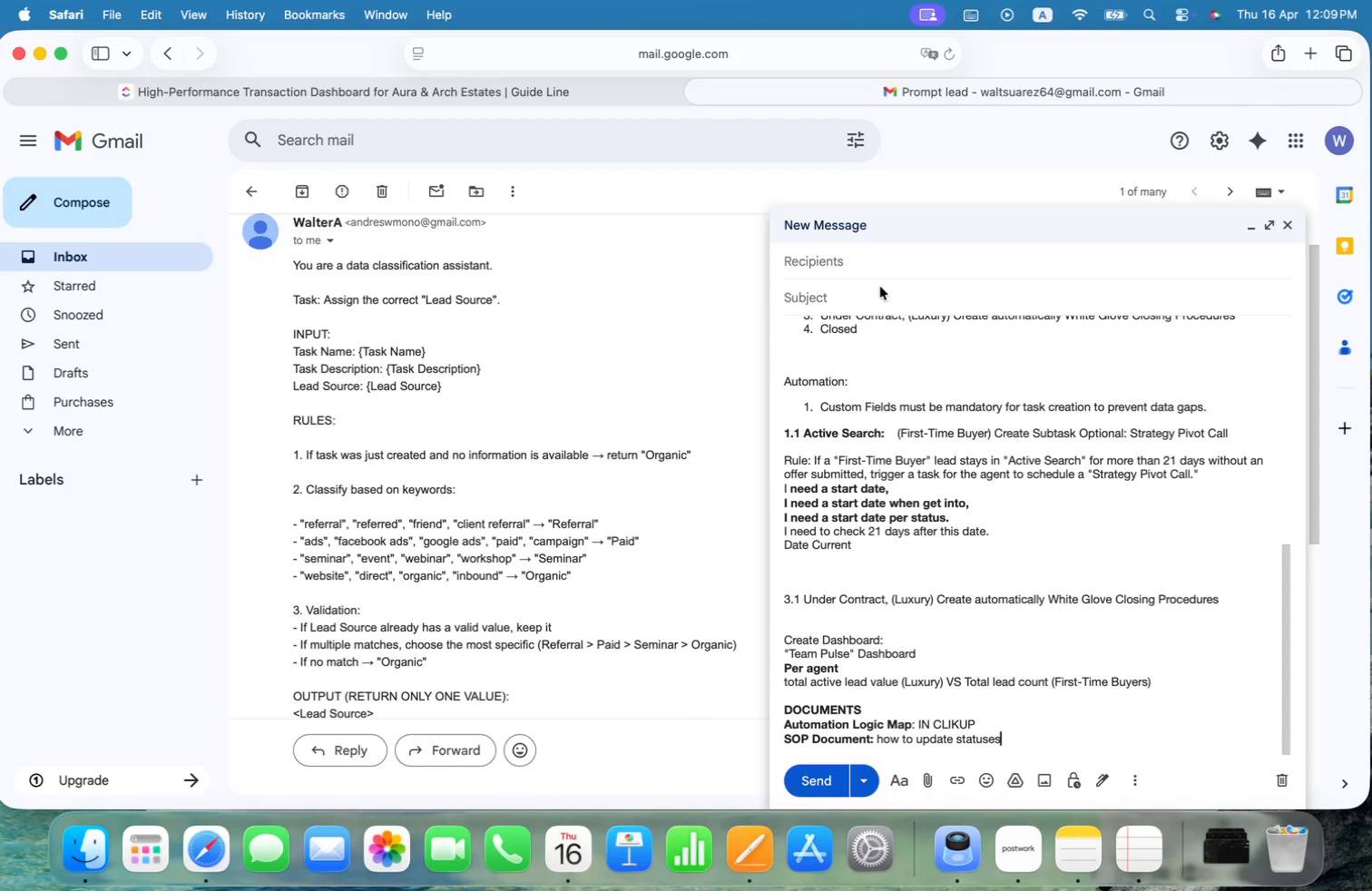 
left_click([876, 263])
 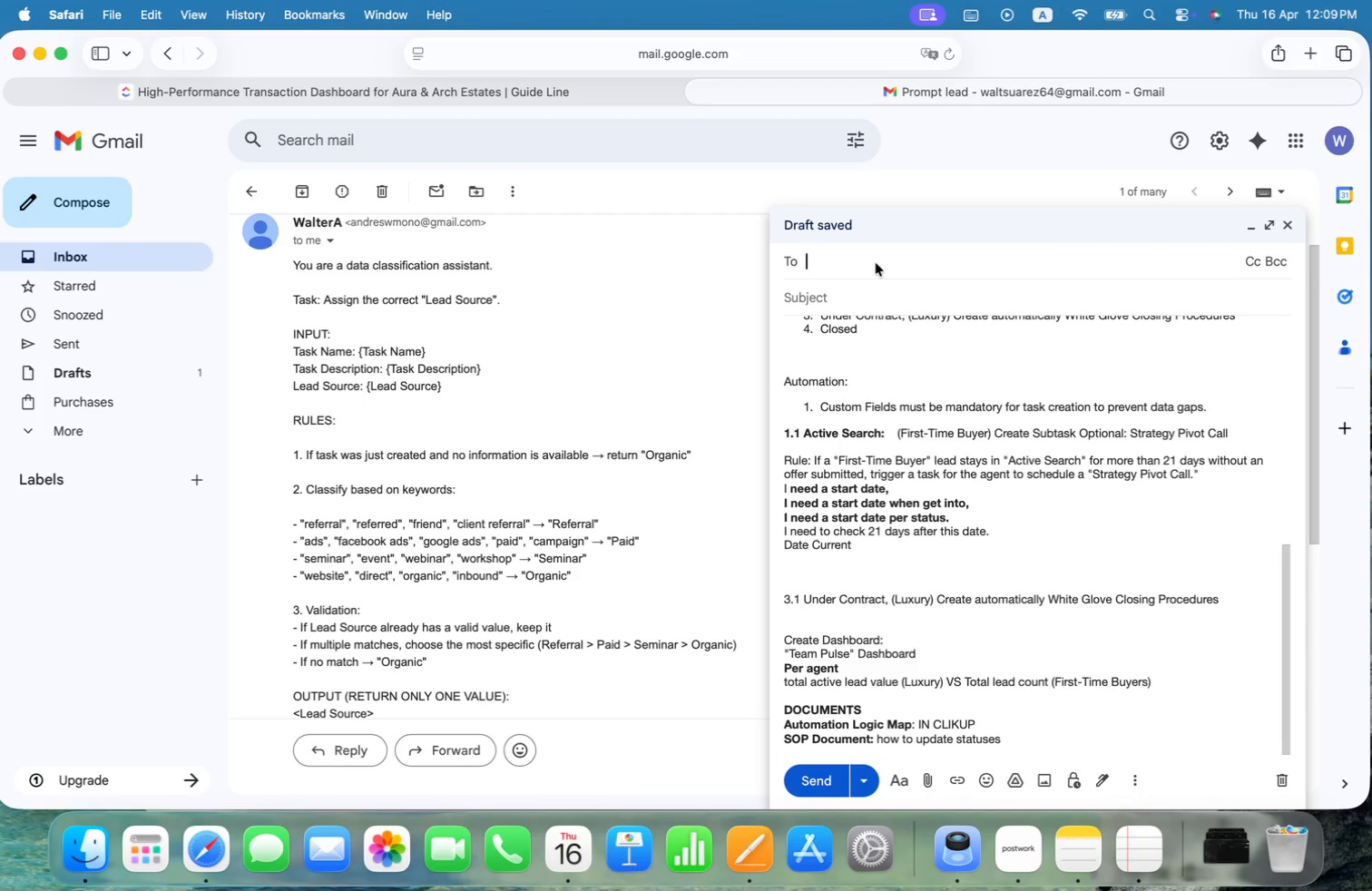 
type(w)
key(Backspace)
type(andreswmono@gmail.com)
 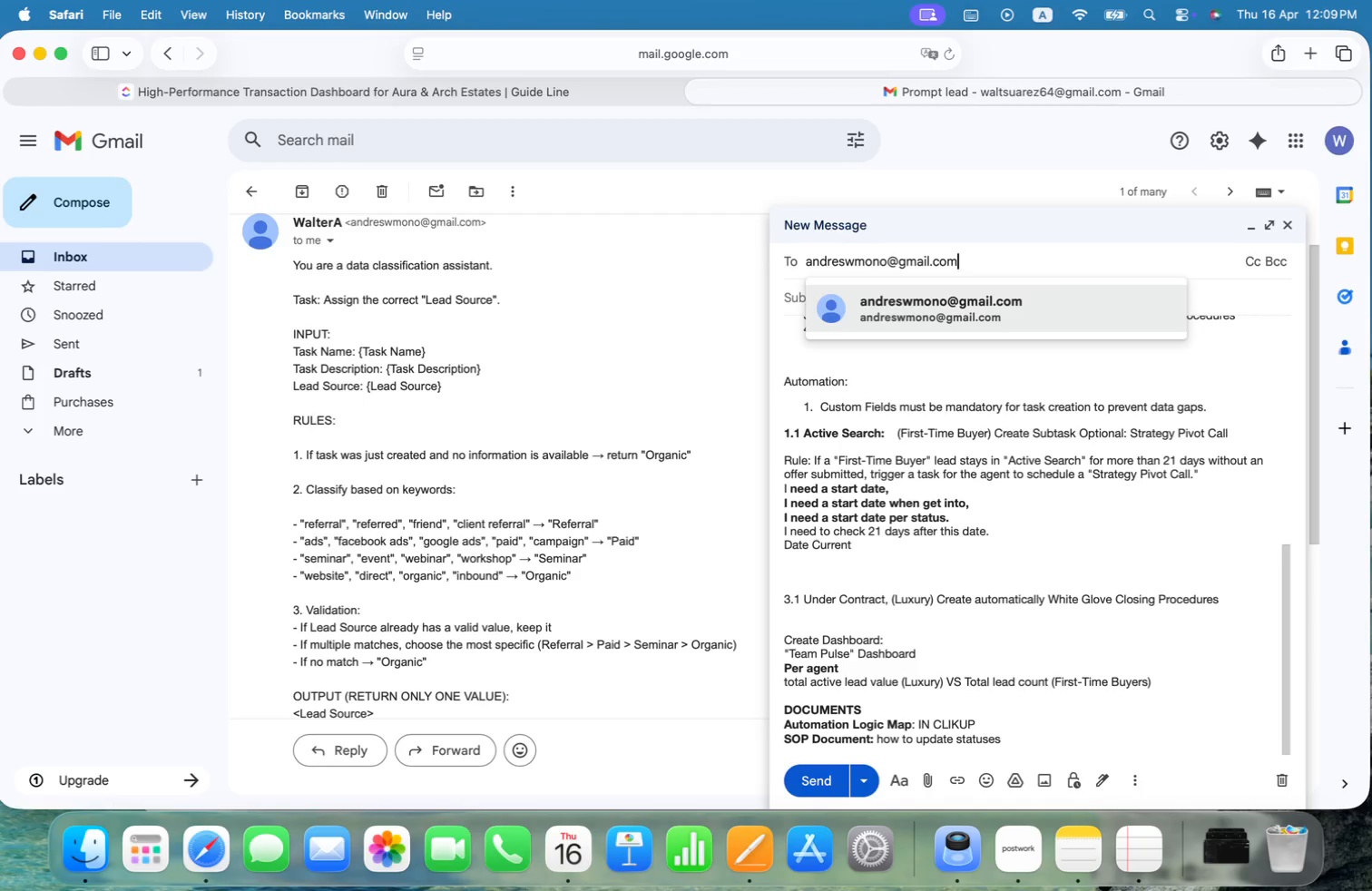 
left_click([904, 299])
 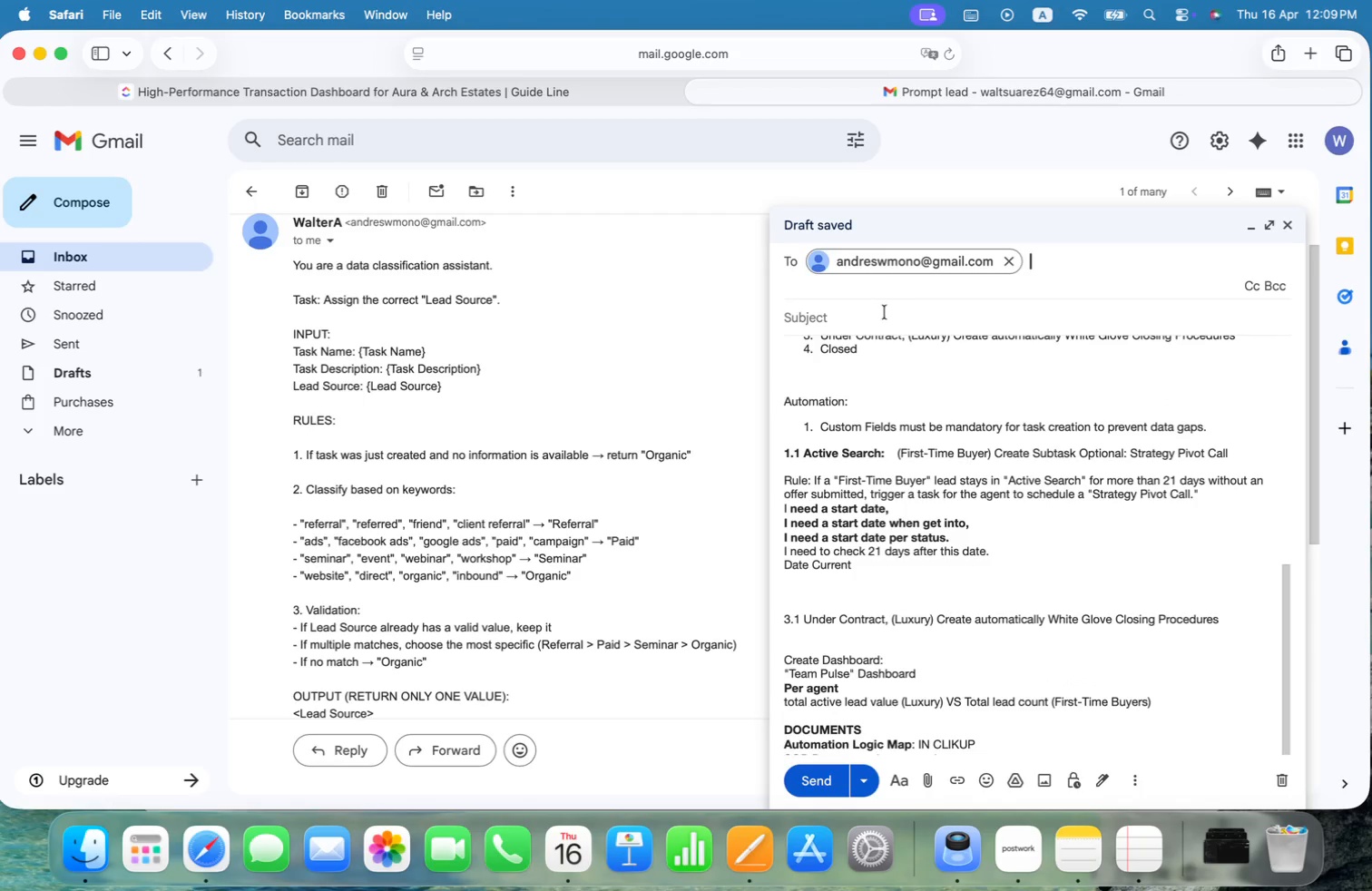 
left_click([884, 313])
 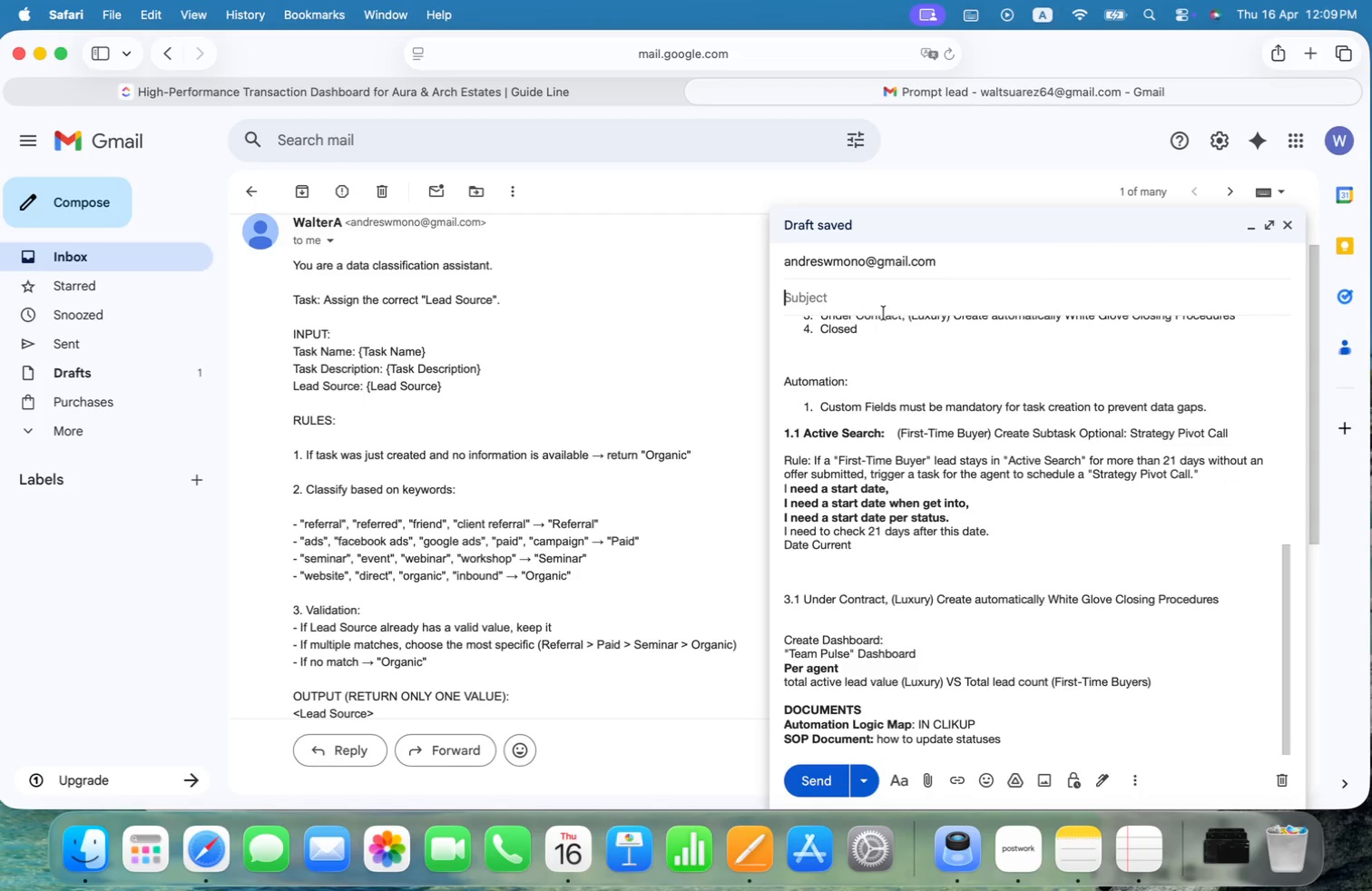 
wait(5.95)
 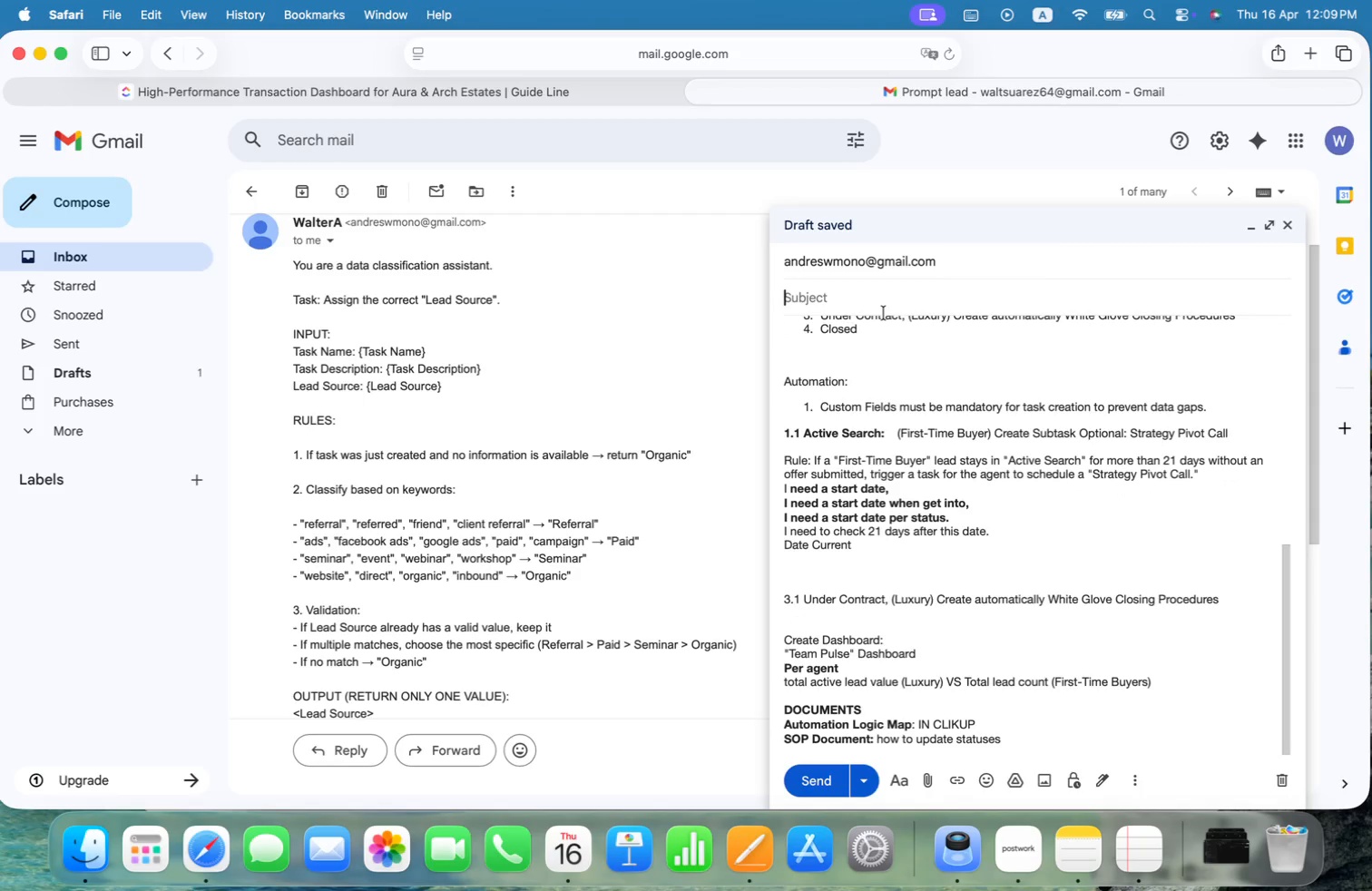 
type(Process documentation though agent.)
 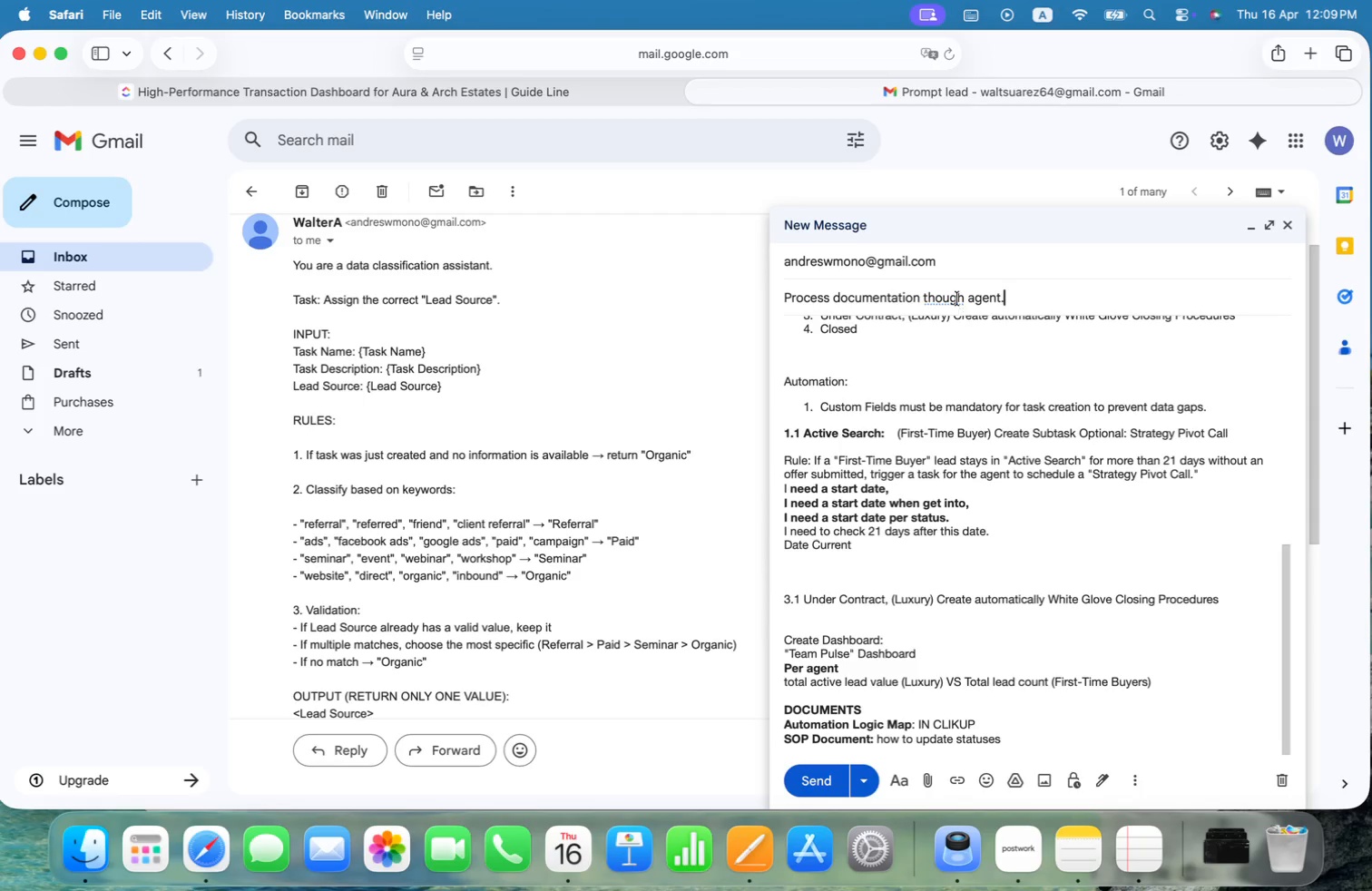 
left_click([930, 297])
 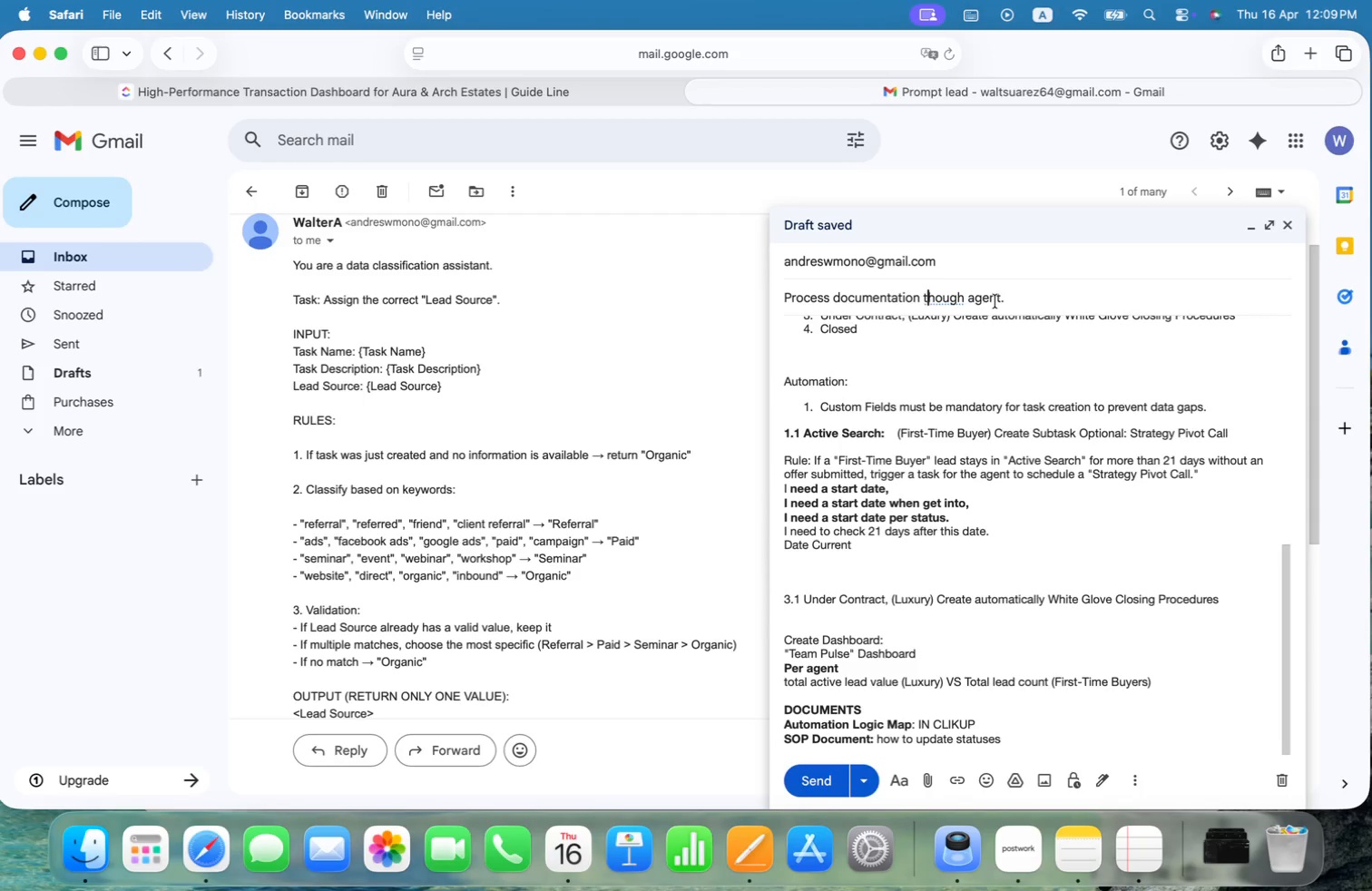 
key(R)
 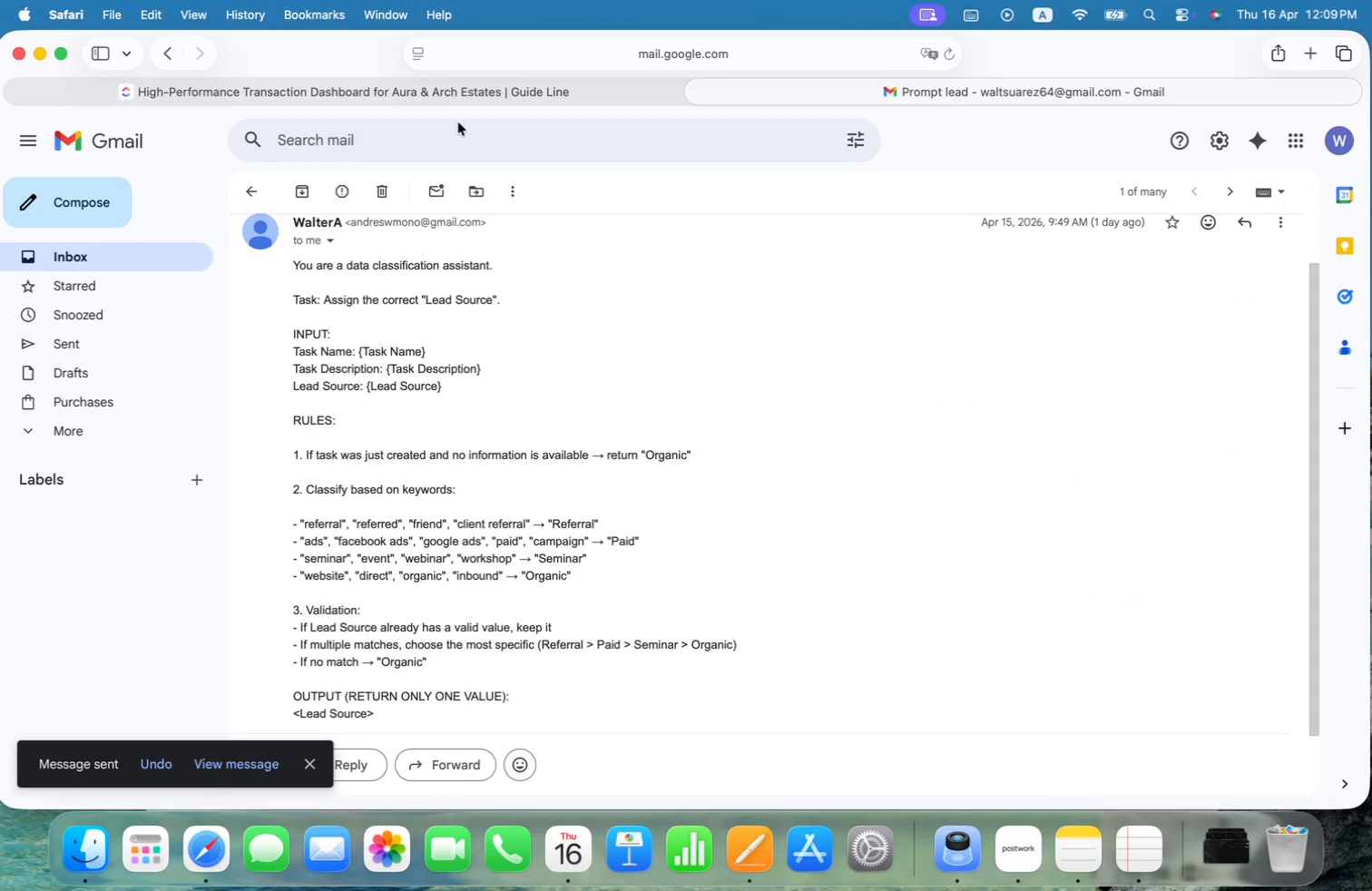 
left_click([425, 83])
 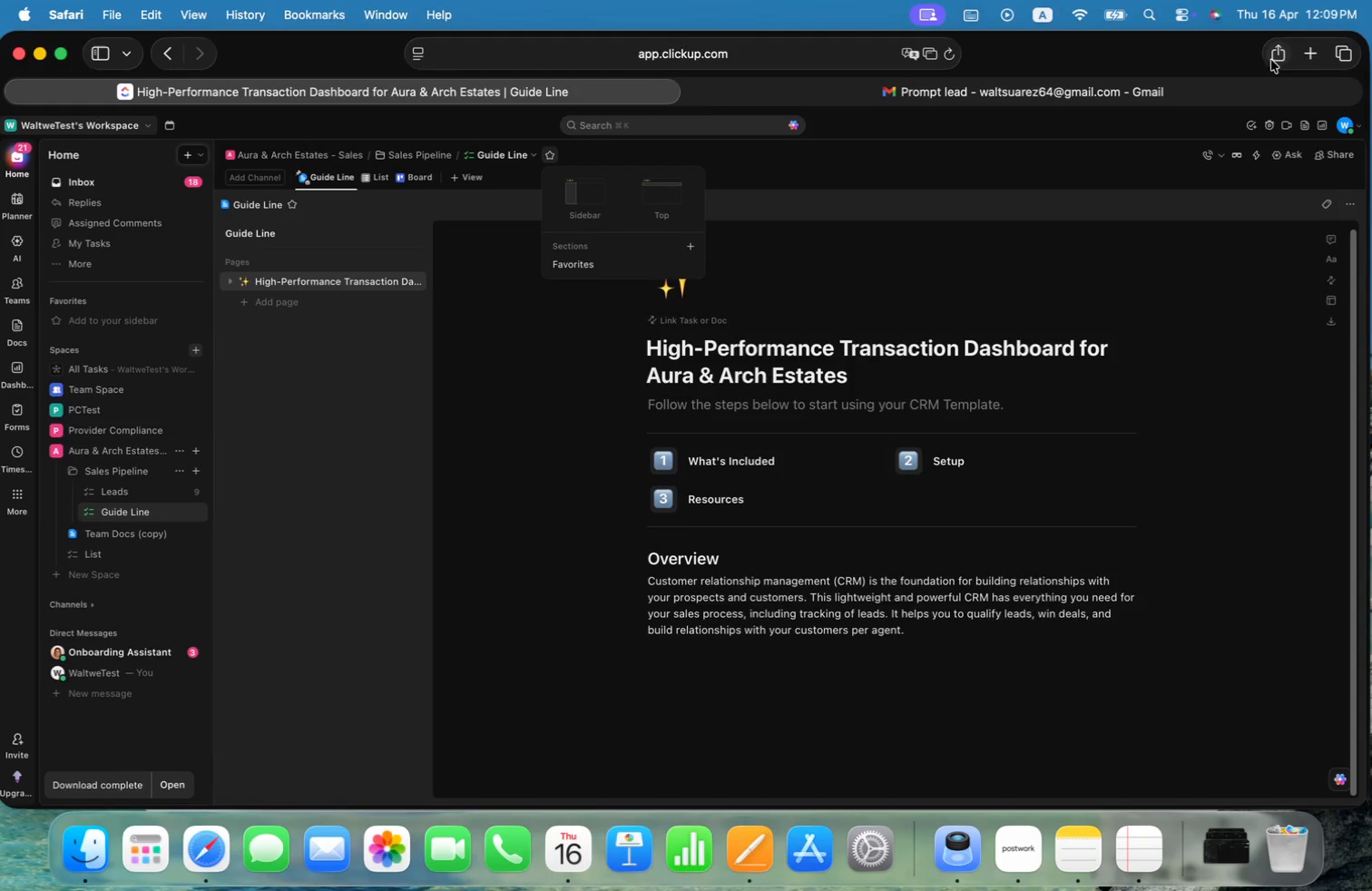 
left_click([1307, 51])
 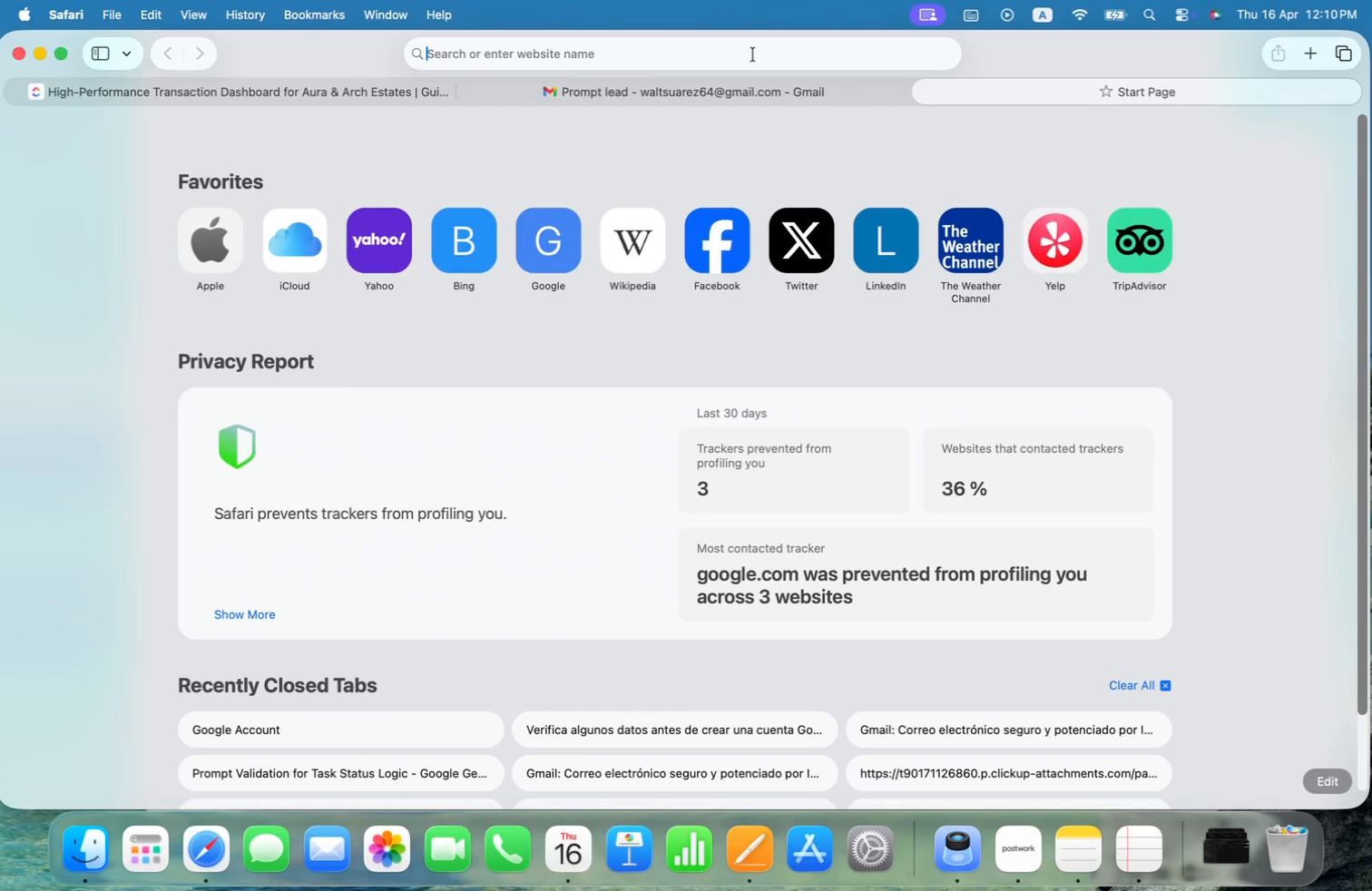 
left_click([753, 54])
 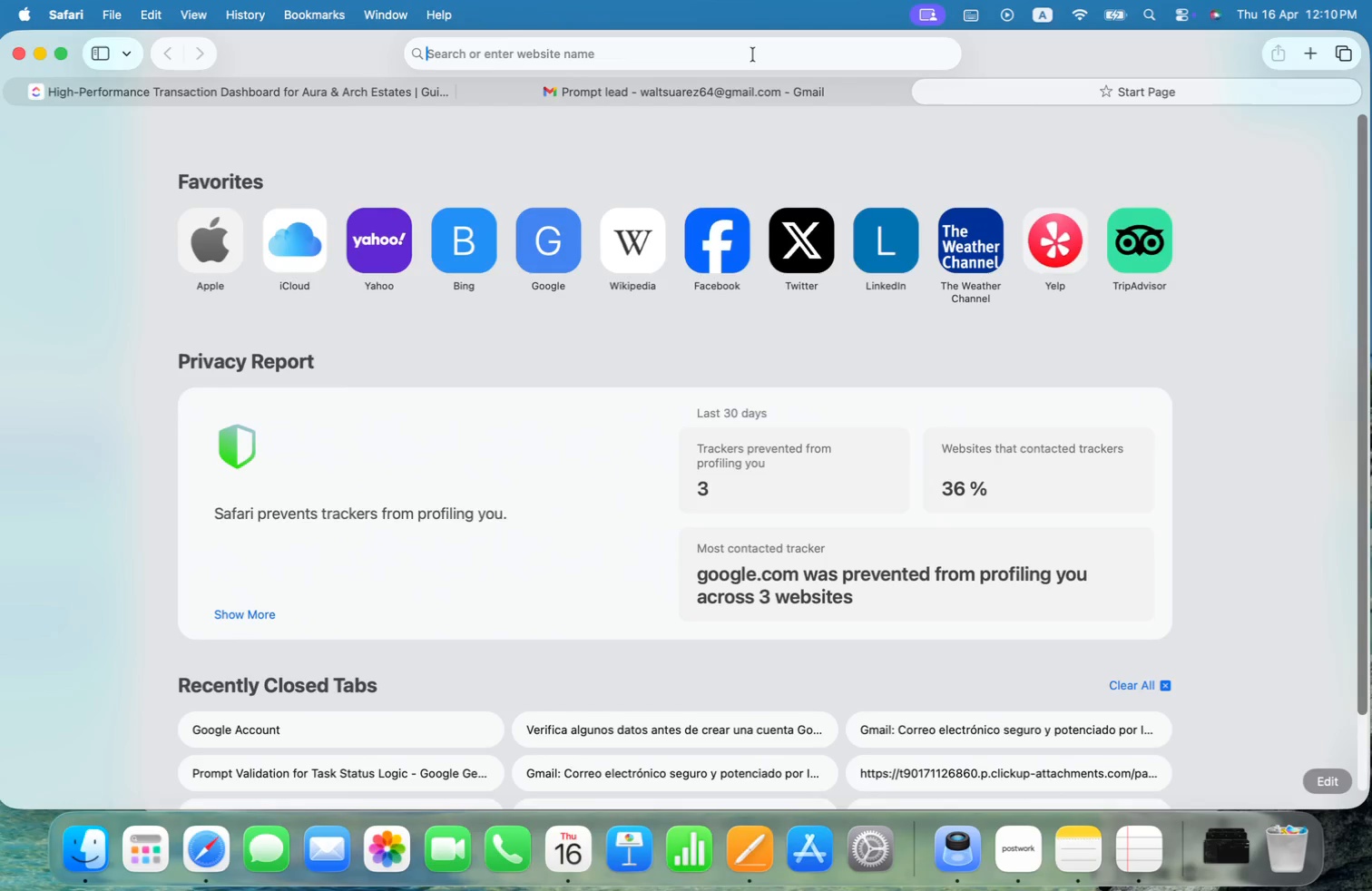 
type(gemin)
 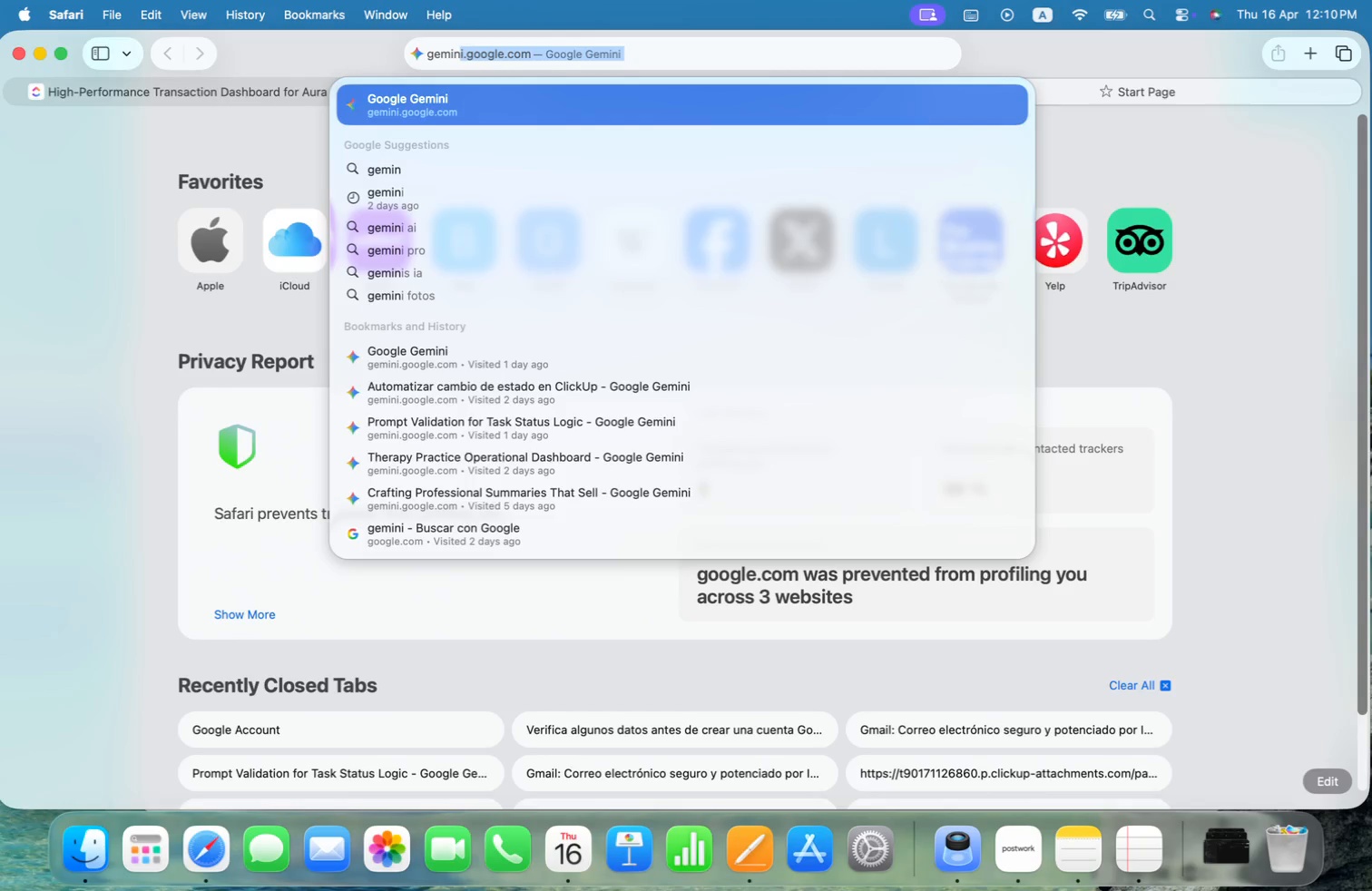 
key(Enter)
 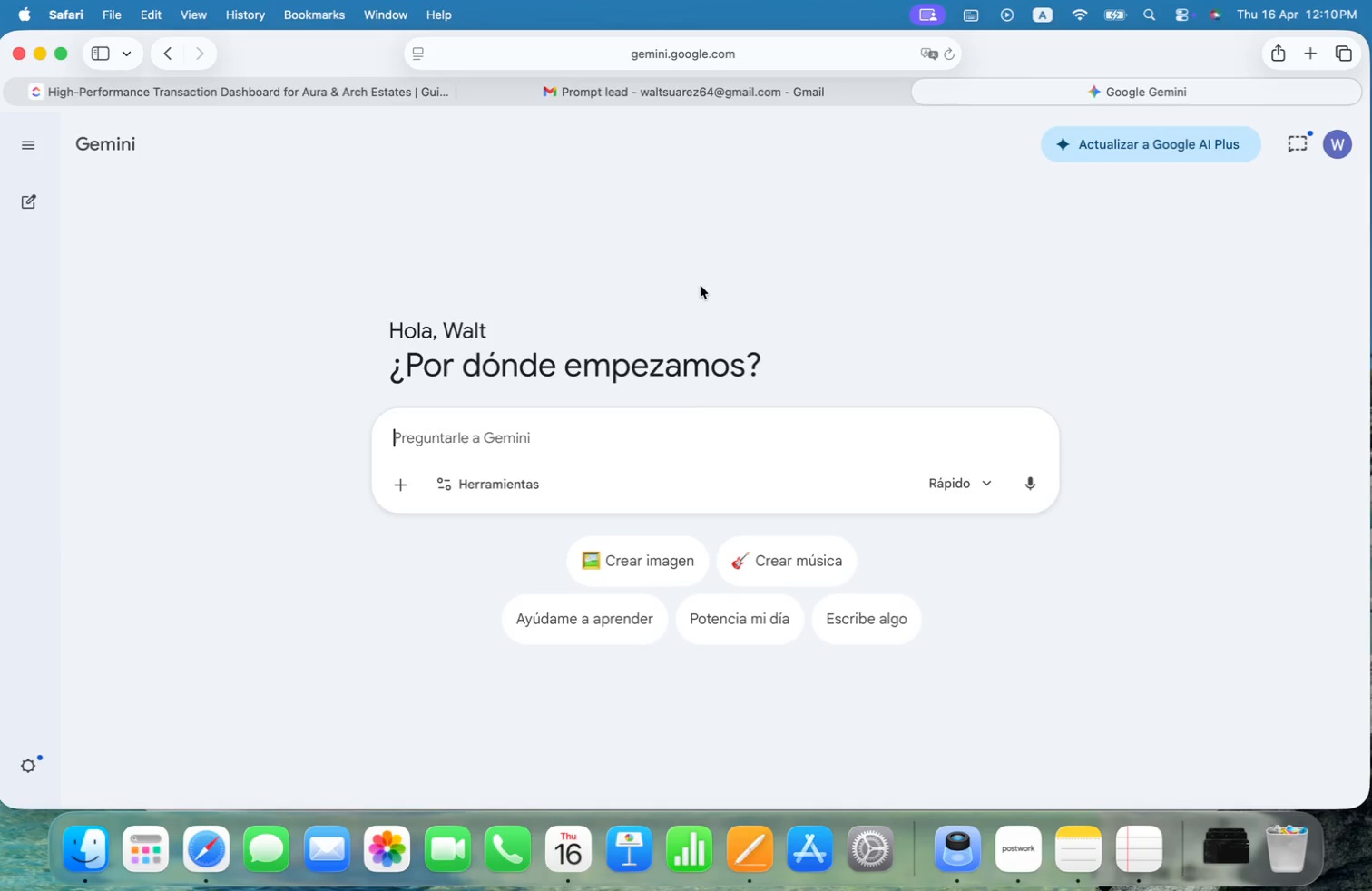 
left_click([681, 425])
 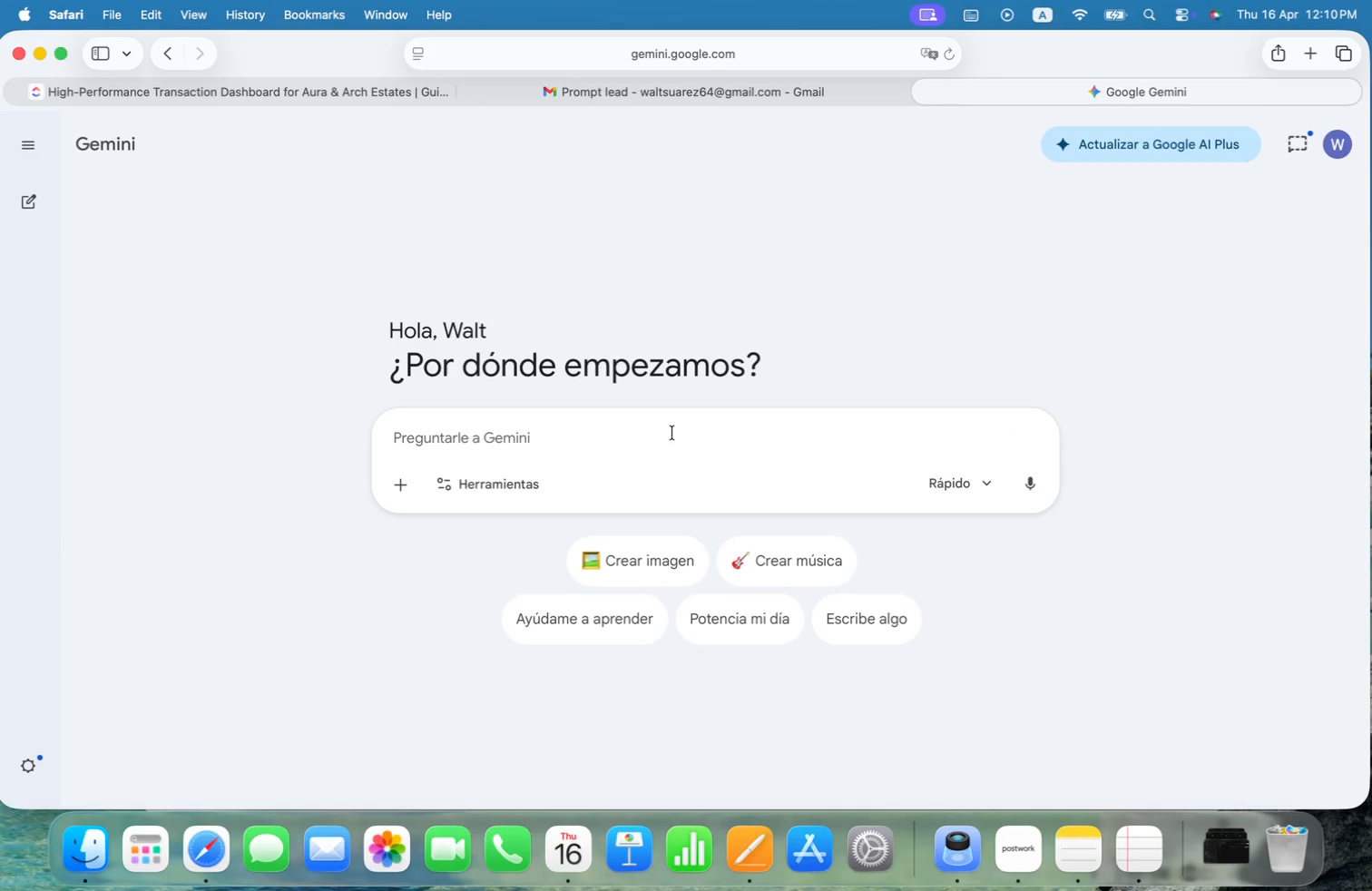 
type(SUmmaru)
key(Backspace)
type(ize an make it the most simple, cleare and speci)
 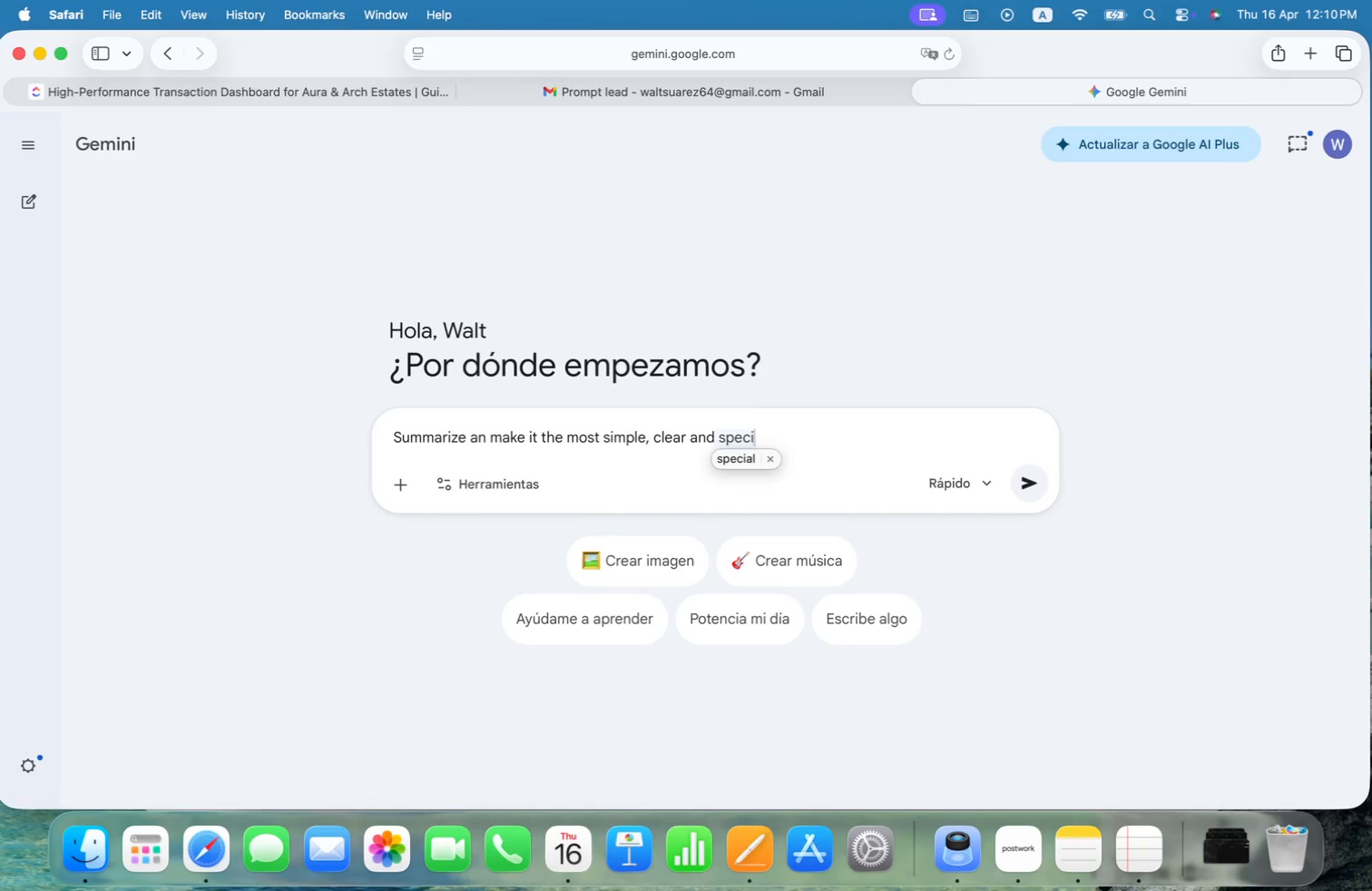 
key(Alt+Shift+ArrowLeft)
 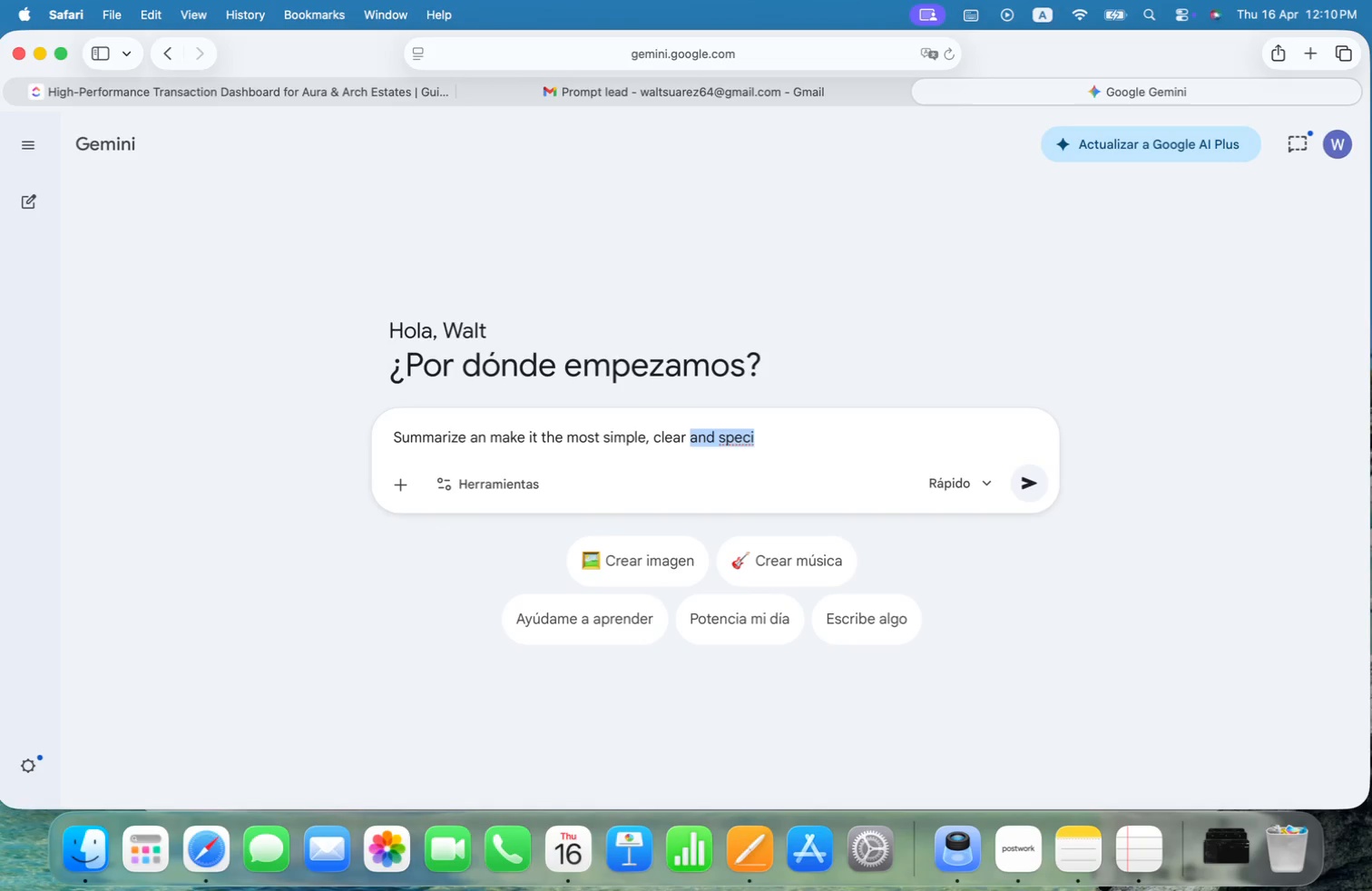 
key(Alt+Shift+ArrowLeft)
 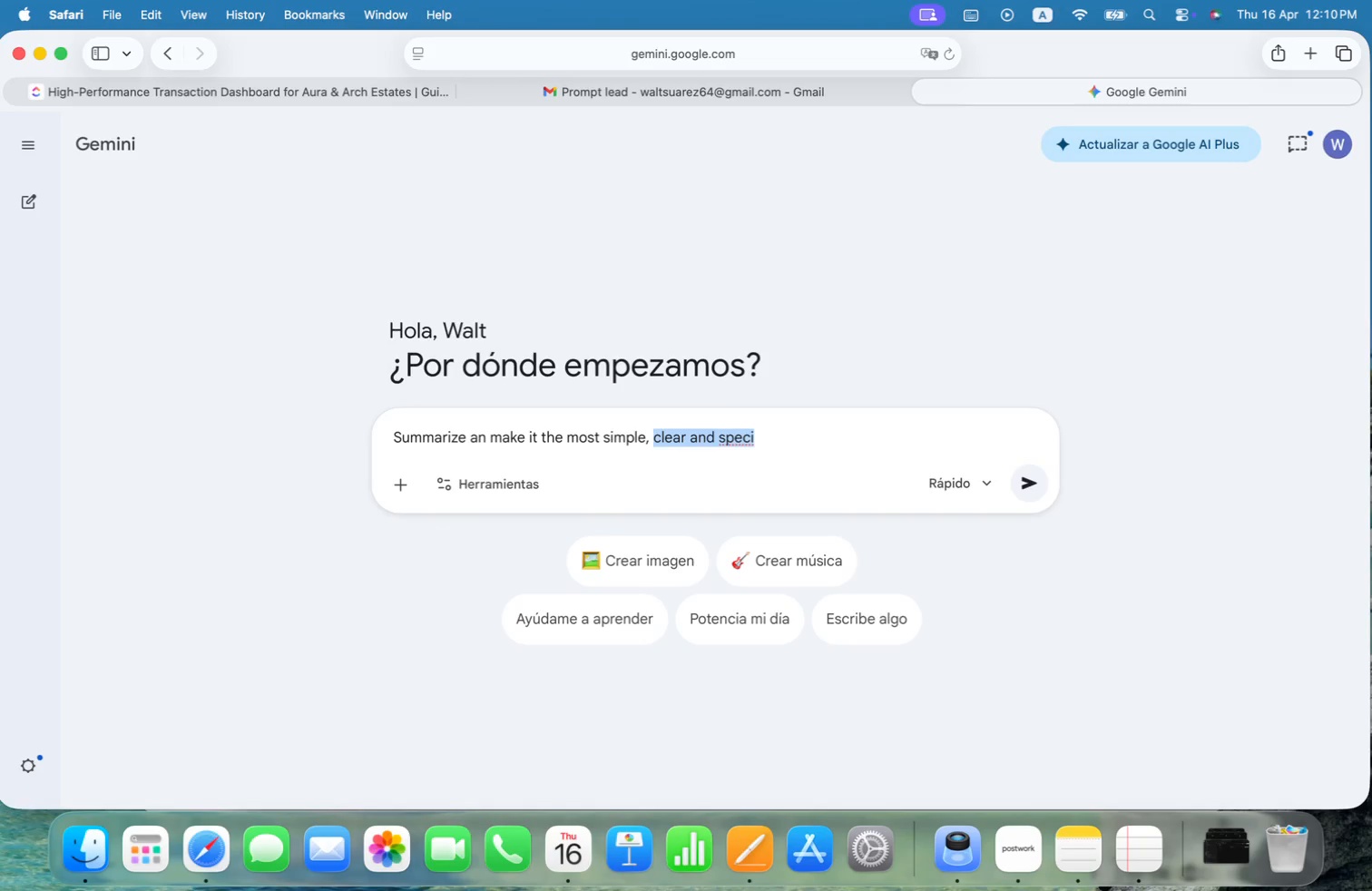 
key(Alt+Shift+ArrowLeft)
 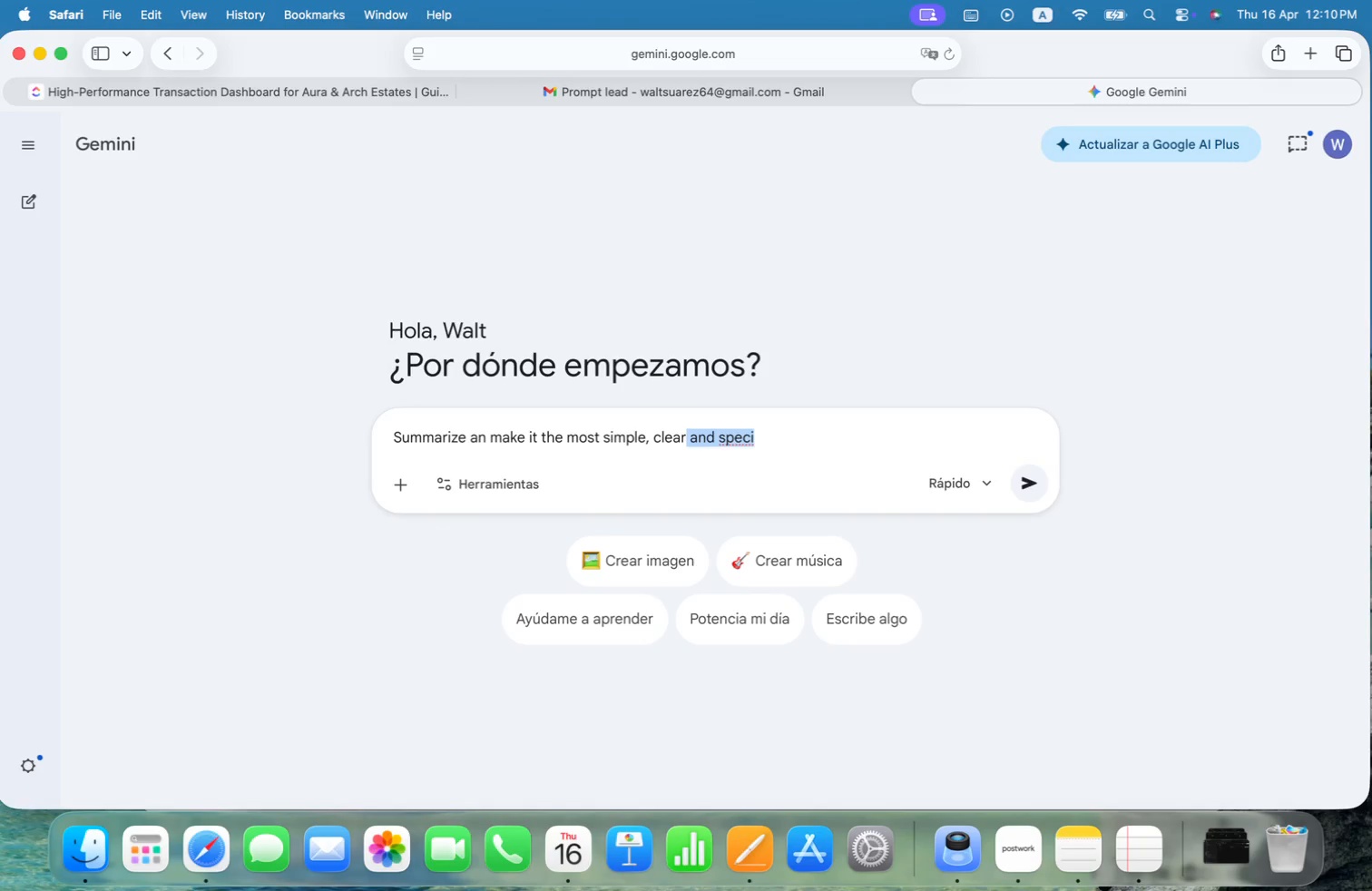 
key(Alt+Shift+ArrowRight)
 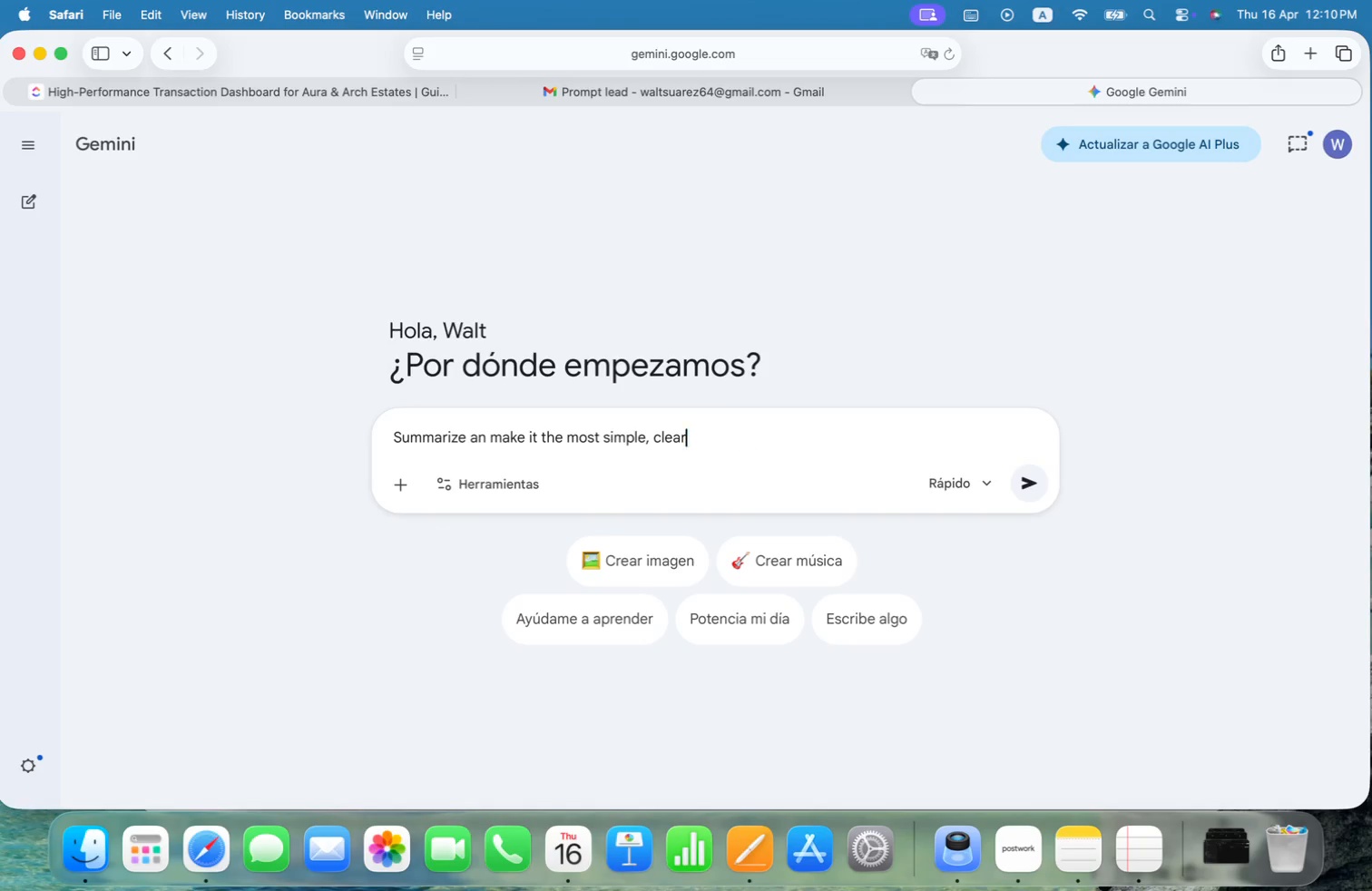 
key(Backspace)
 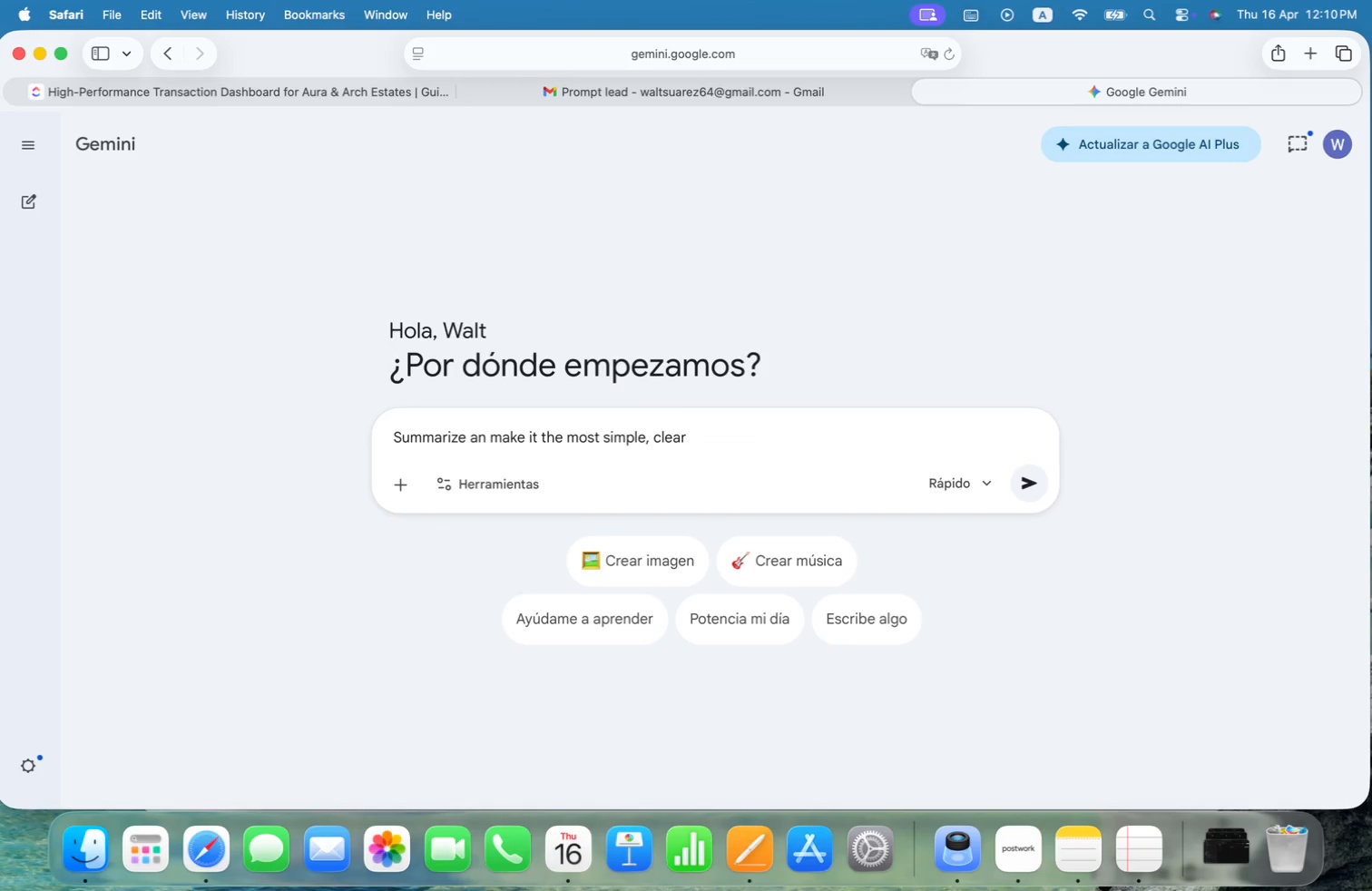 
key(Space)
 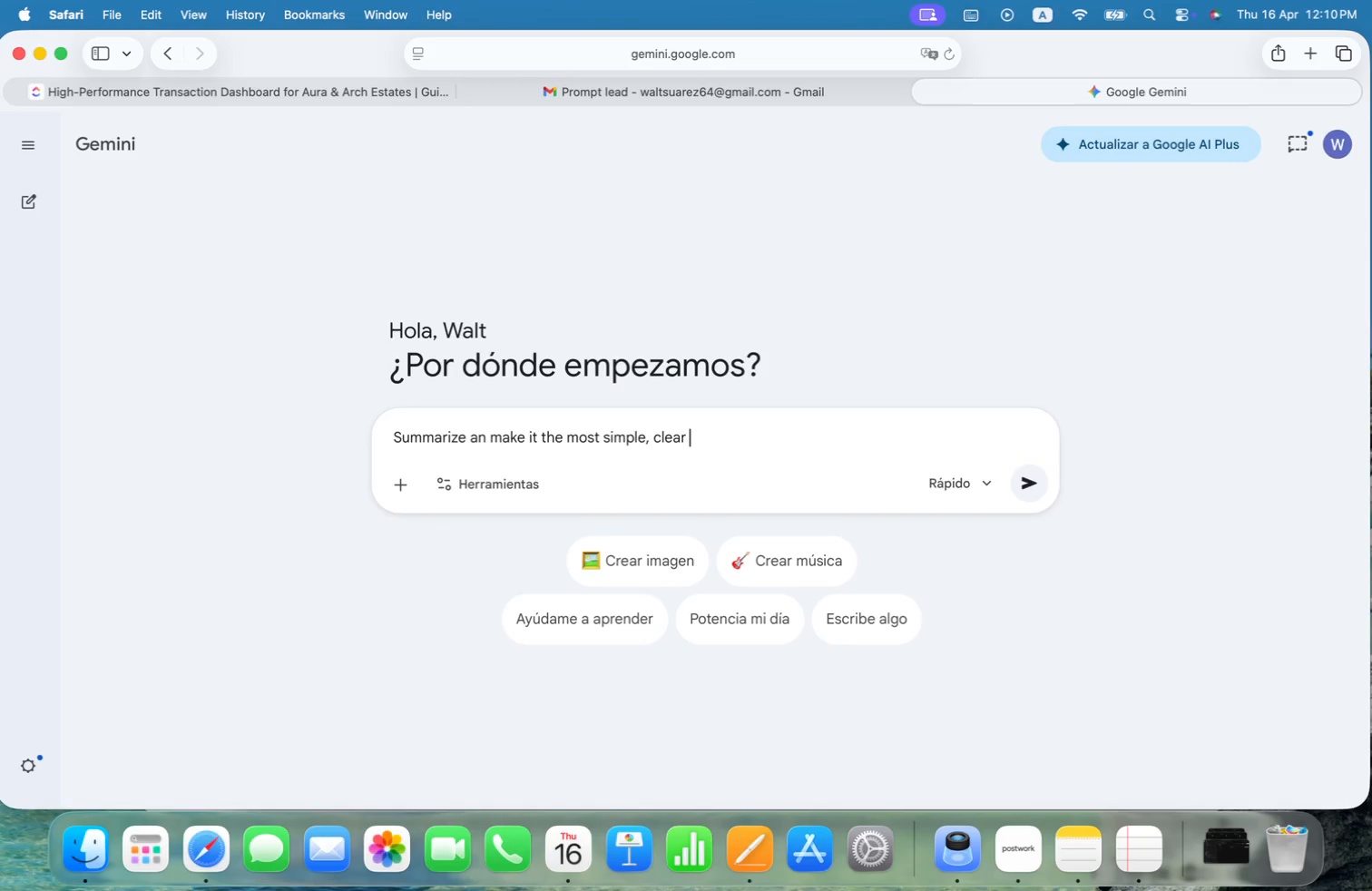 
key(Meta+ArrowUp)
 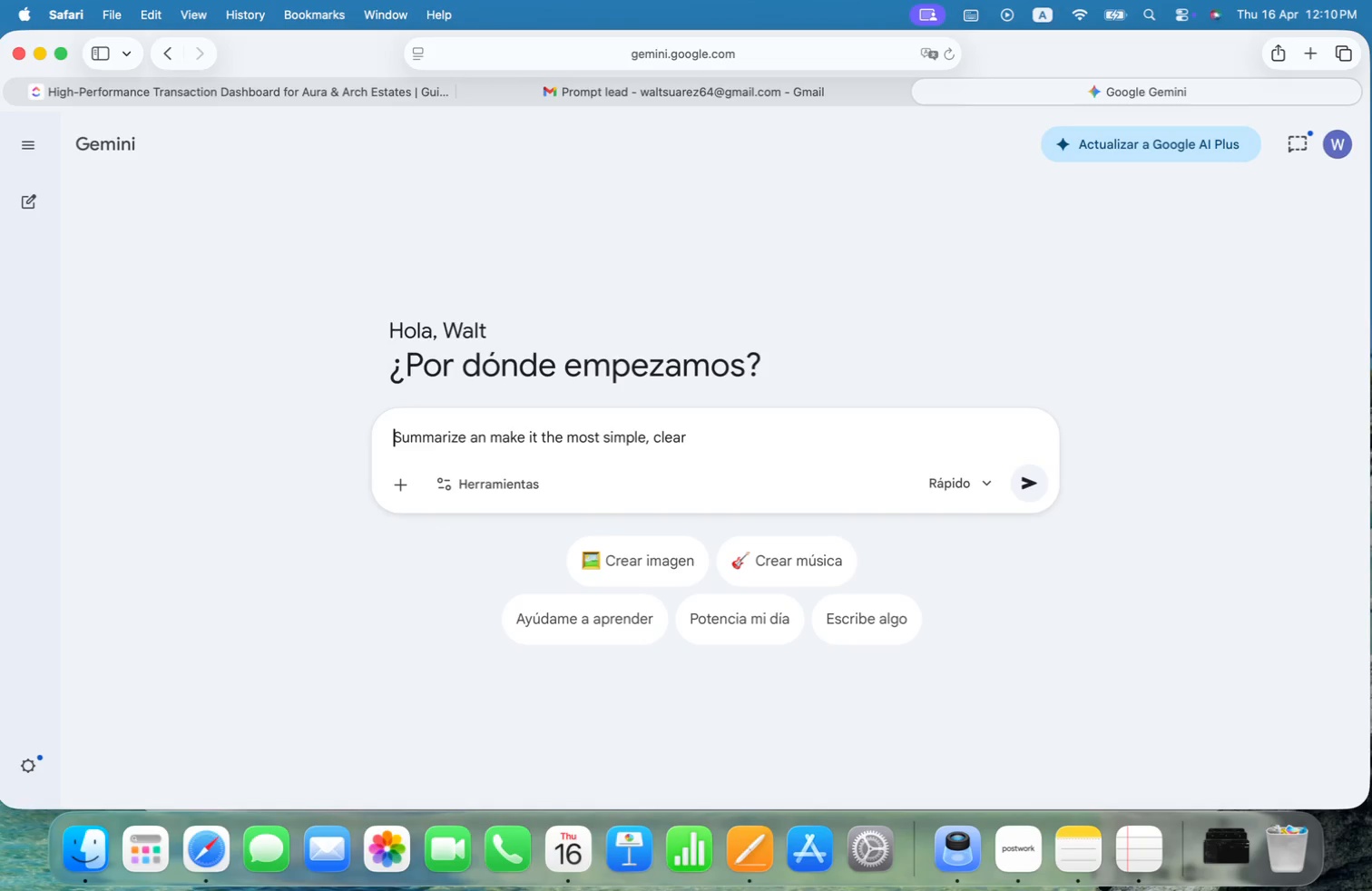 
key(Meta+ArrowLeft)
 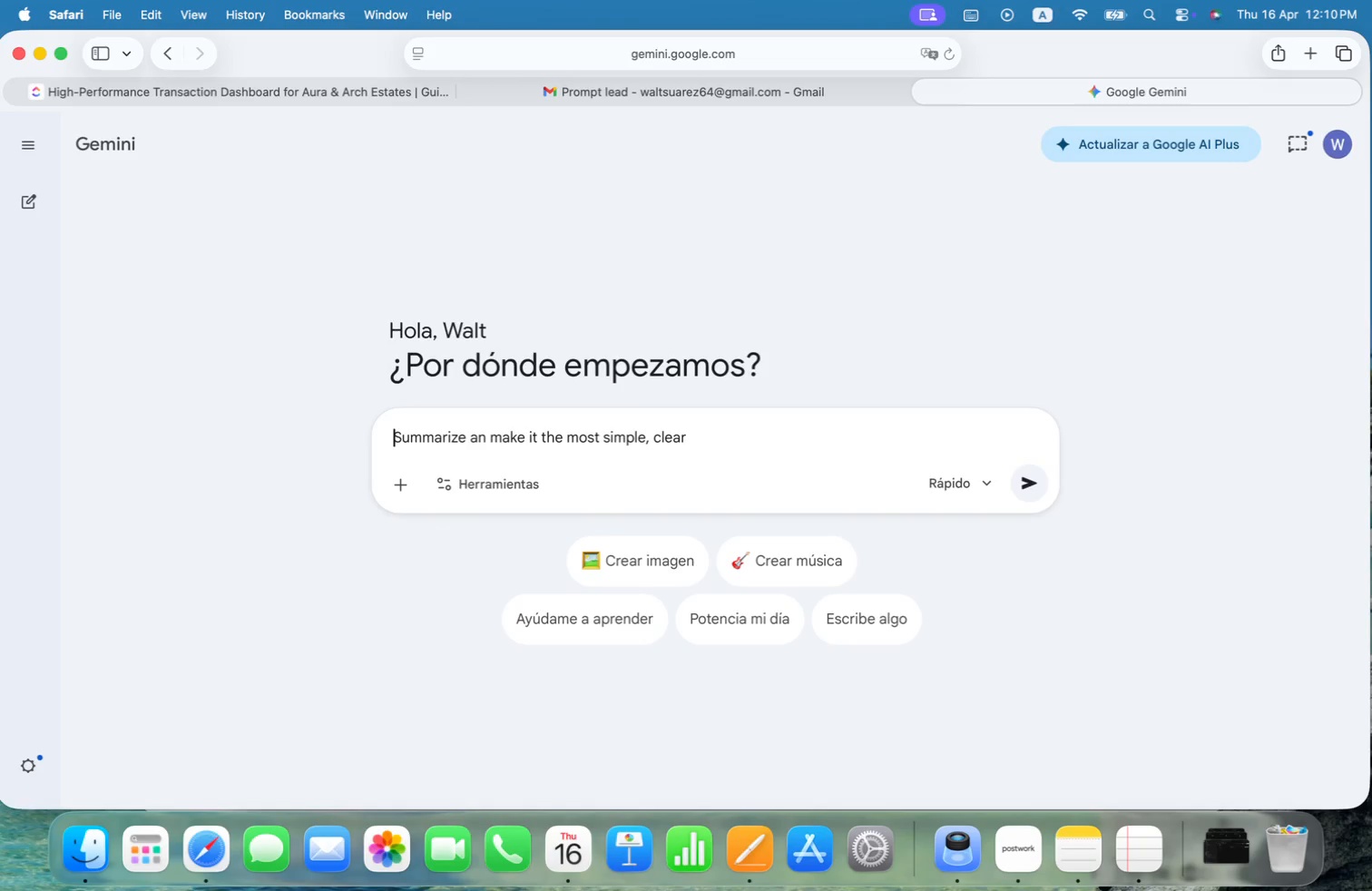 
type(Act as a Document agen which tash is create a paragrash to summarizre t)
key(Backspace)
type(what daes it)
key(Backspace)
key(Backspace)
type(each trigger. )
 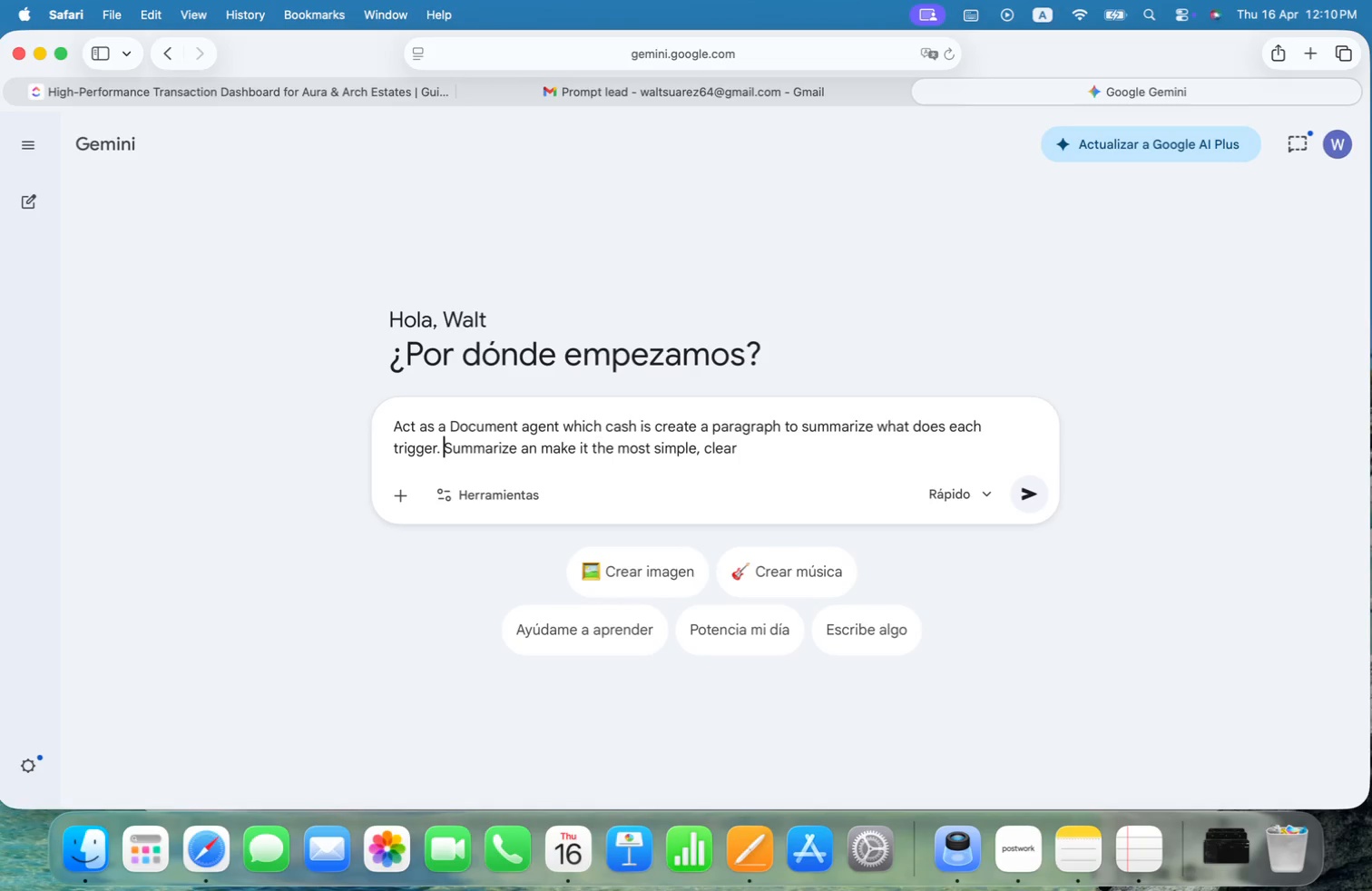 
key(Meta+Shift+CommandLeft)
 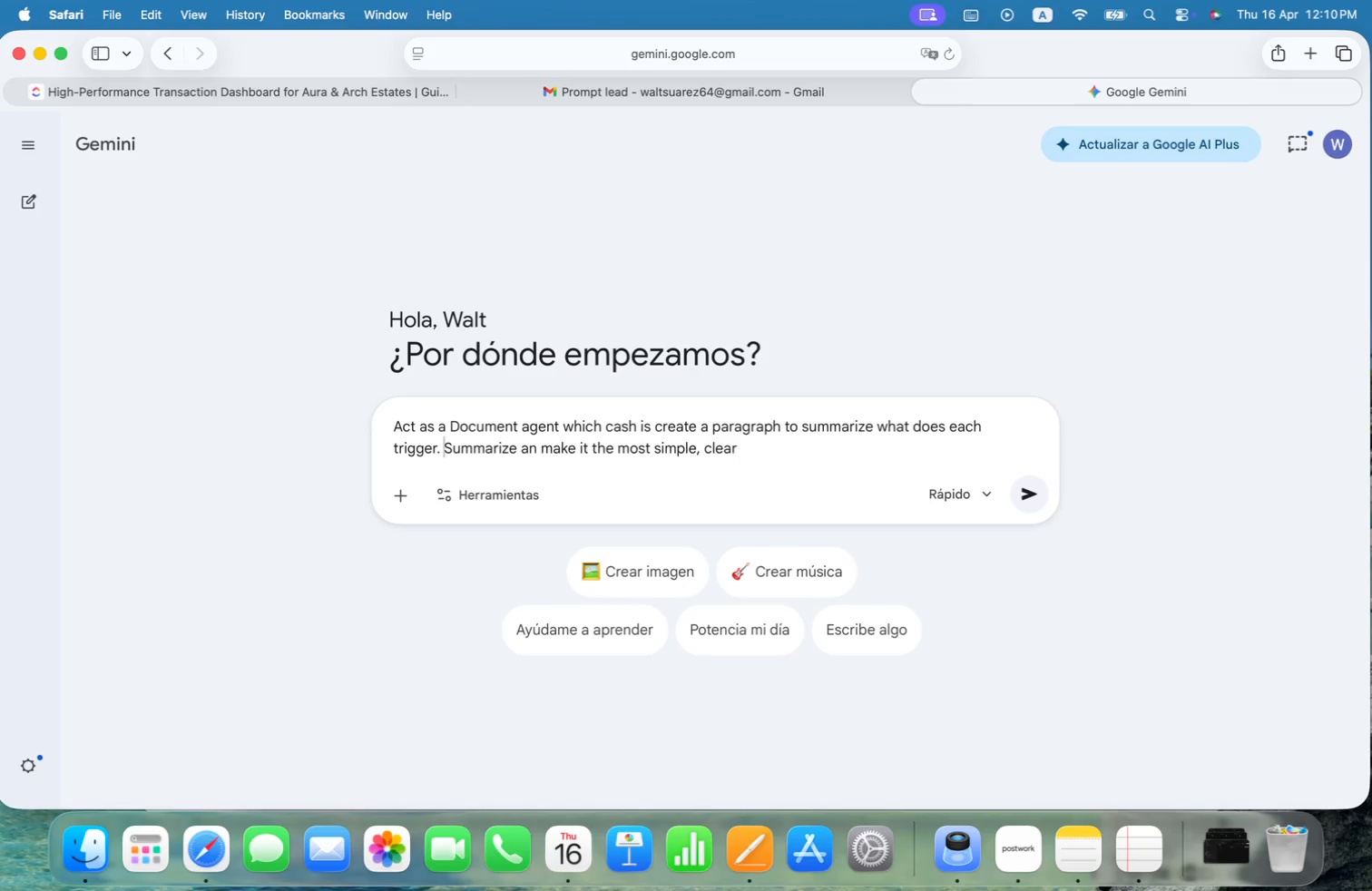 
key(Meta+Shift+ArrowDown)
 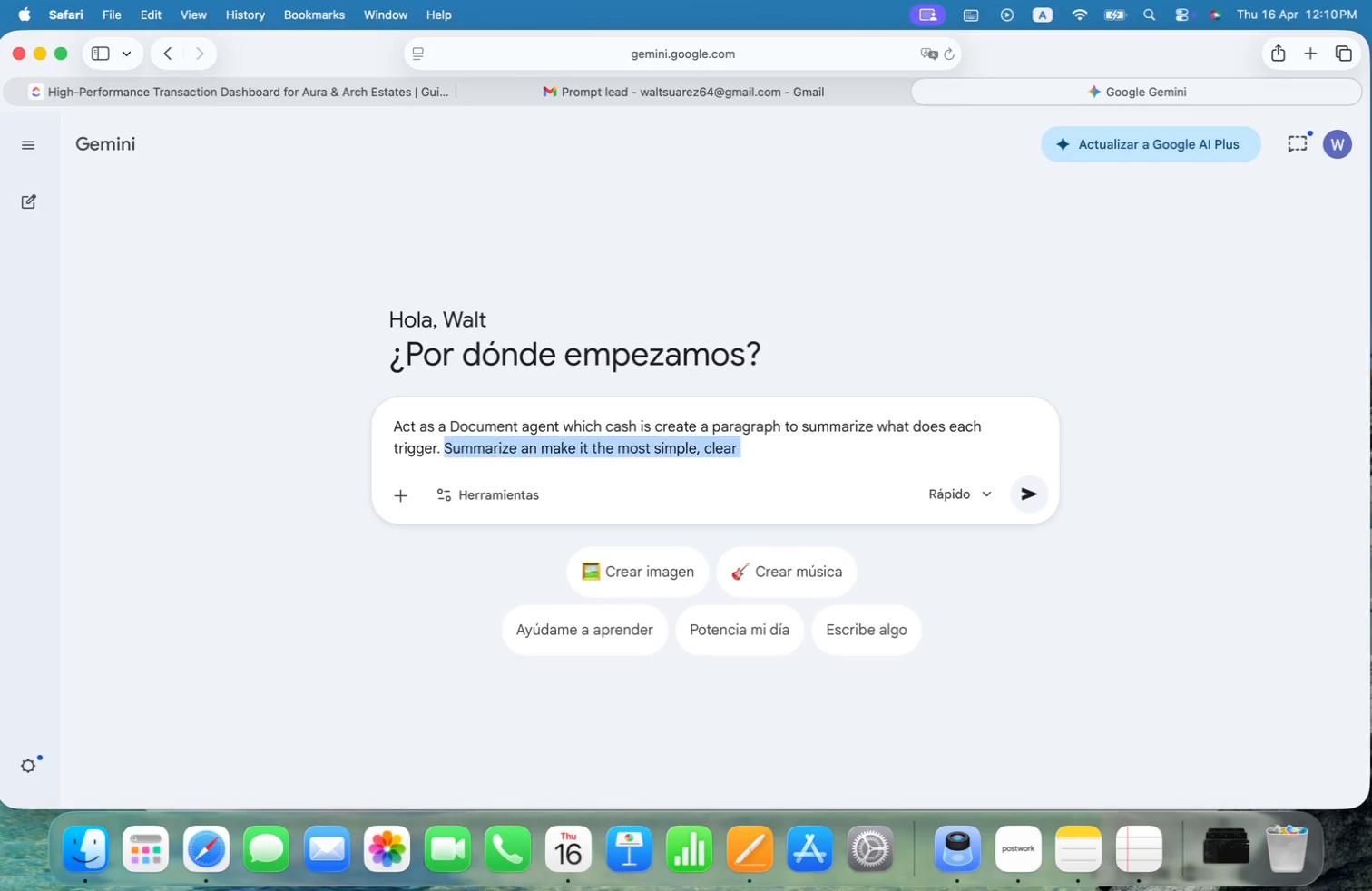 
key(Meta+Shift+ArrowRight)
 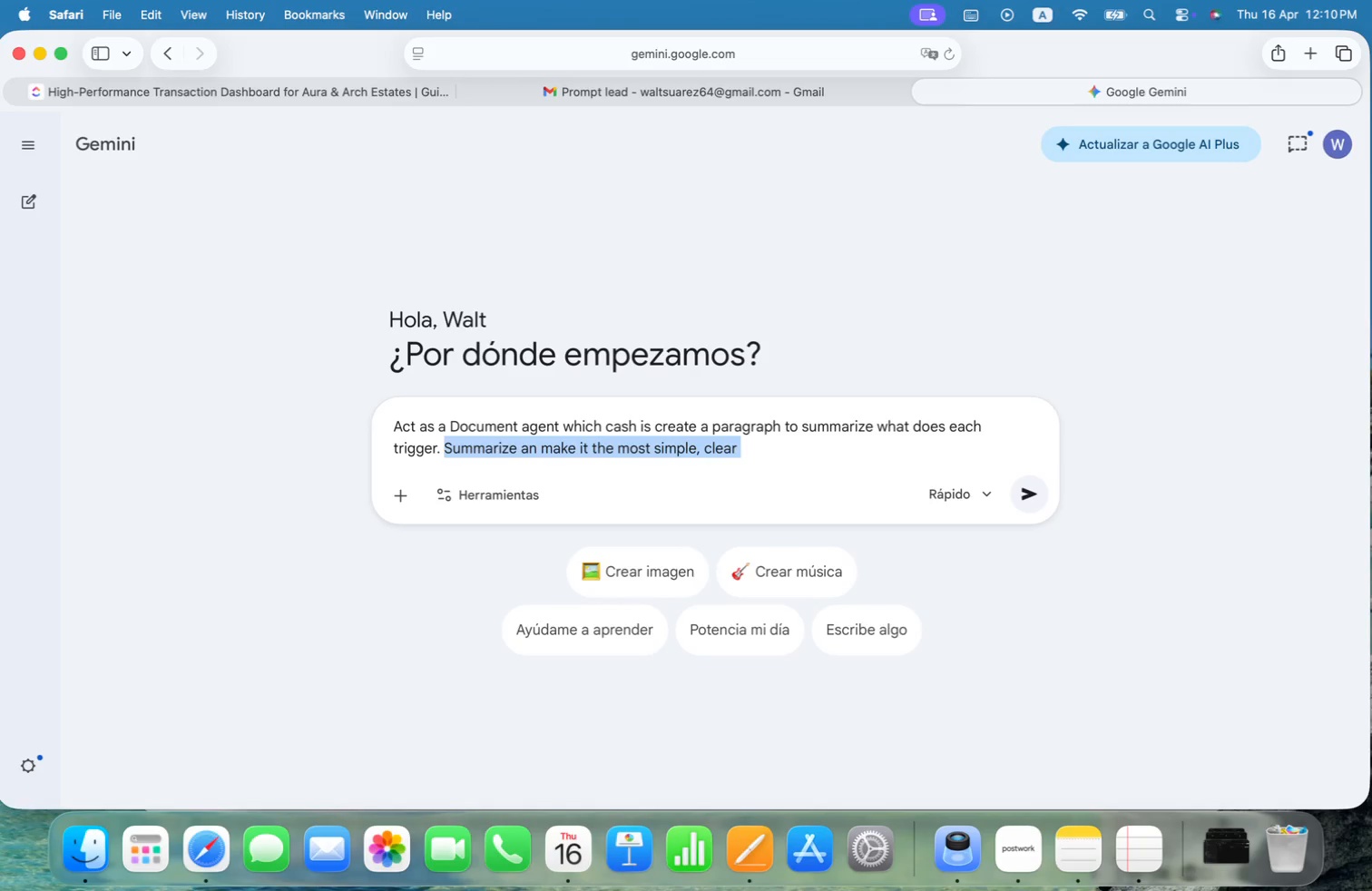 
key(ArrowLeft)
 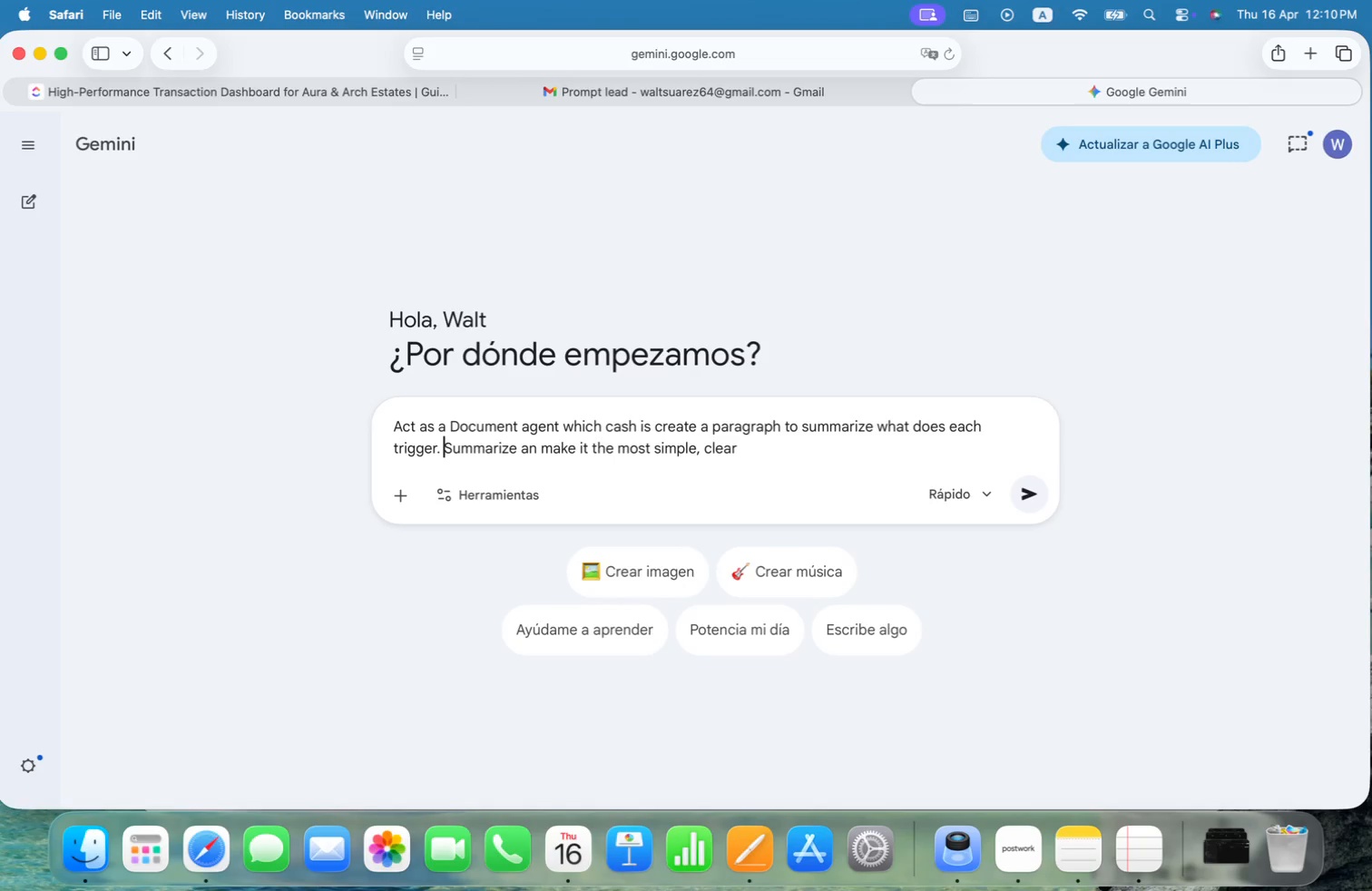 
key(Alt+ArrowRight)
 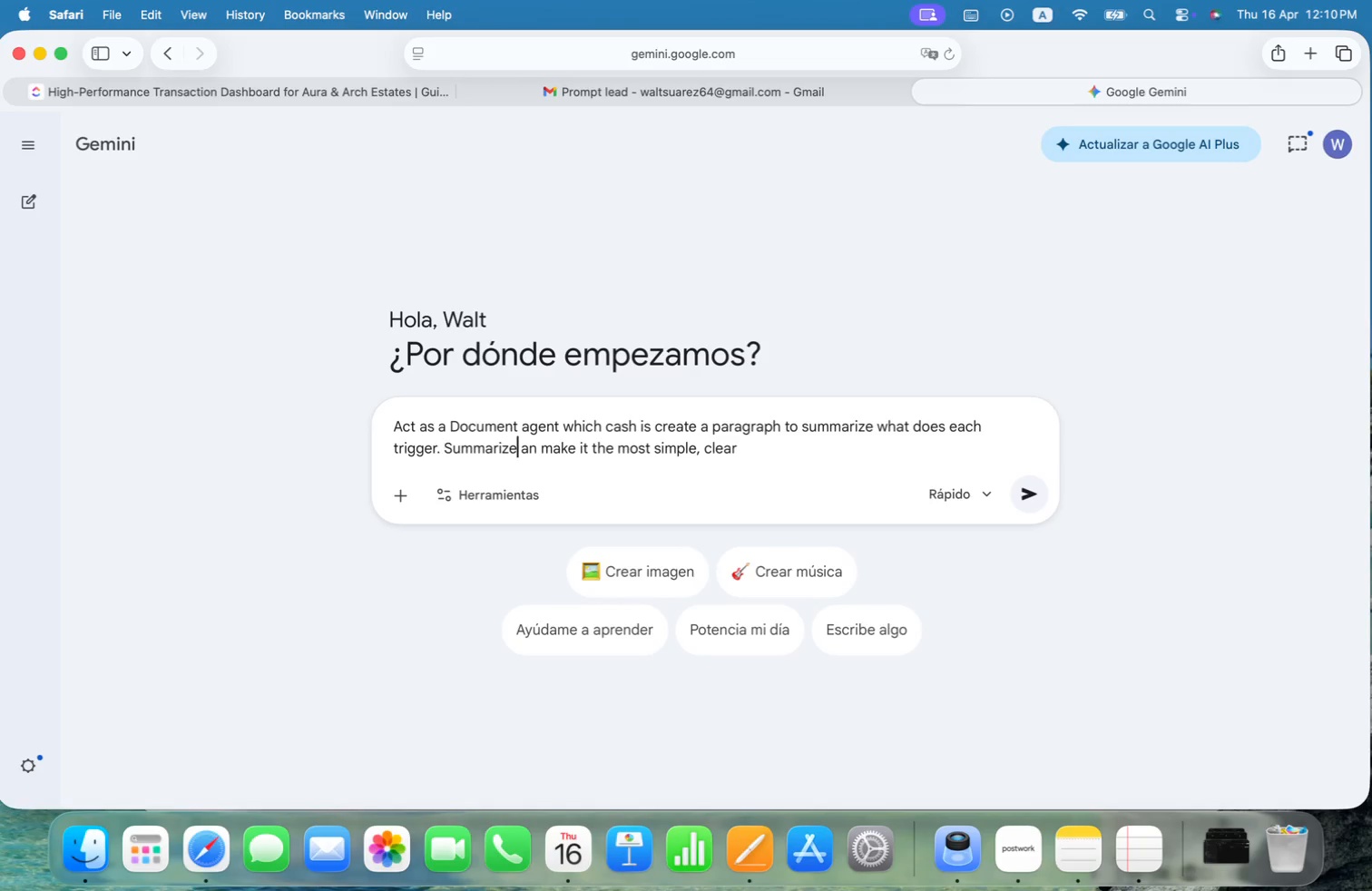 
key(Alt+ArrowRight)
 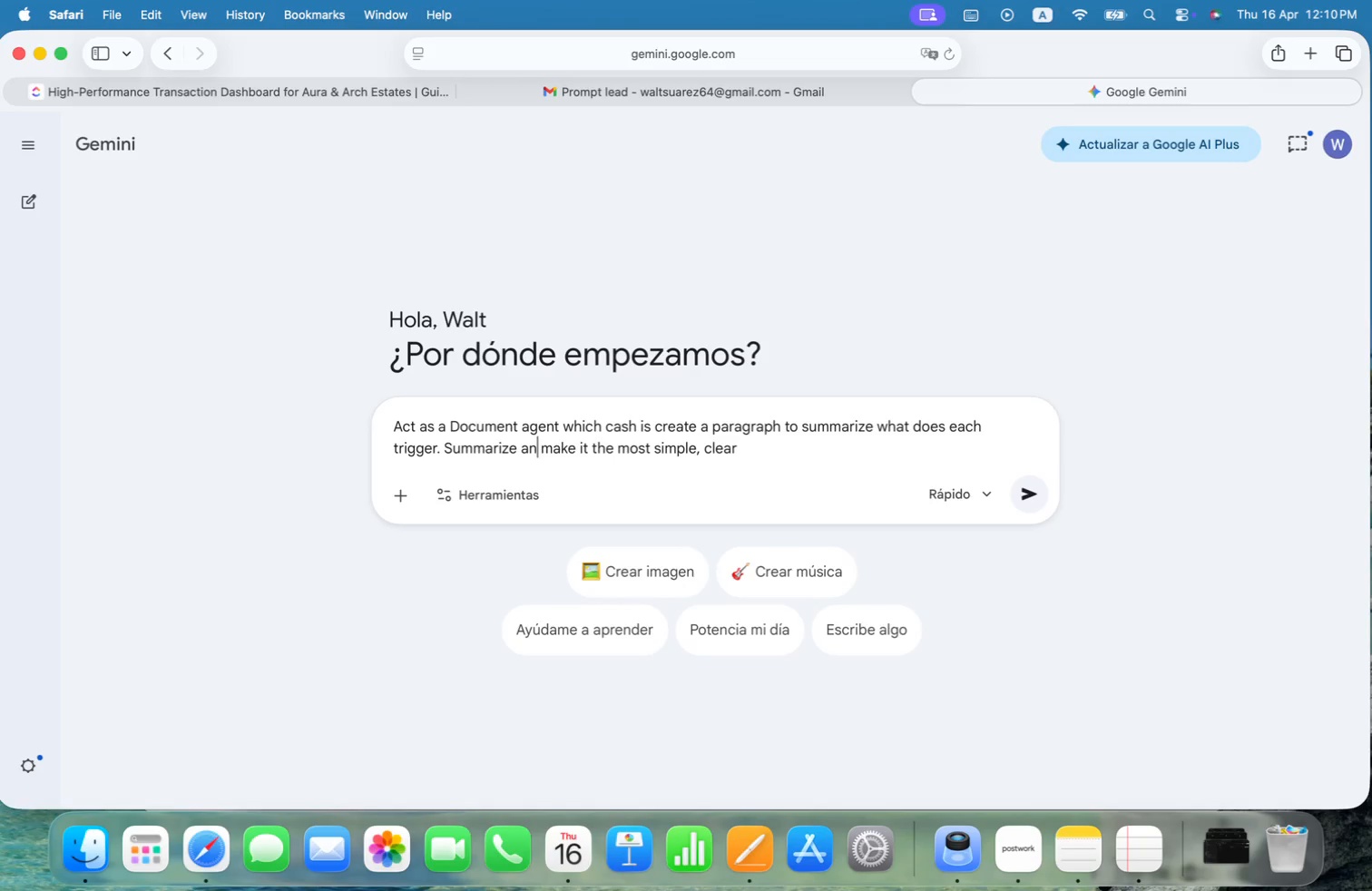 
key(Backspace)
key(Backspace)
type(it)
key(Backspace)
key(Backspace)
type(the automate task)
 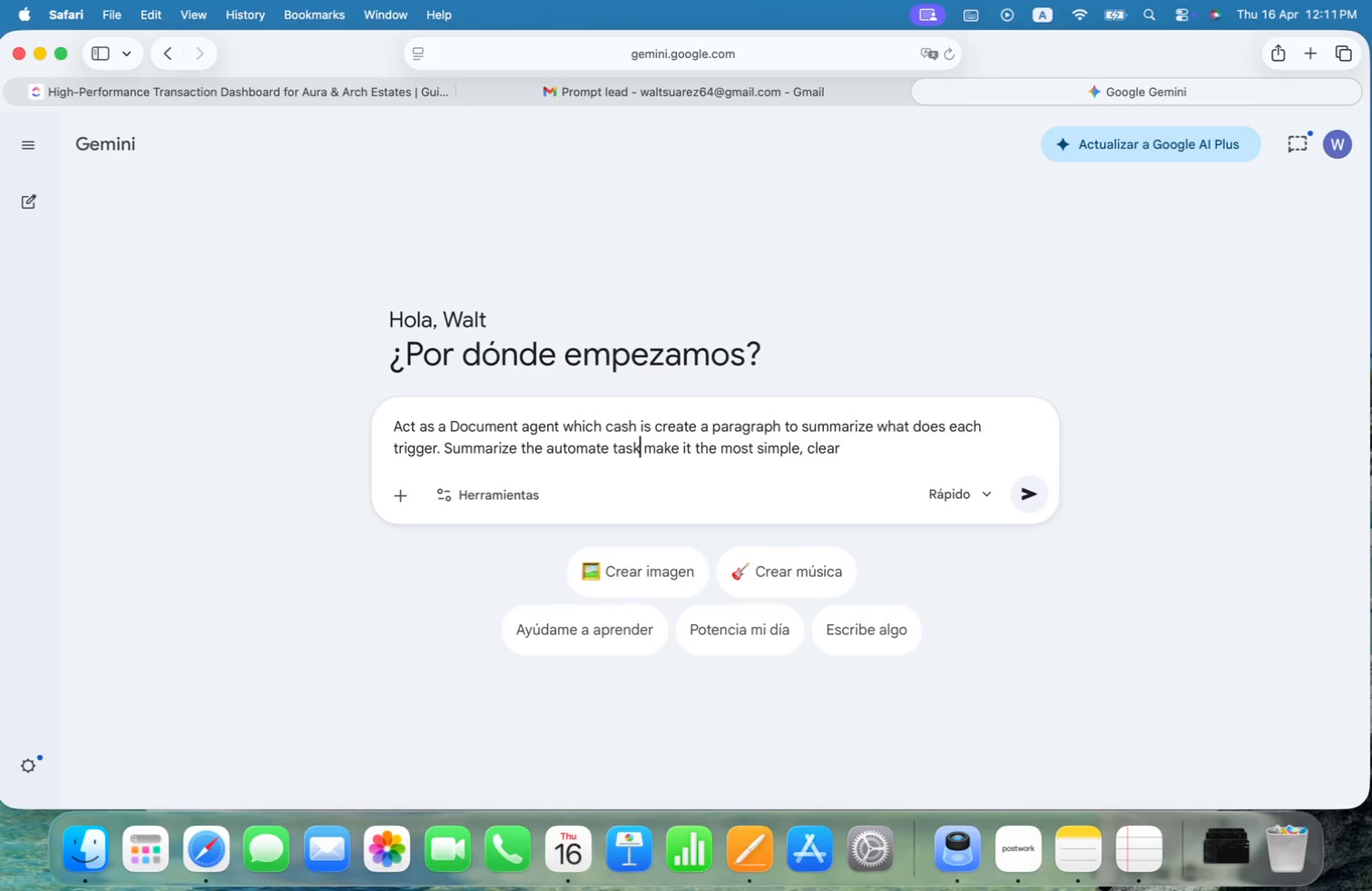 
key(ArrowRight)
 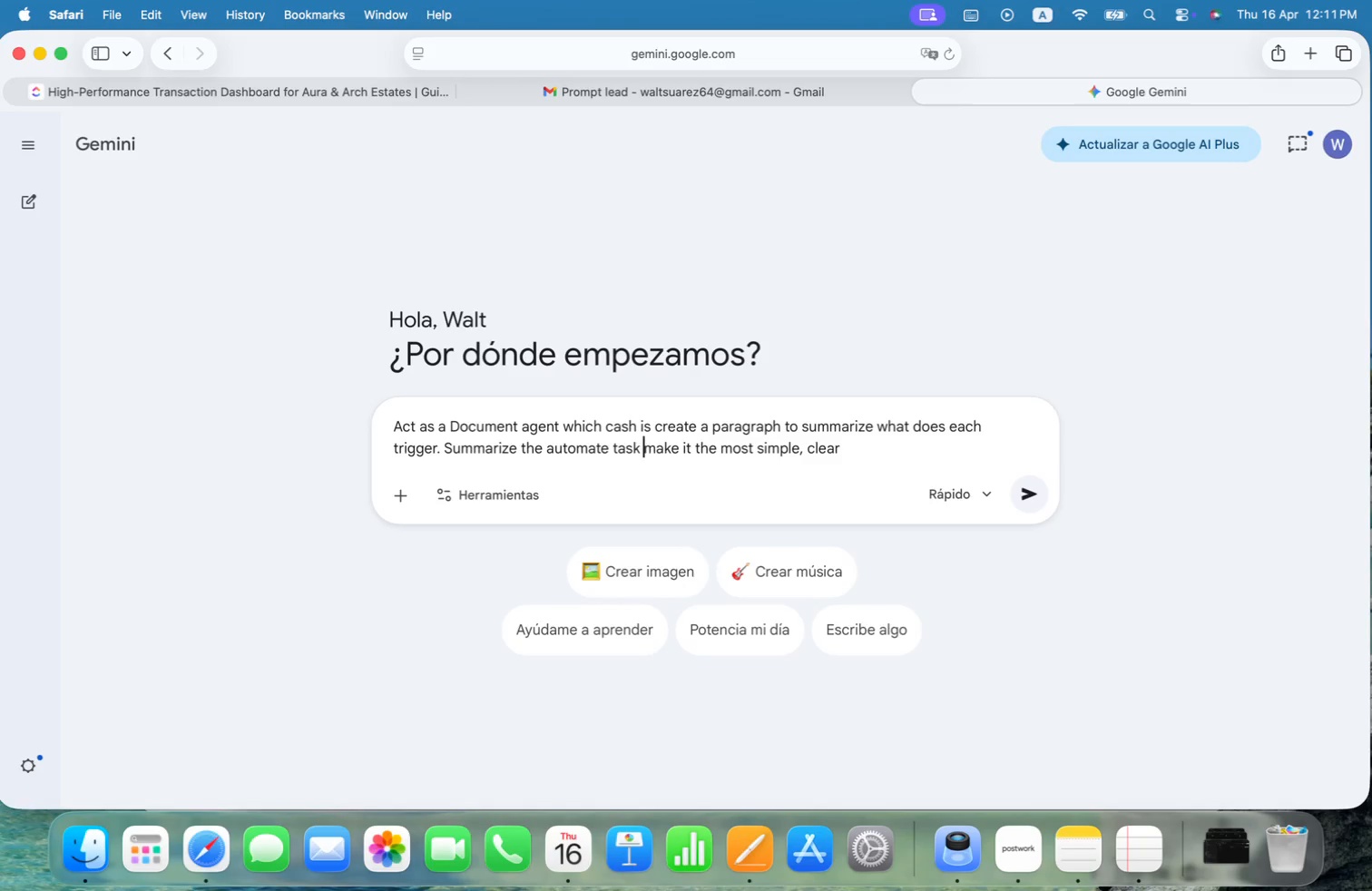 
key(Alt+Shift+ArrowRight)
 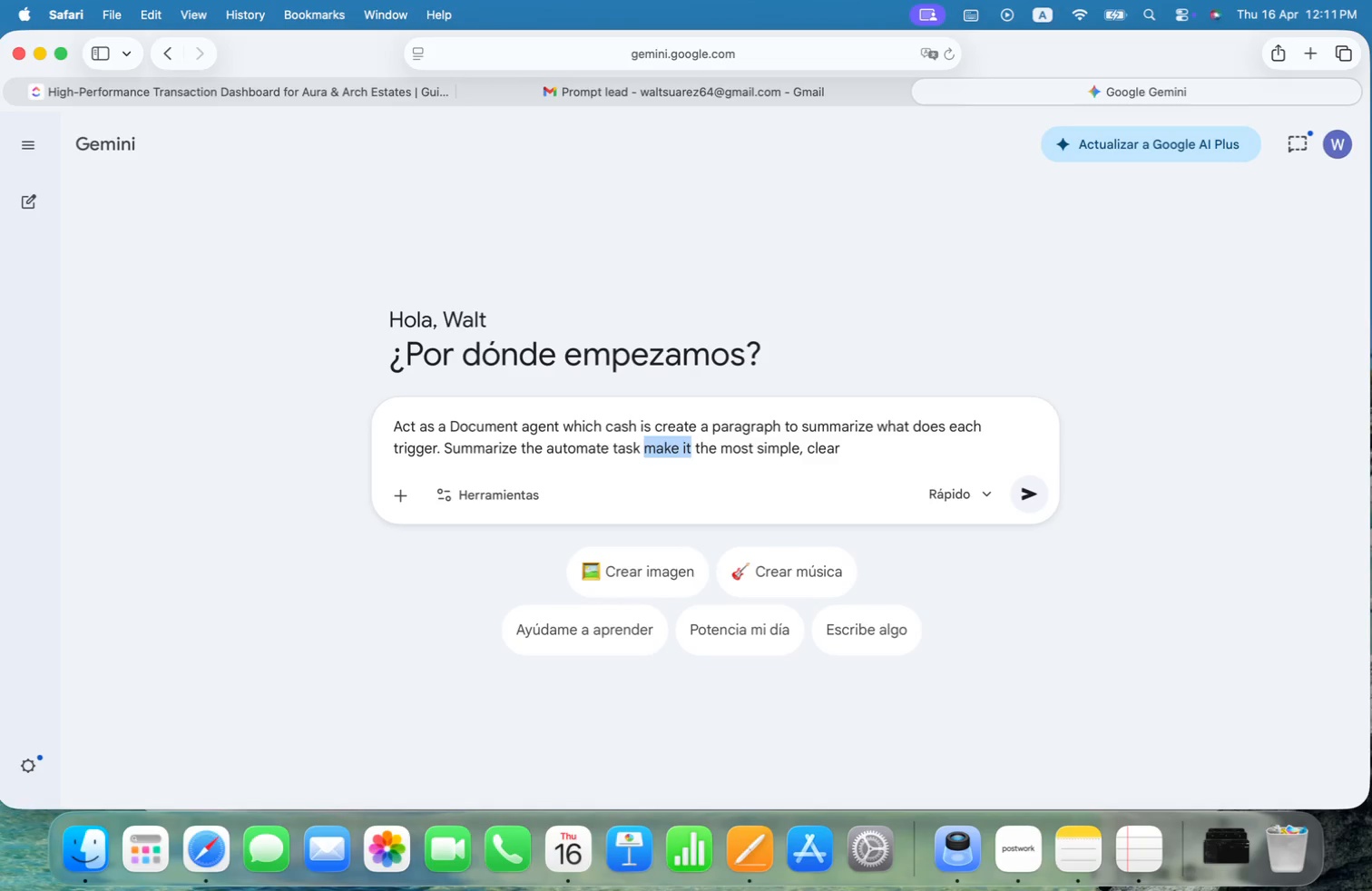 
key(Alt+Shift+ArrowRight)
 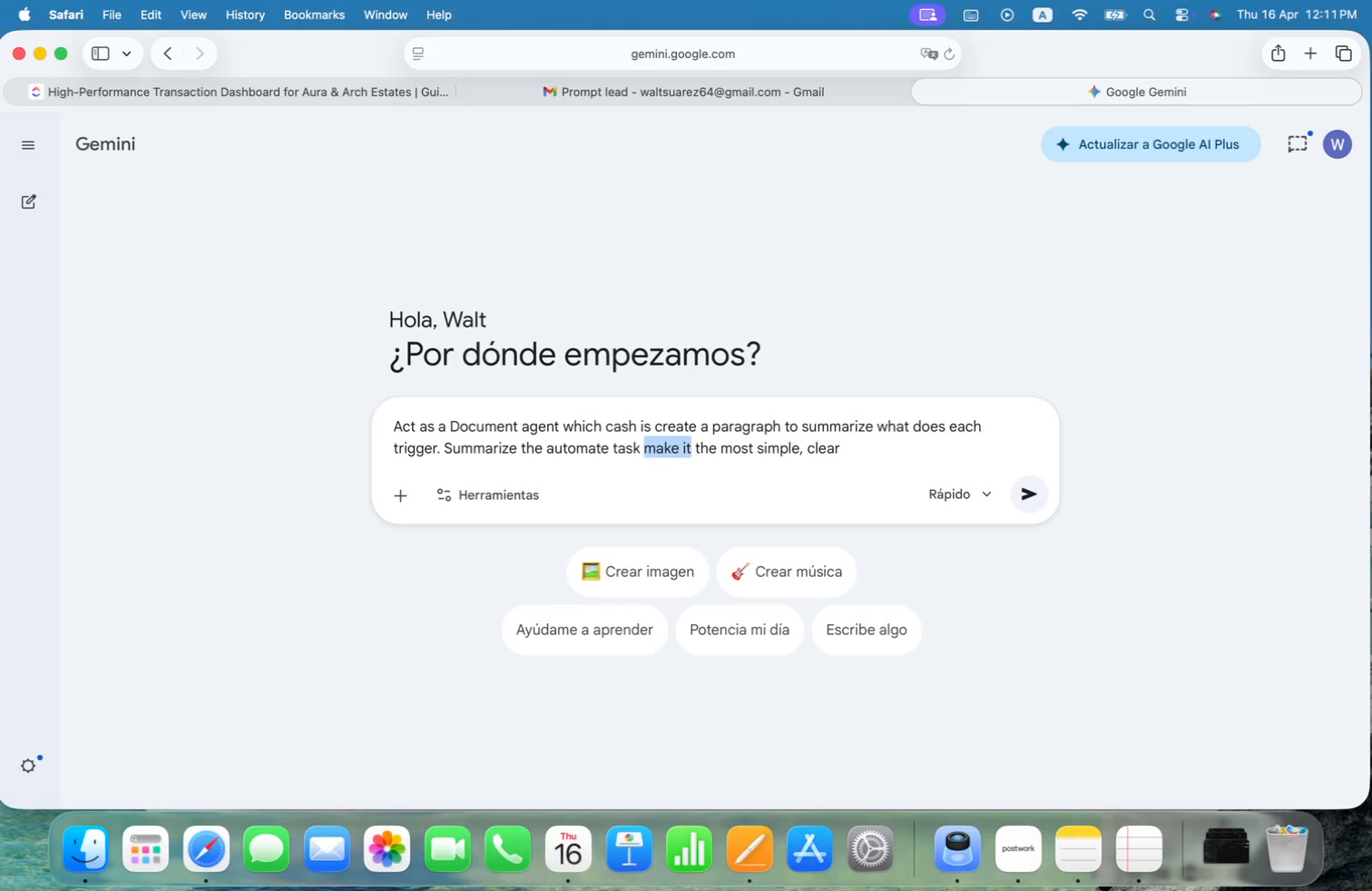 
key(Backspace)
 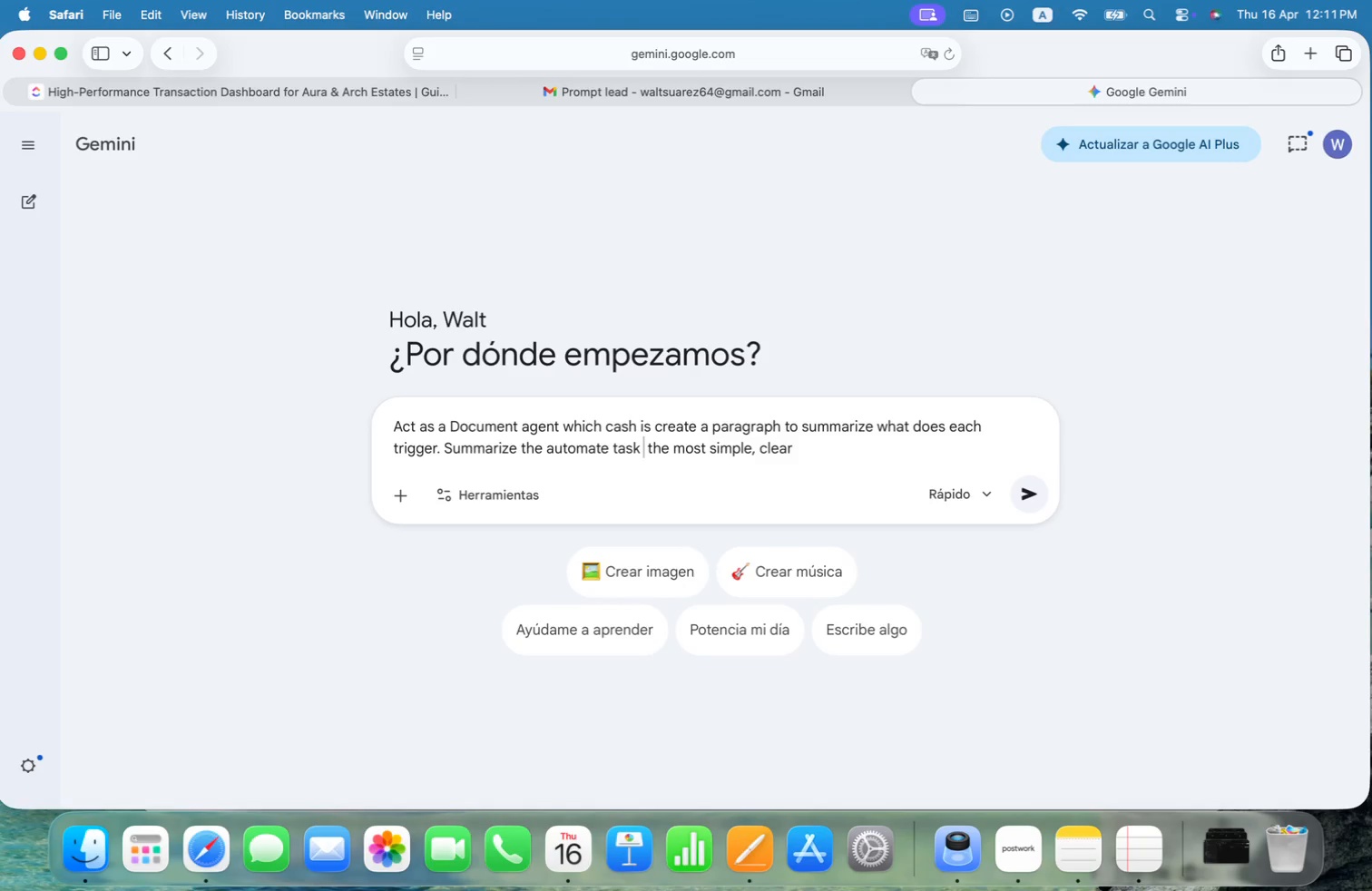 
key(Backspace)
 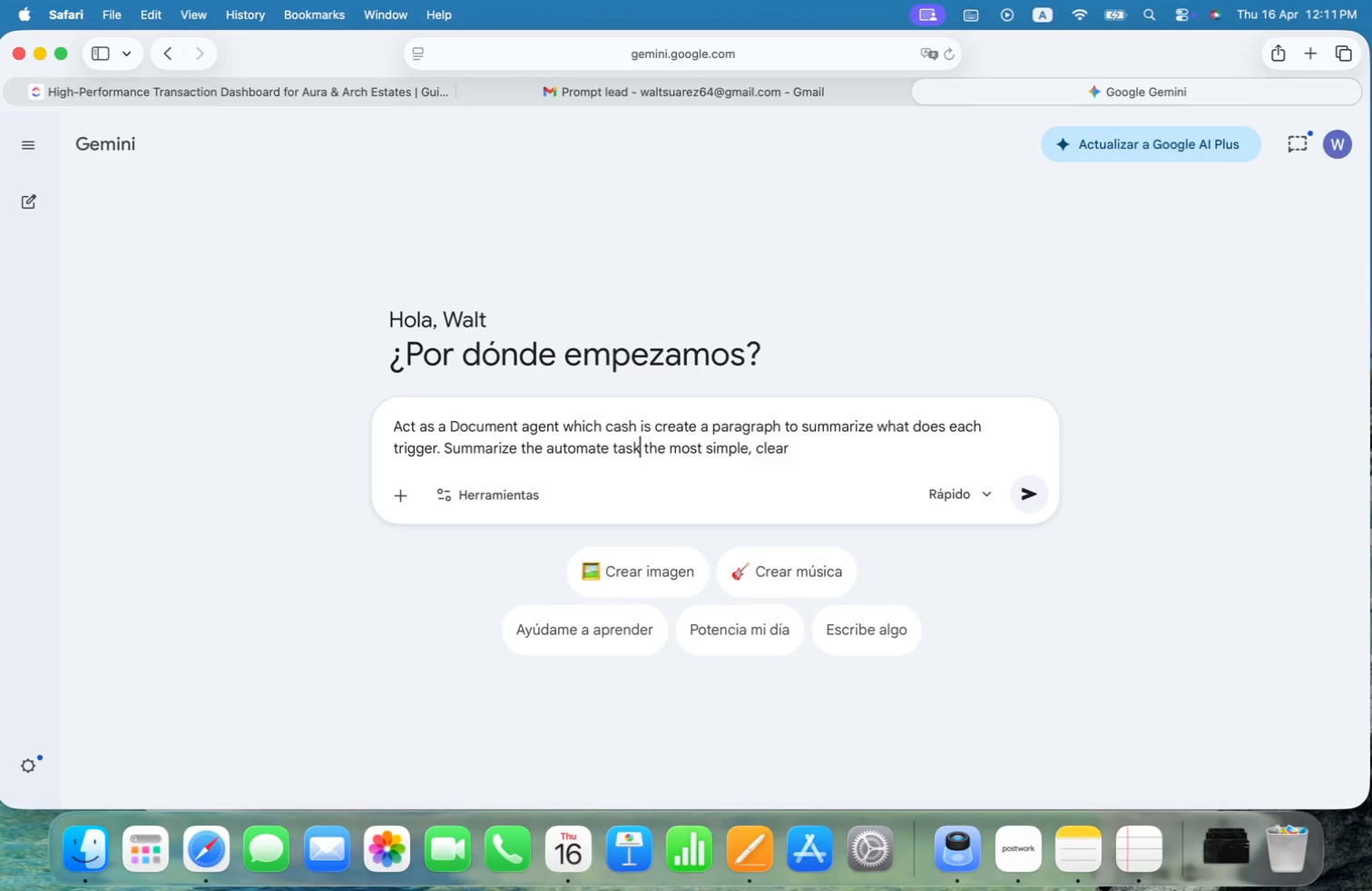 
key(Alt+ArrowRight)
 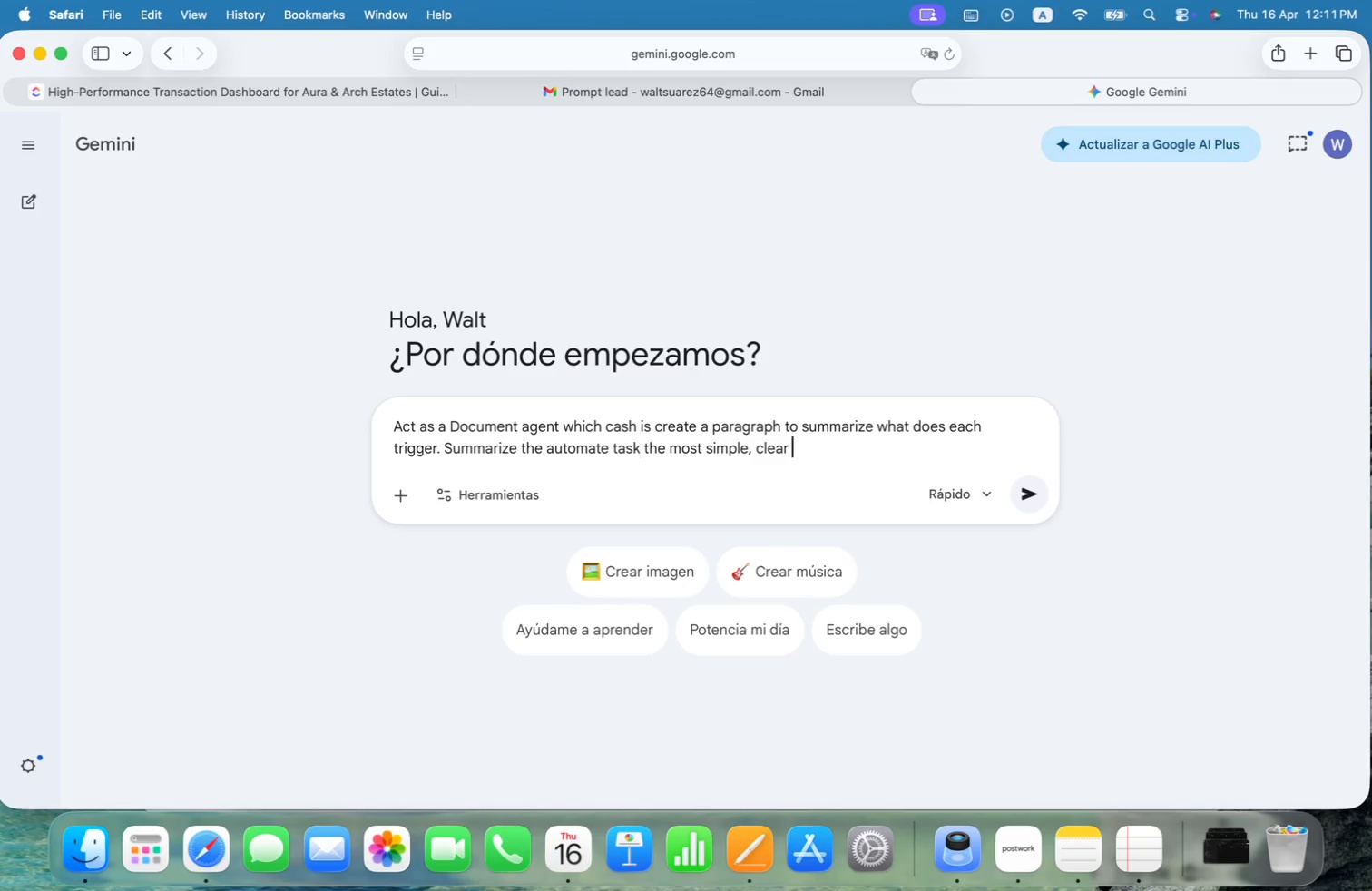 
key(Alt+ArrowDown)
 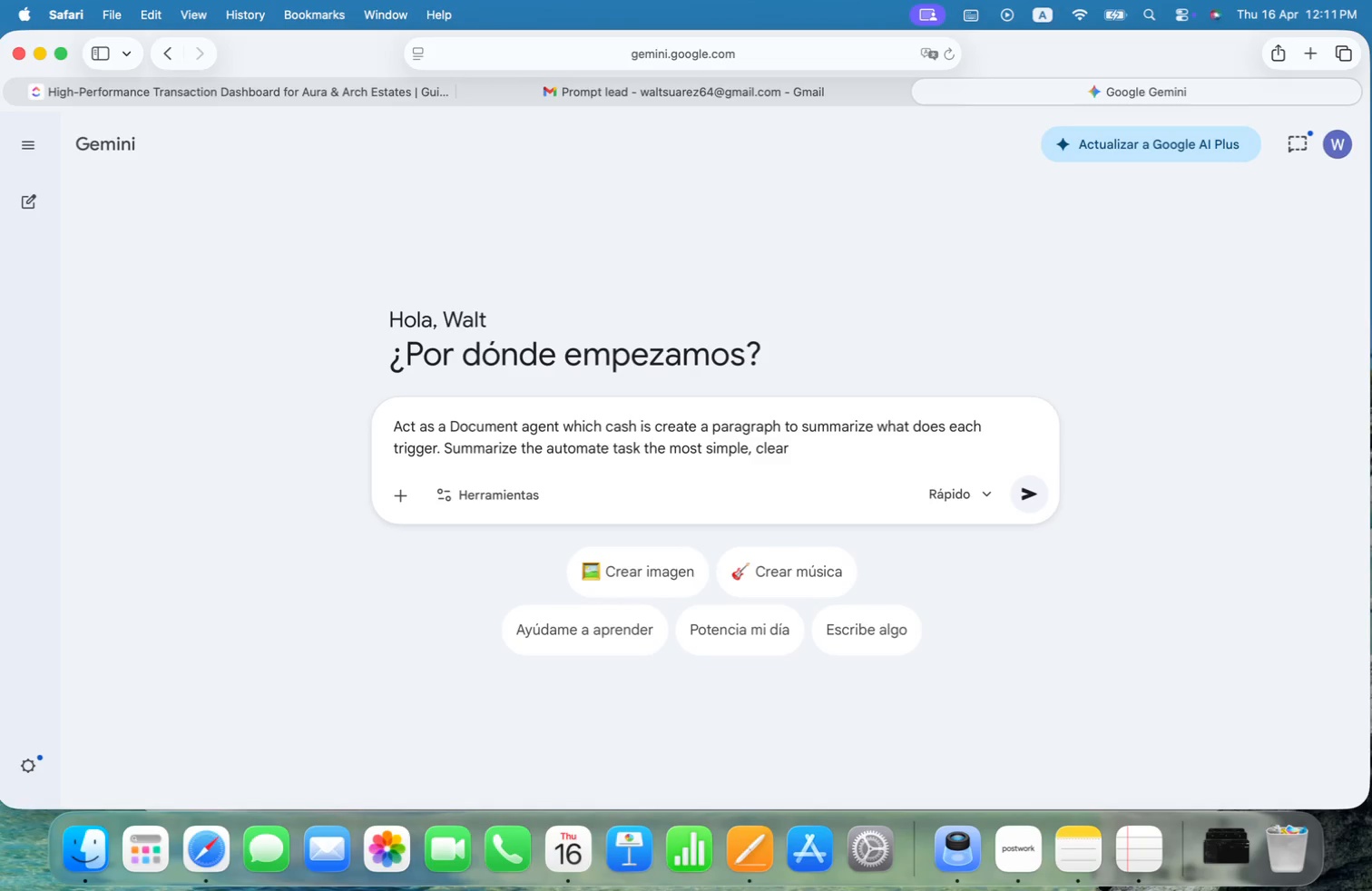 
key(Alt+ArrowLeft)
 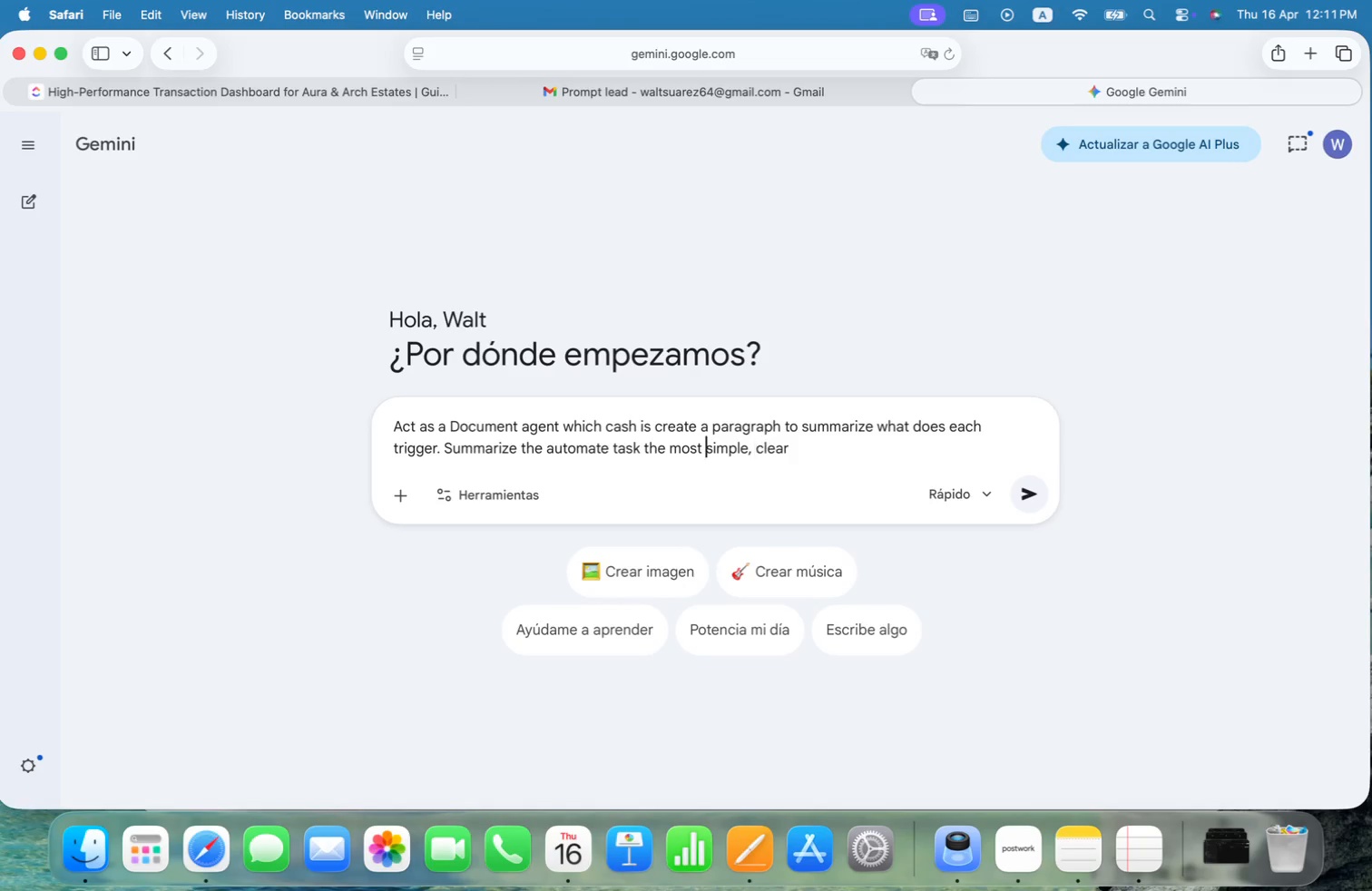 
key(Alt+ArrowLeft)
 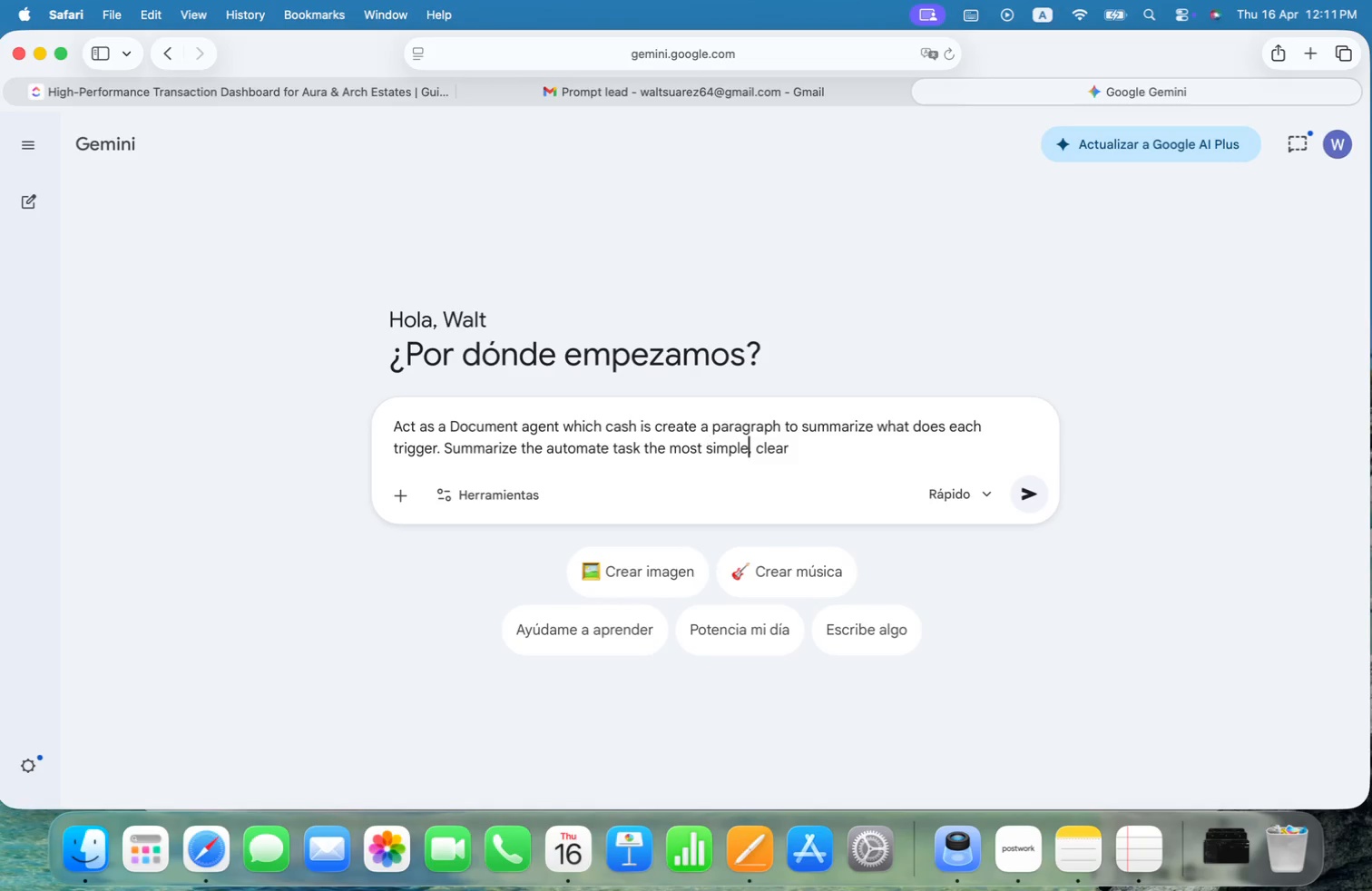 
key(Alt+ArrowRight)
 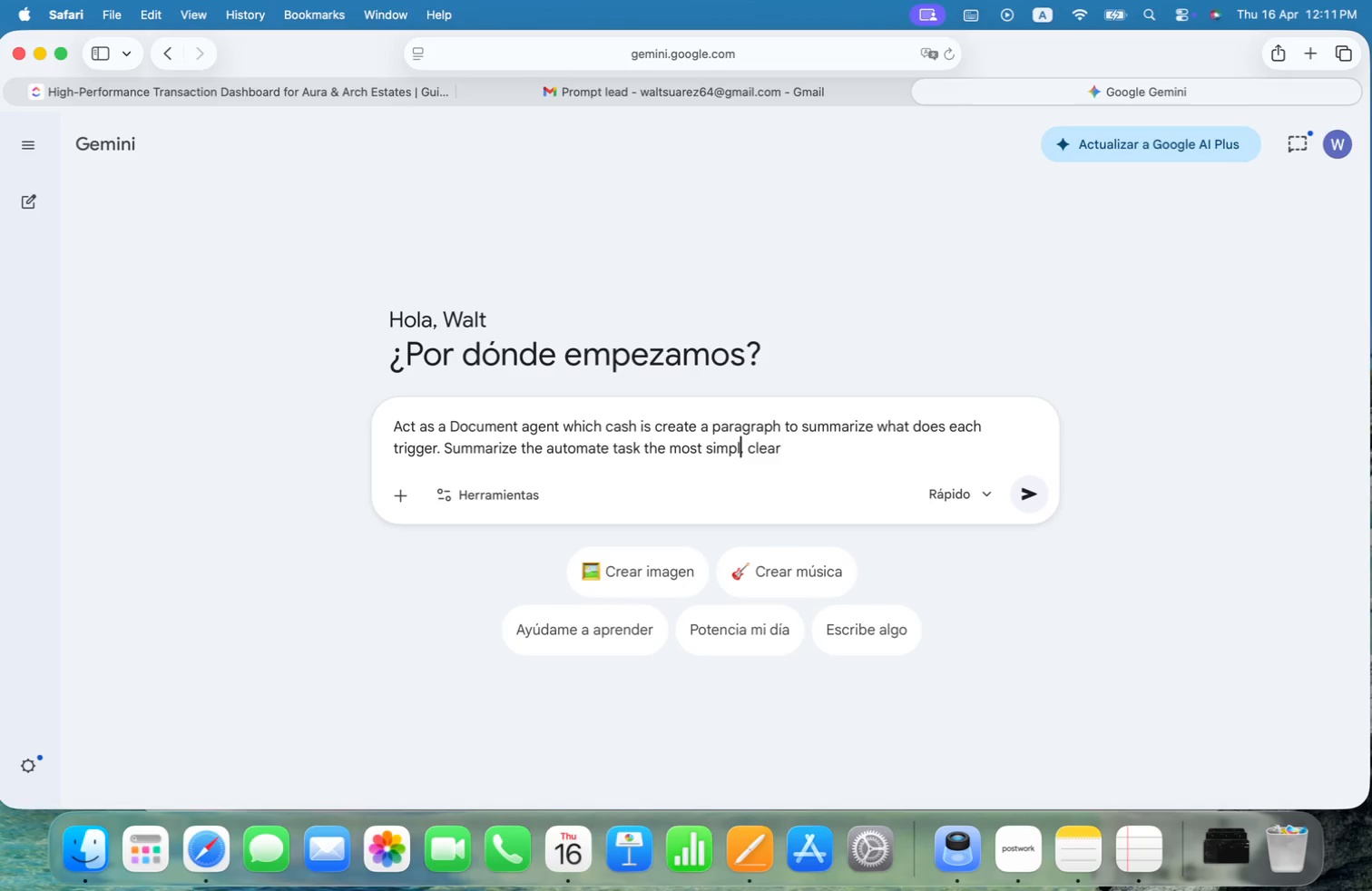 
key(Backspace)
 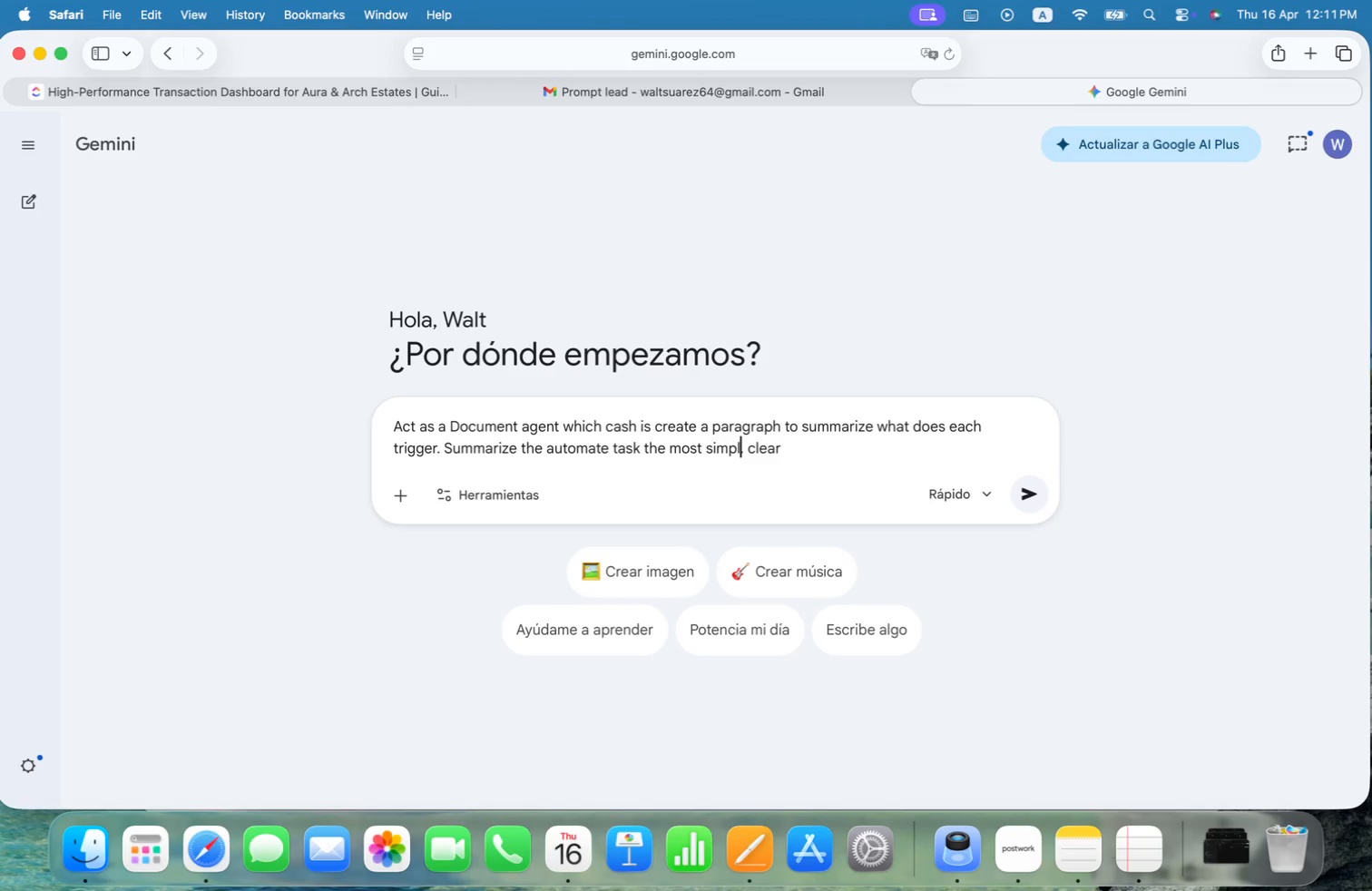 
key(ArrowRight)
 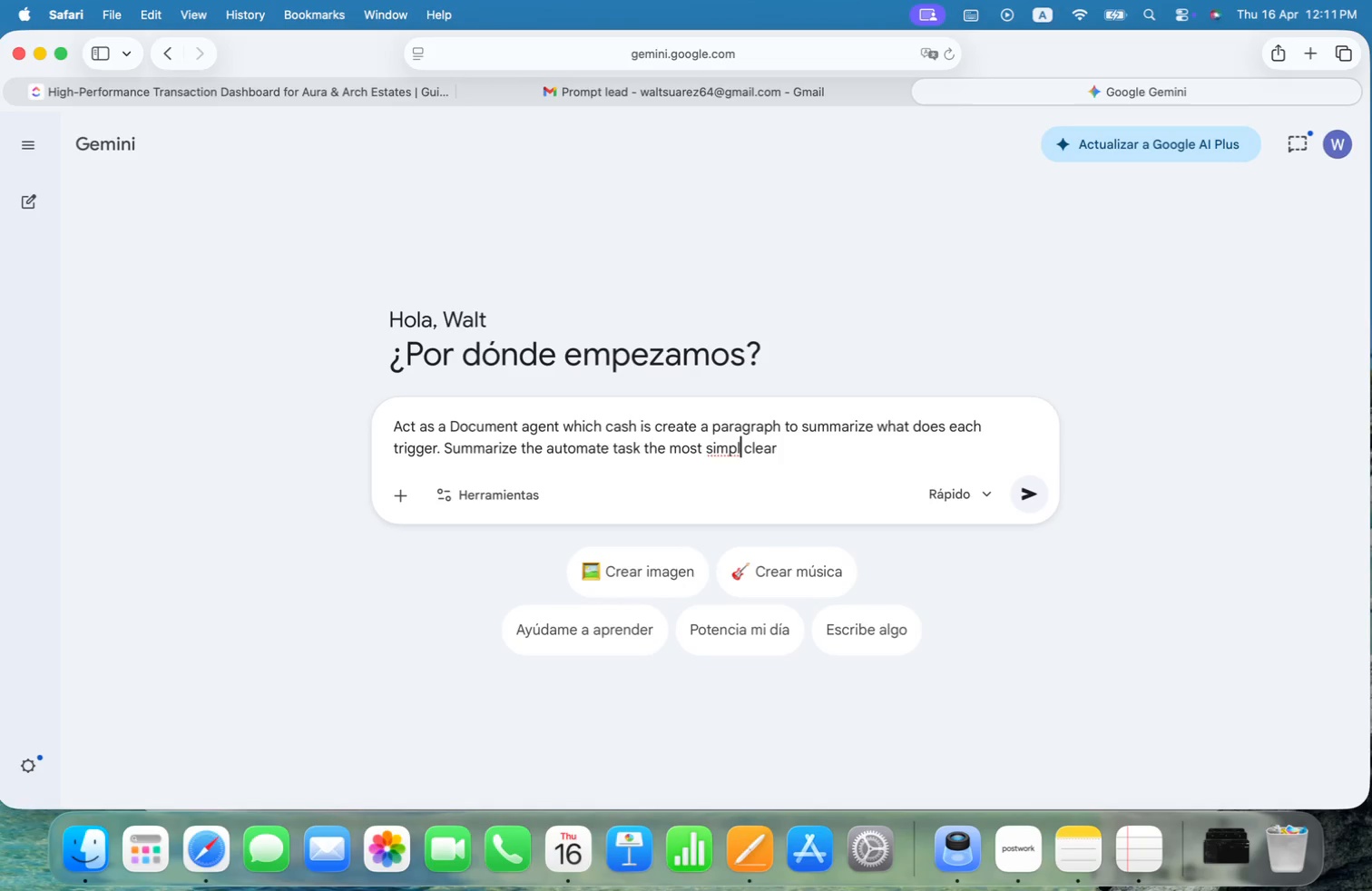 
key(Backspace)
type(e and)
 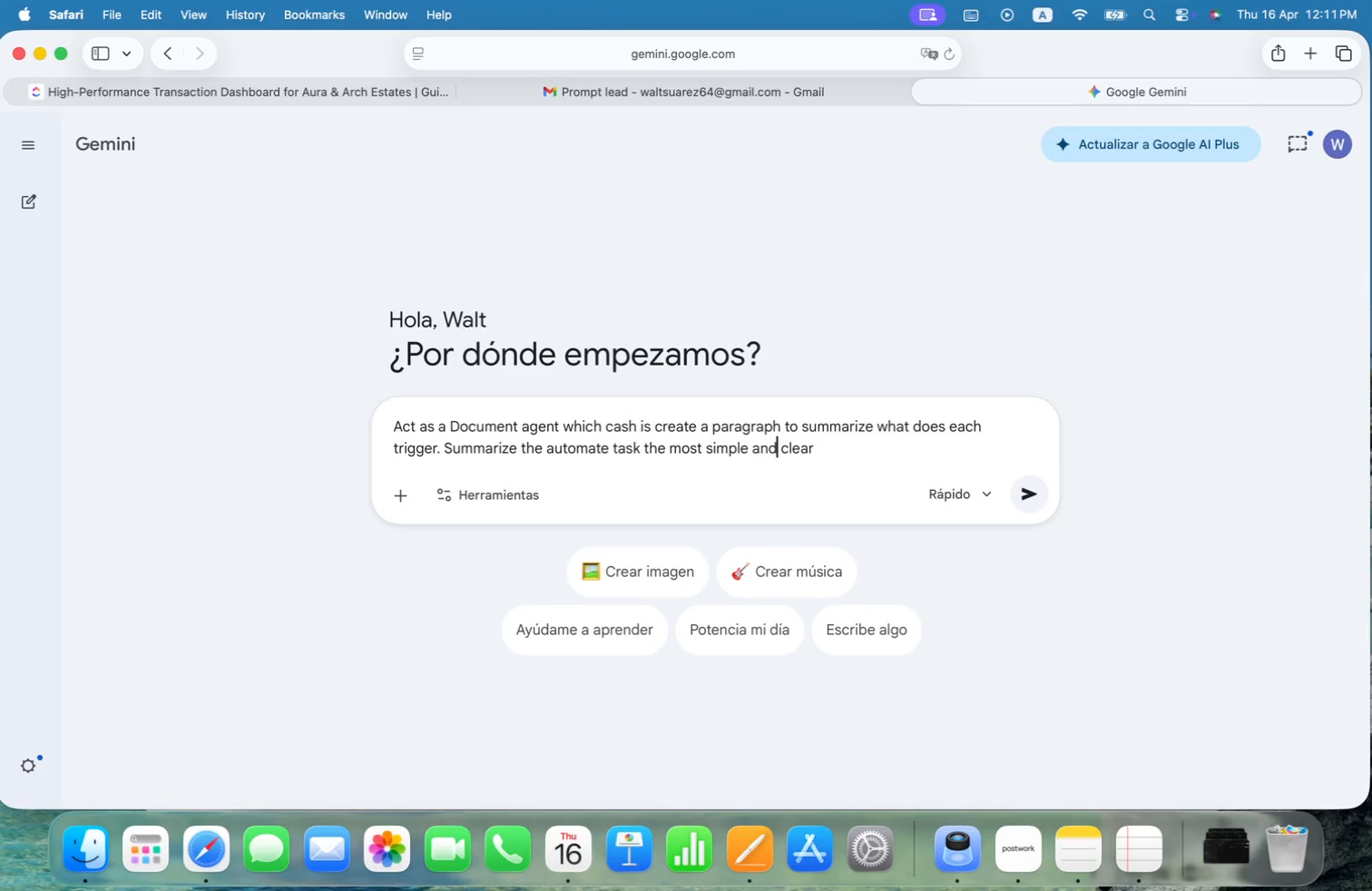 
key(Meta+CommandLeft)
 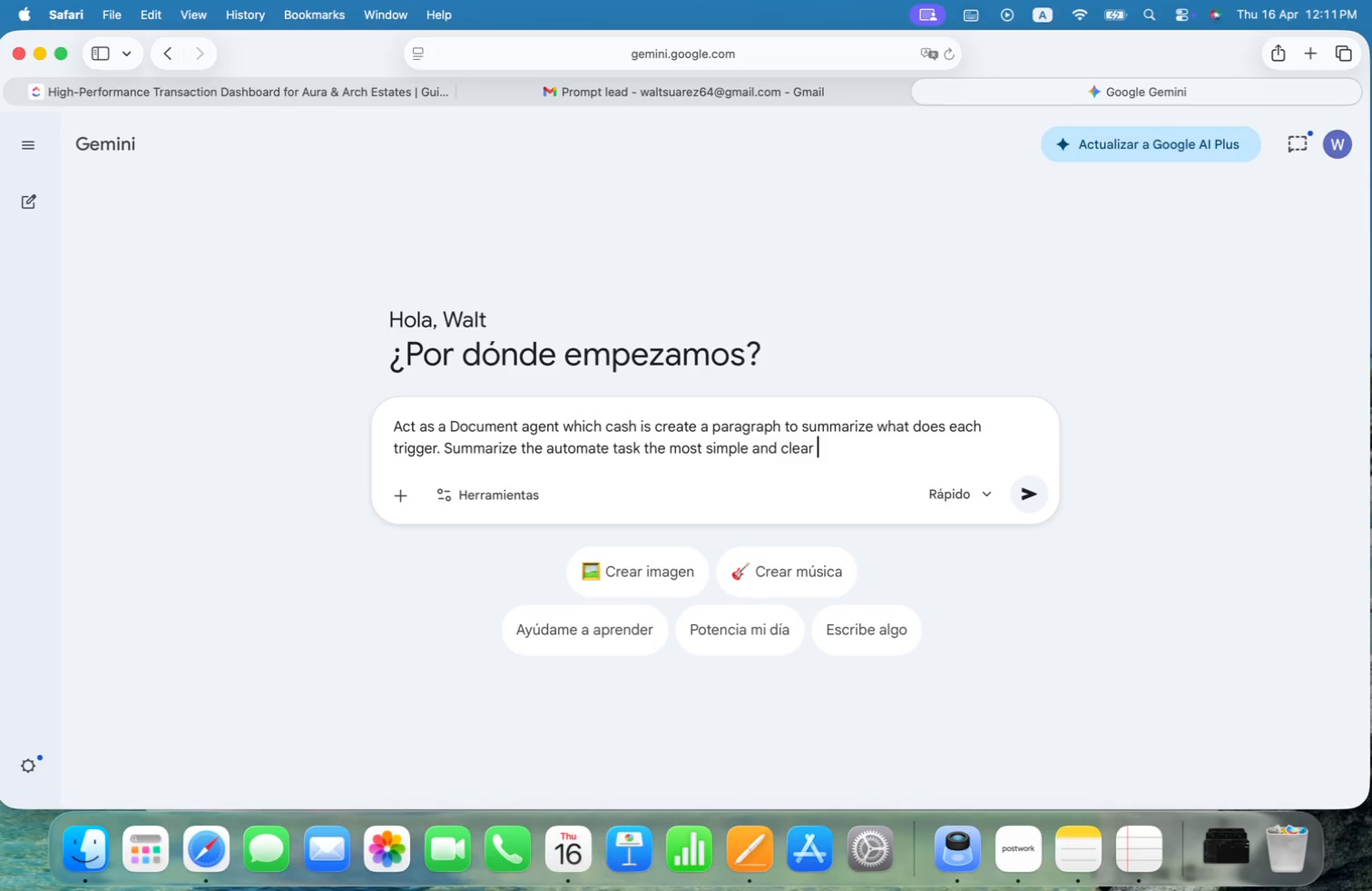 
key(Meta+ArrowRight)
 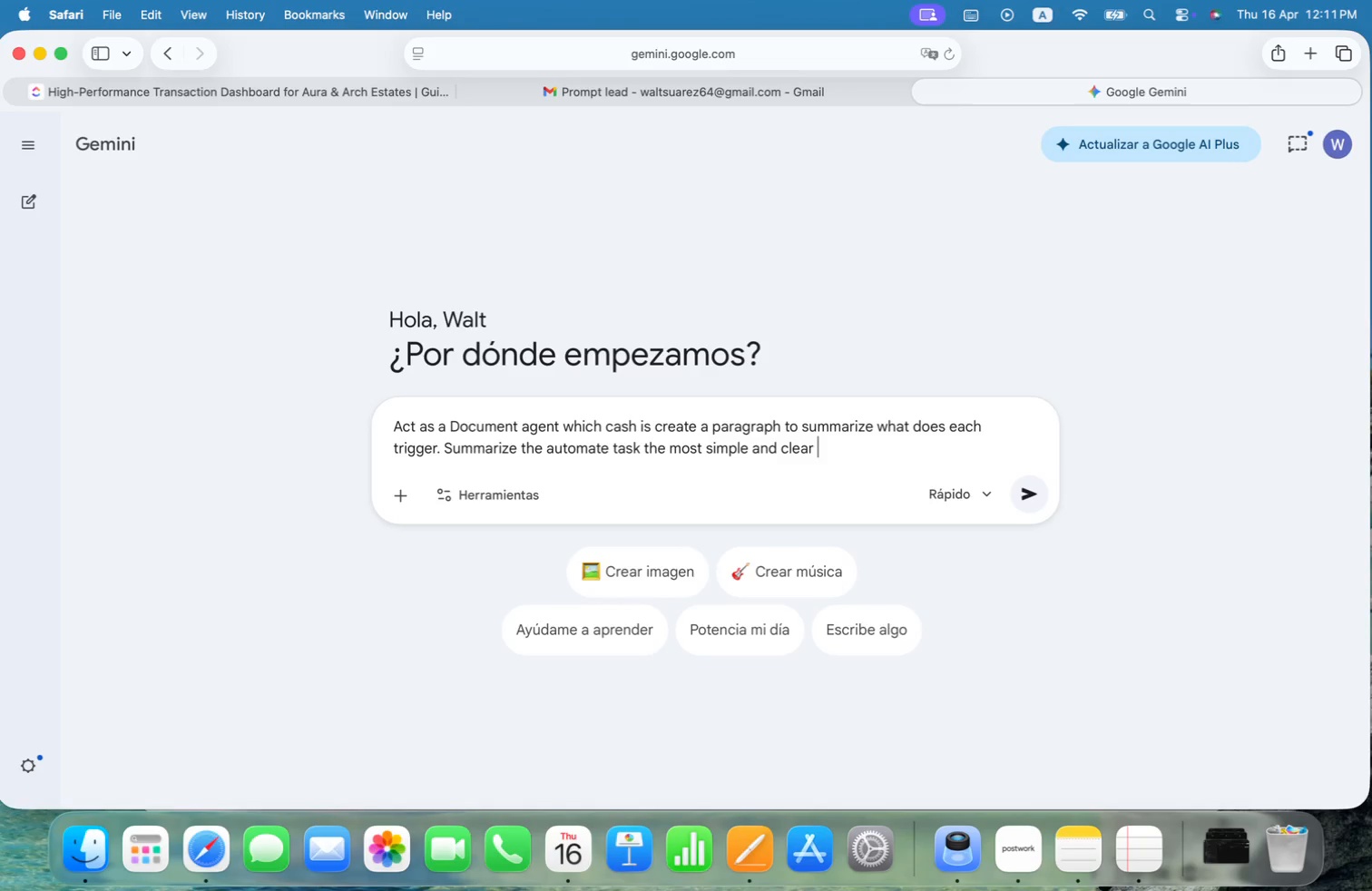 
type(possible. )
 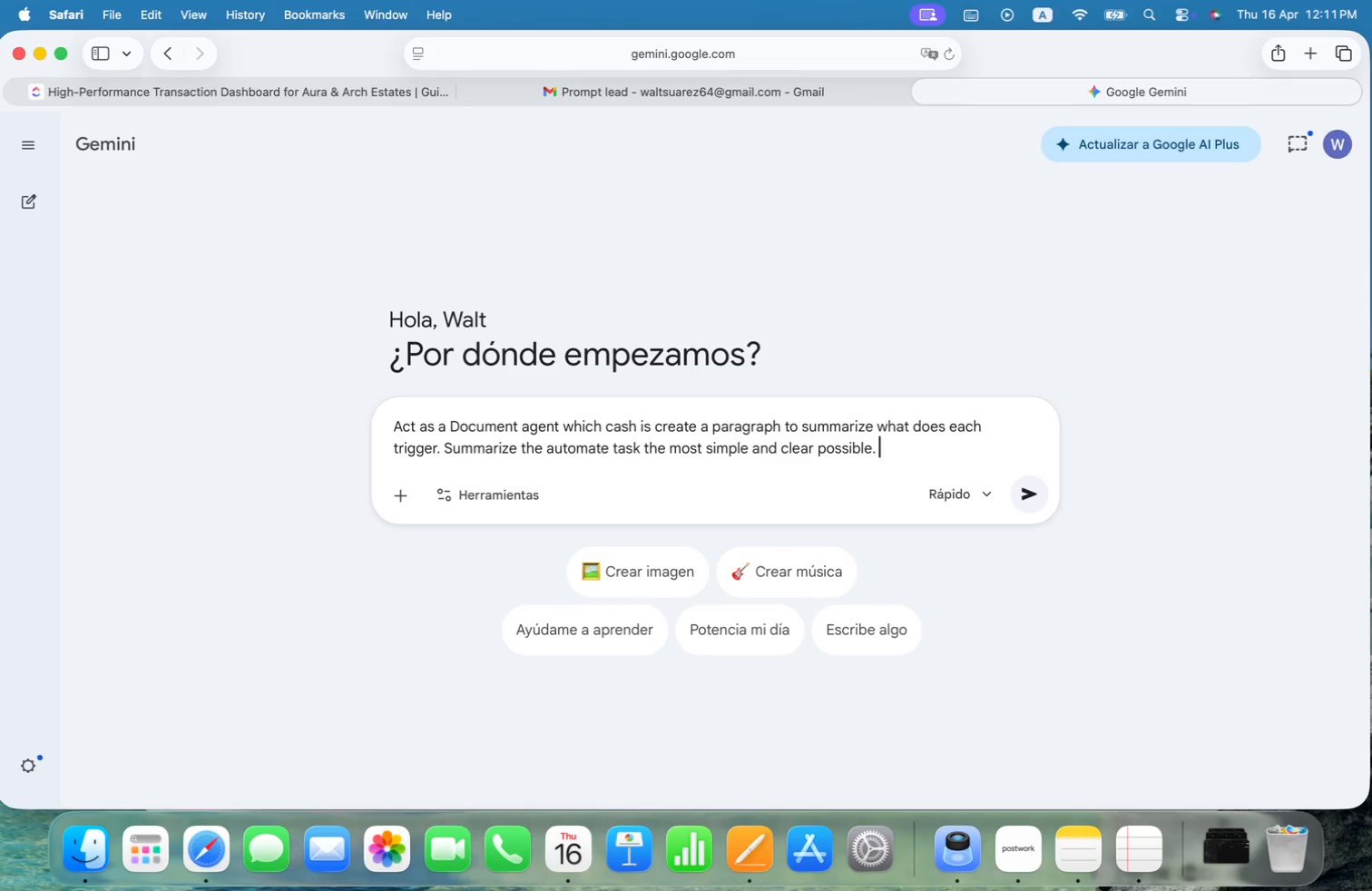 
key(Meta+CommandLeft)
 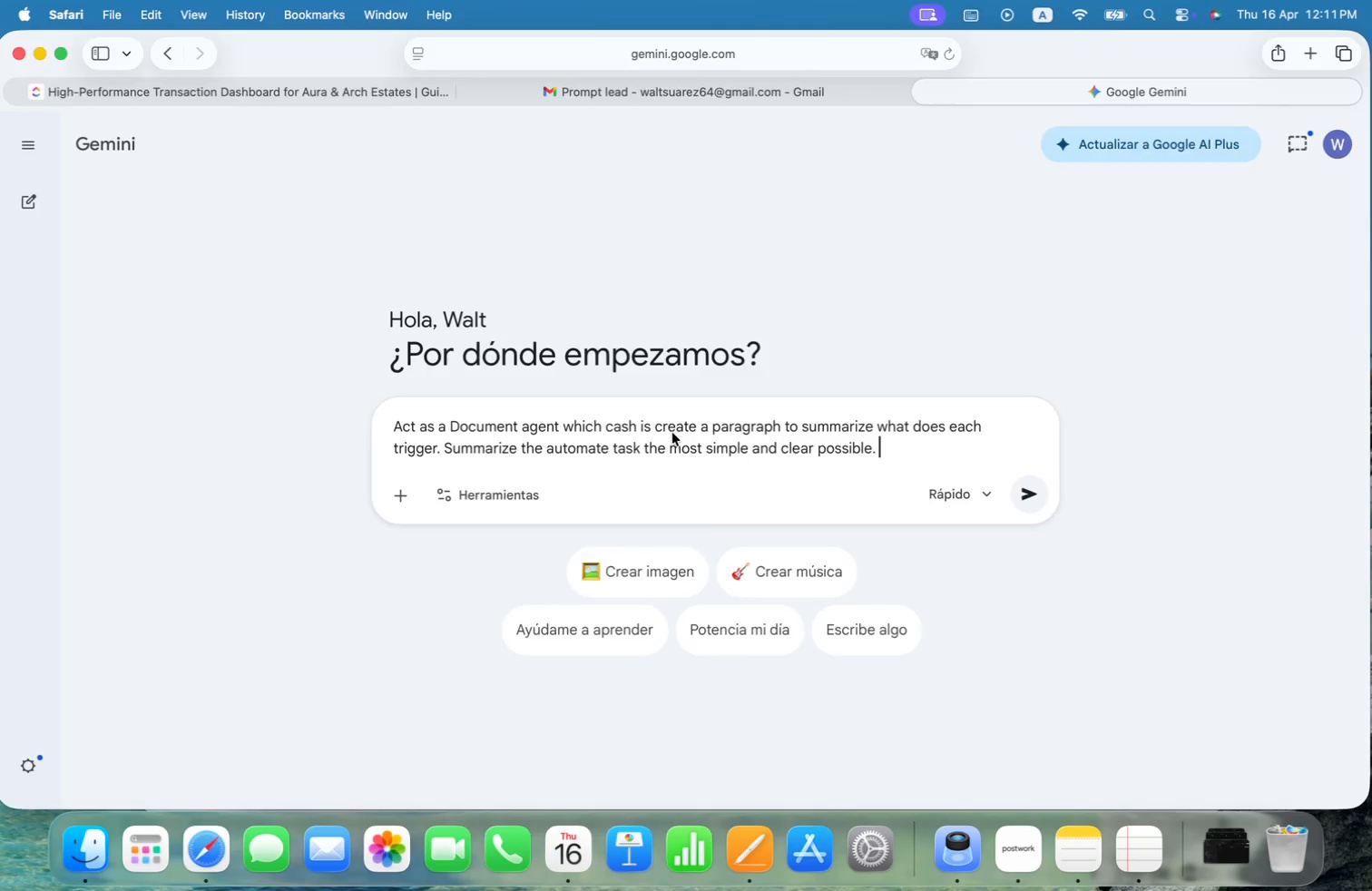 
key(Meta+Tab)
 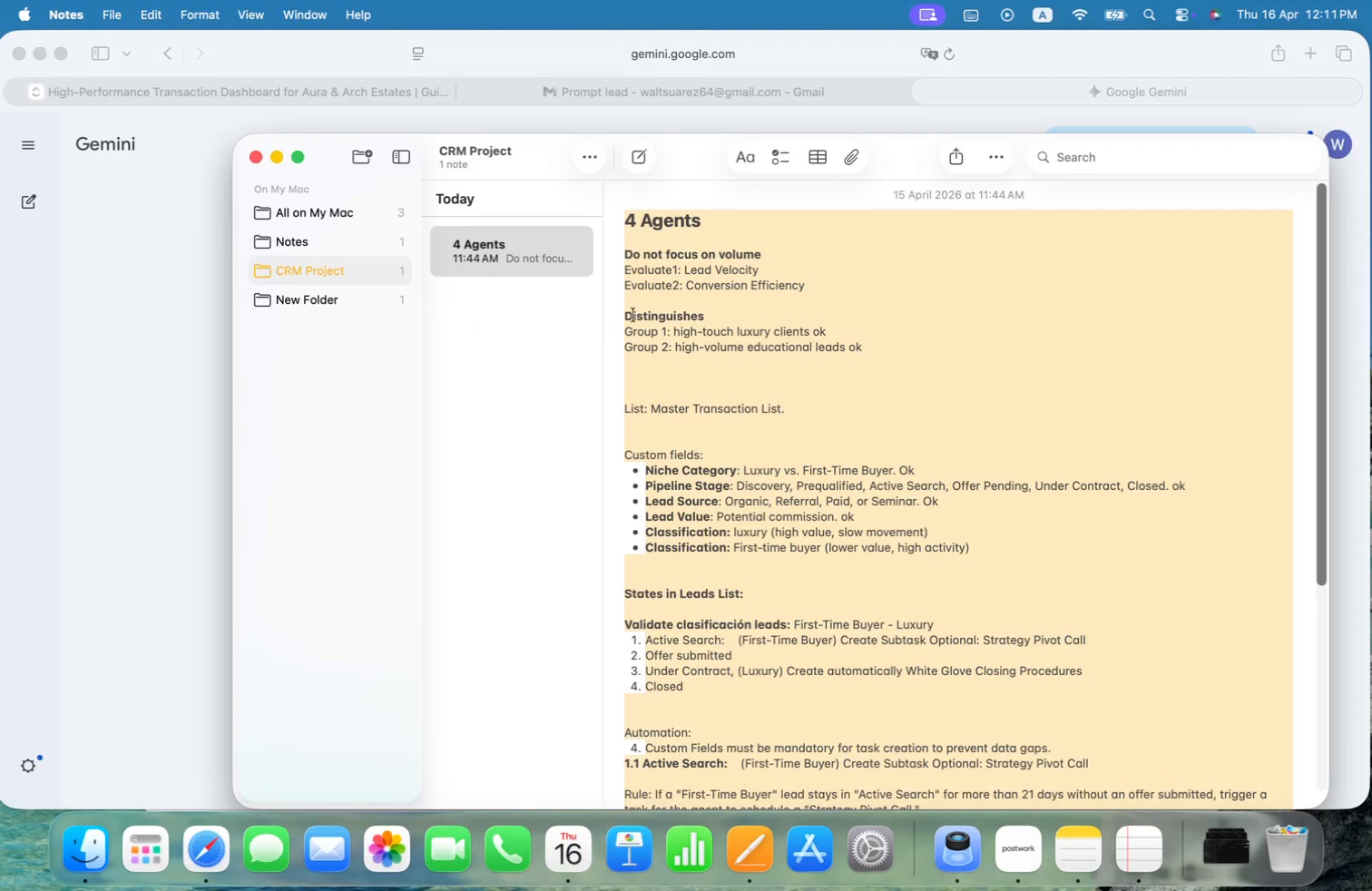 
key(Meta+CommandLeft)
 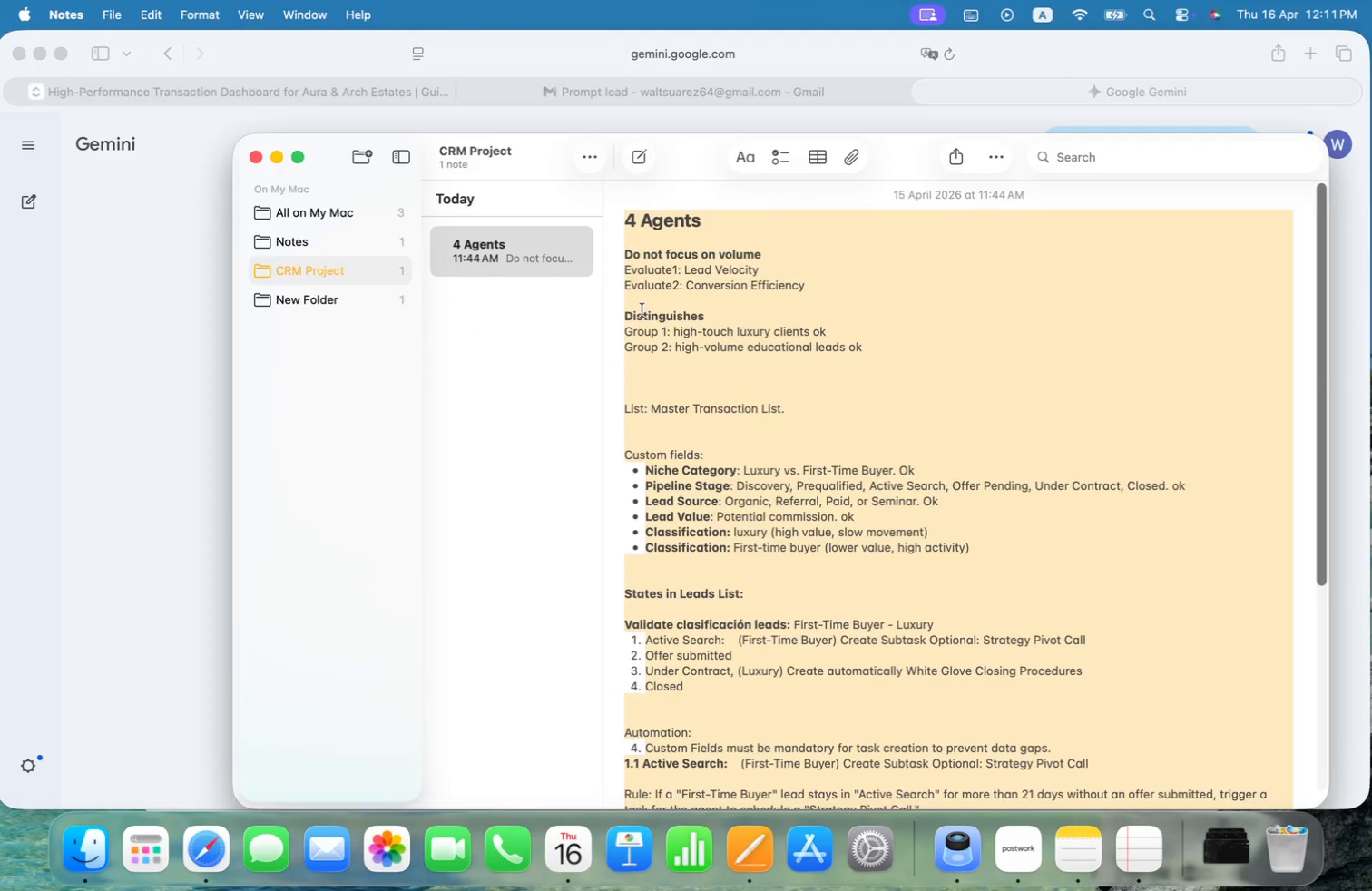 
key(Meta+Tab)
 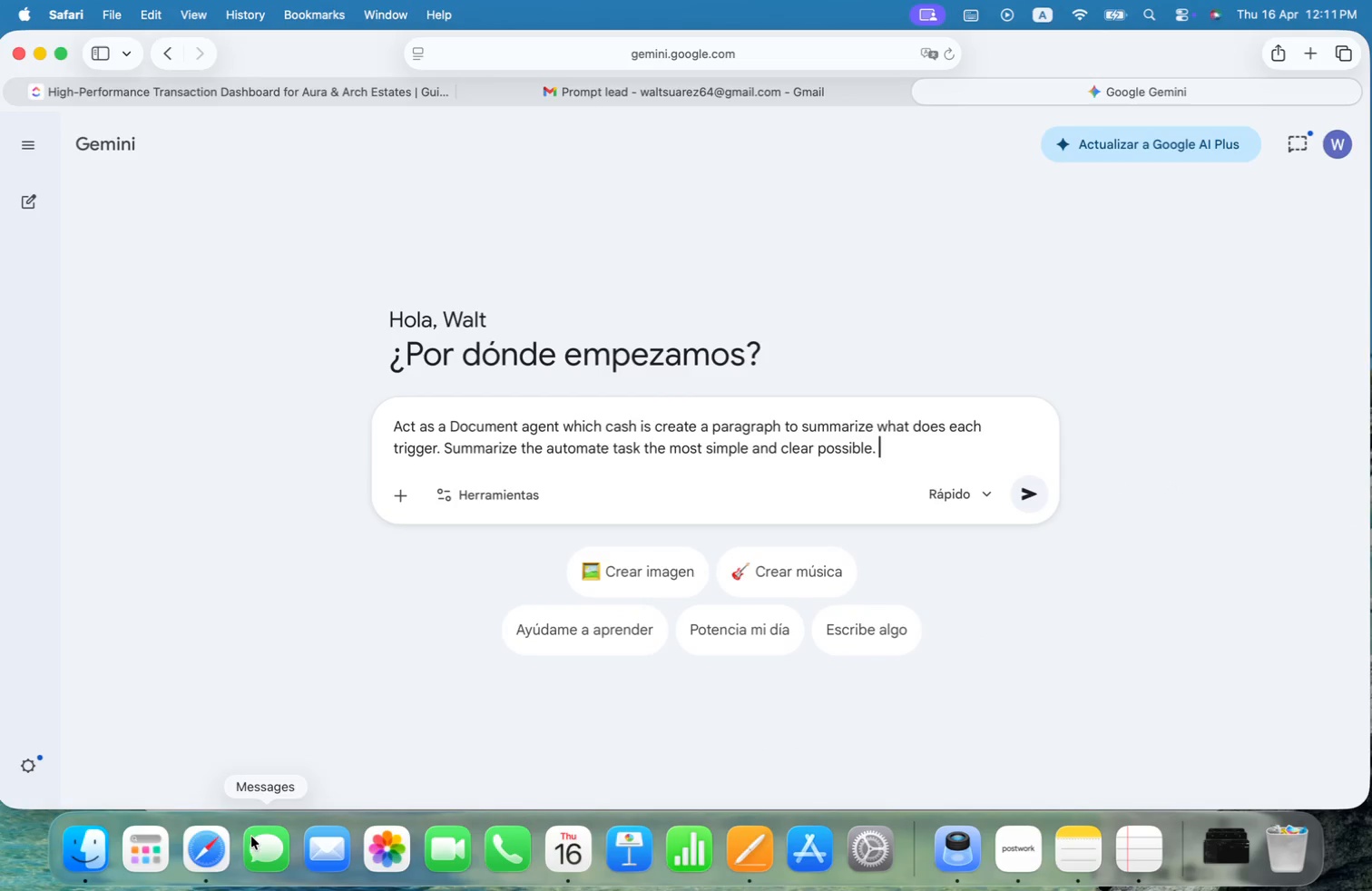 
left_click_drag(start_coordinate=[348, 97], to_coordinate=[728, 87])
 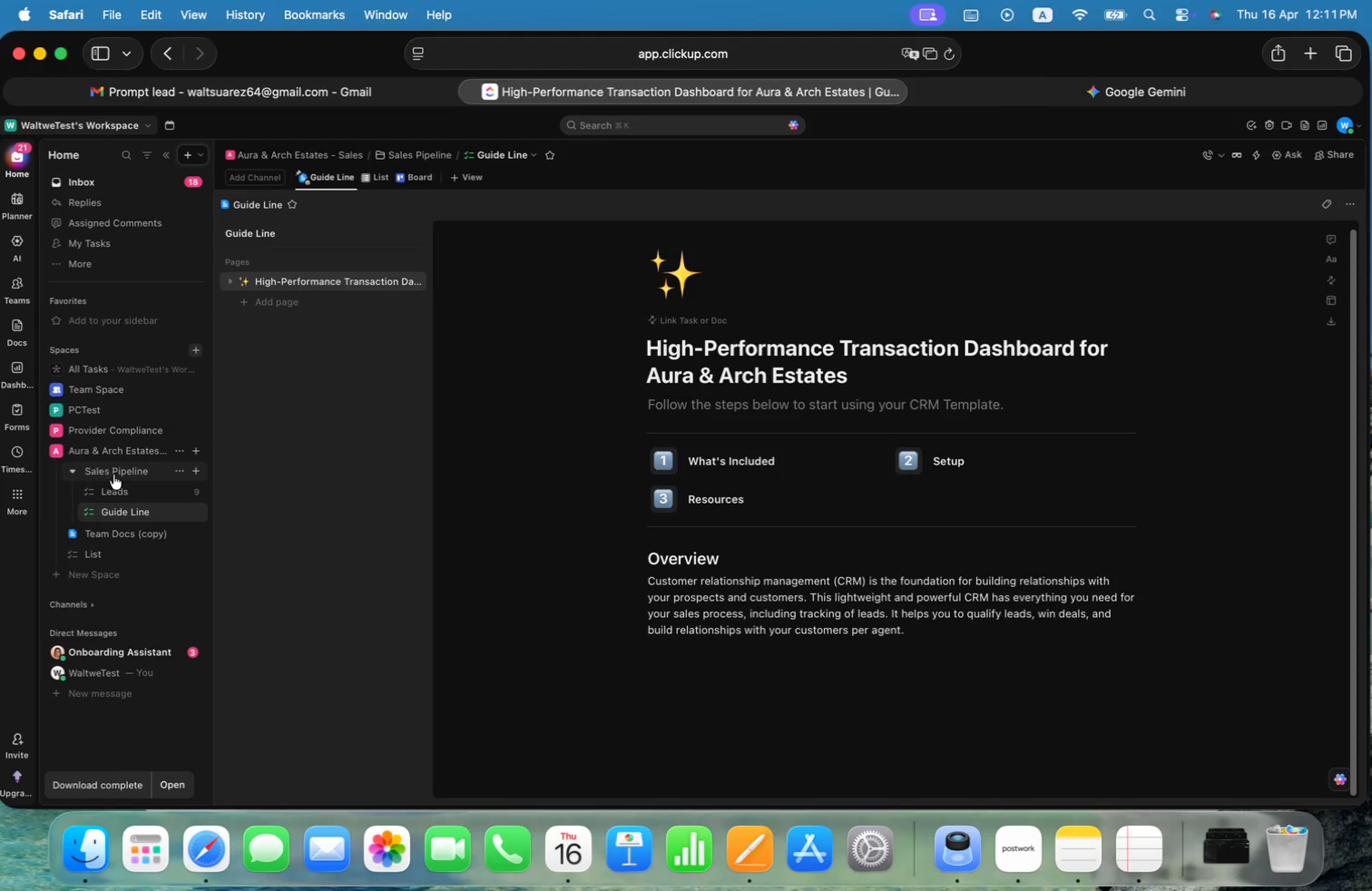 
left_click([180, 488])
 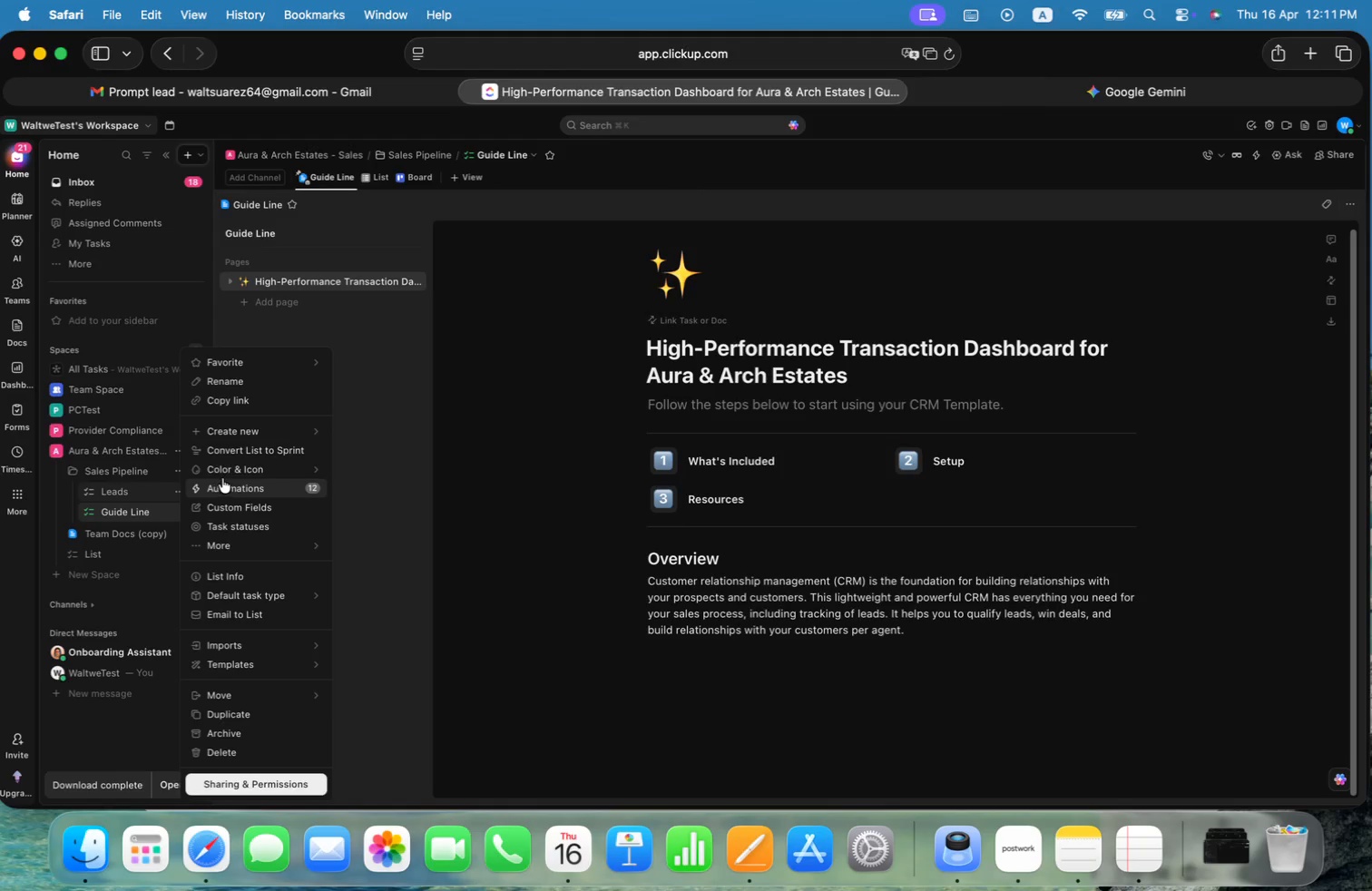 
left_click([231, 485])
 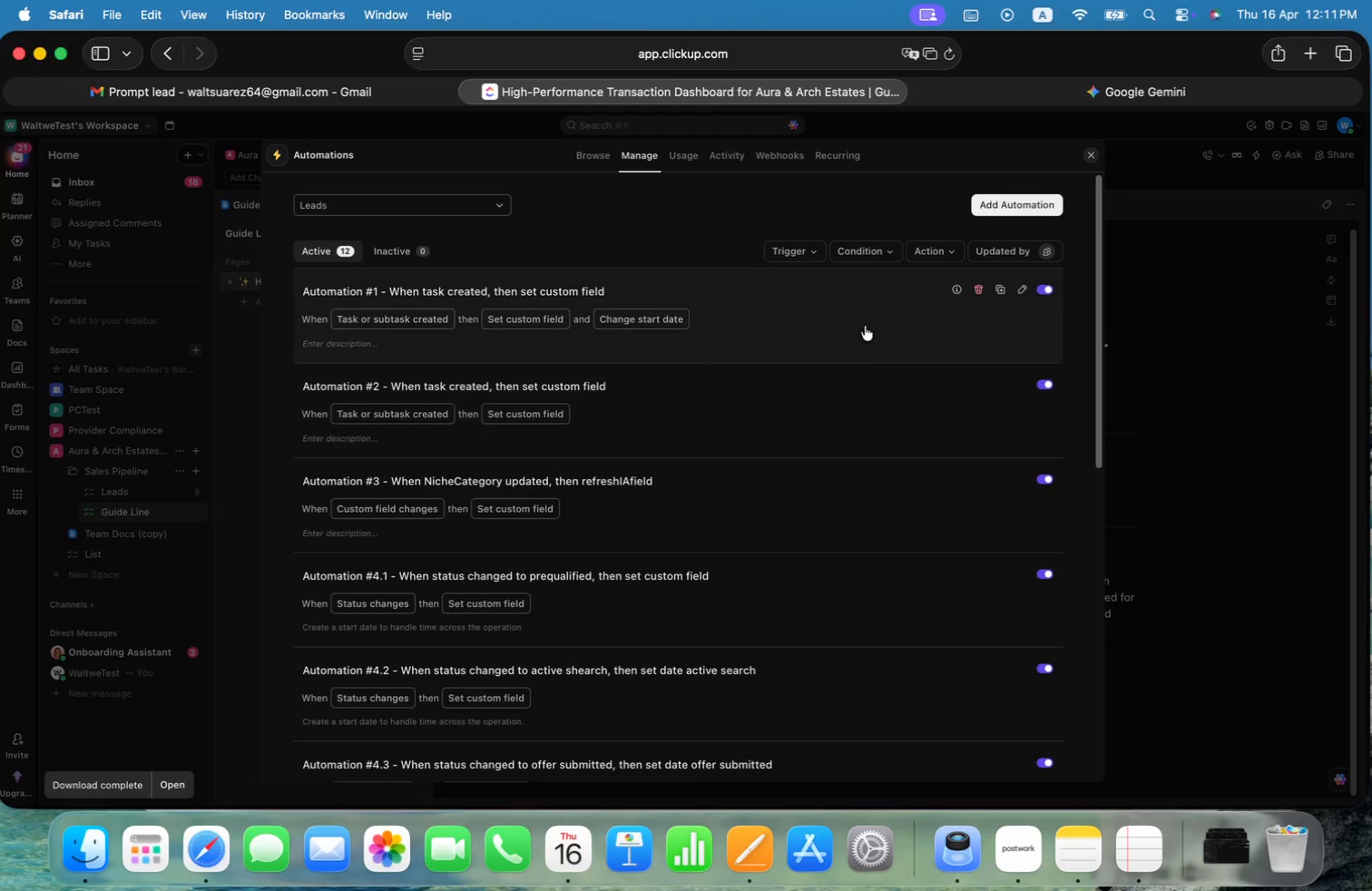 
left_click([851, 327])
 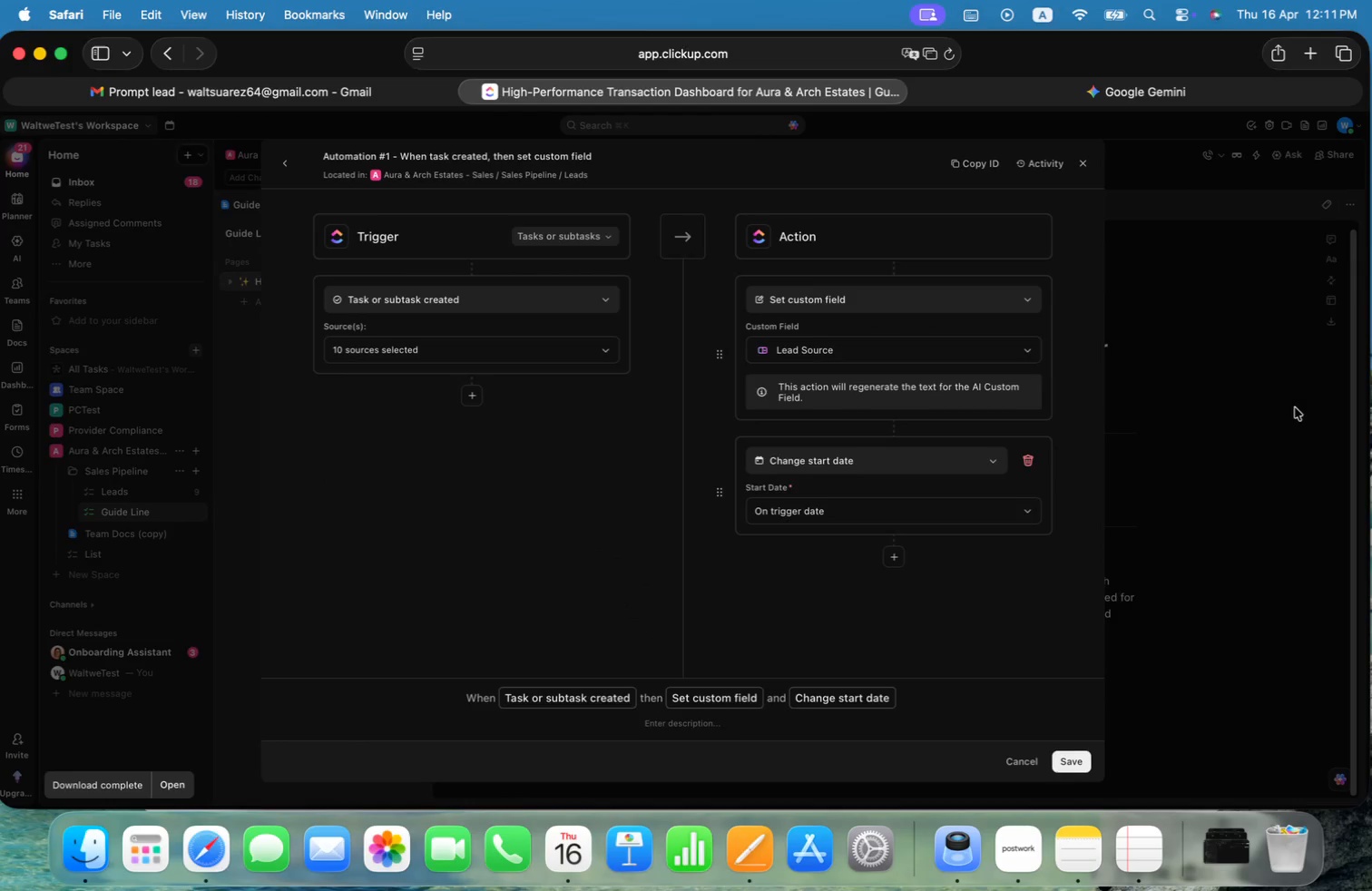 
scroll: coordinate [862, 302], scroll_direction: up, amount: 8.0
 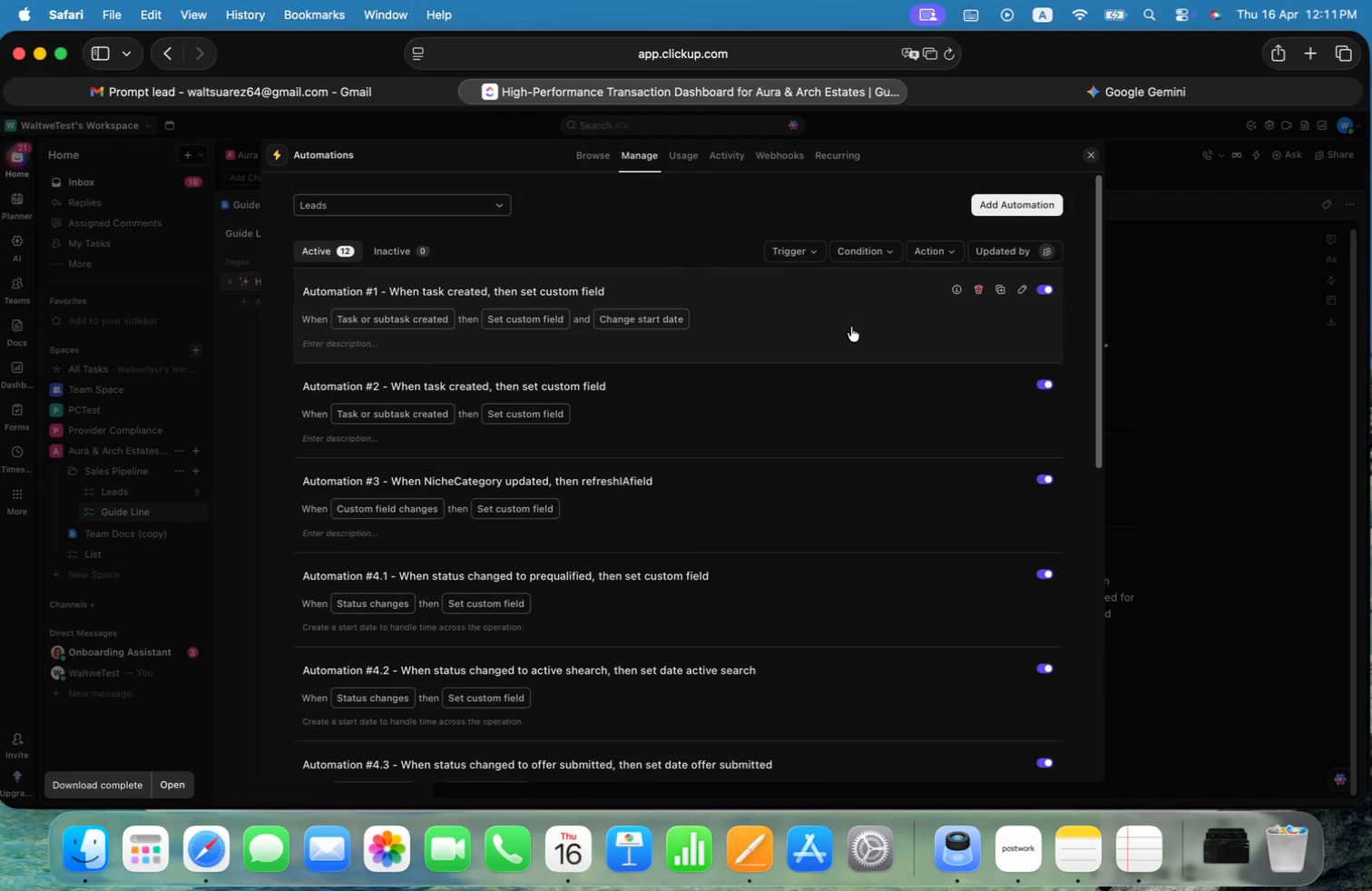 
key(Meta+Shift+4)
 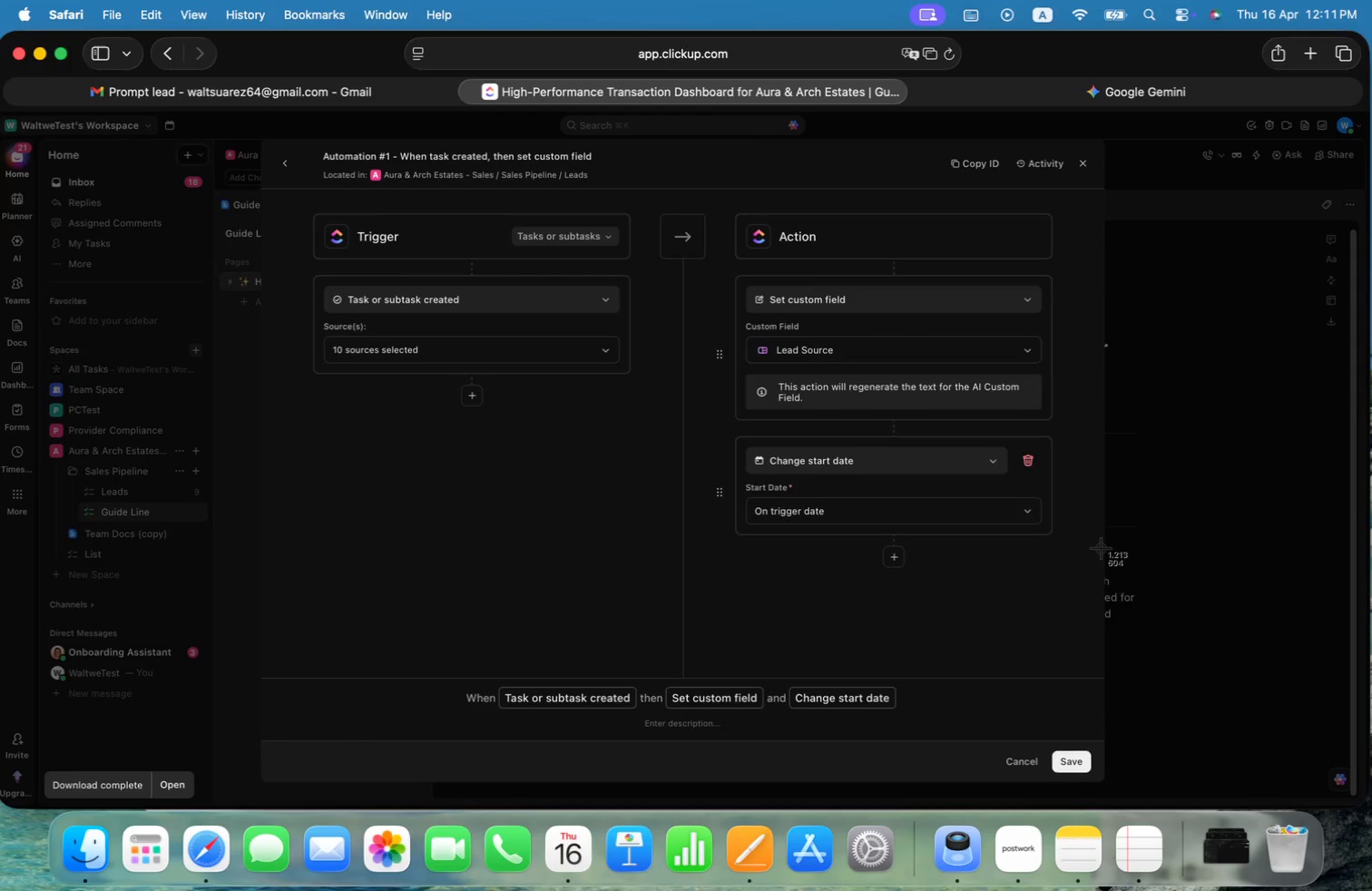 
left_click_drag(start_coordinate=[1075, 556], to_coordinate=[310, 142])
 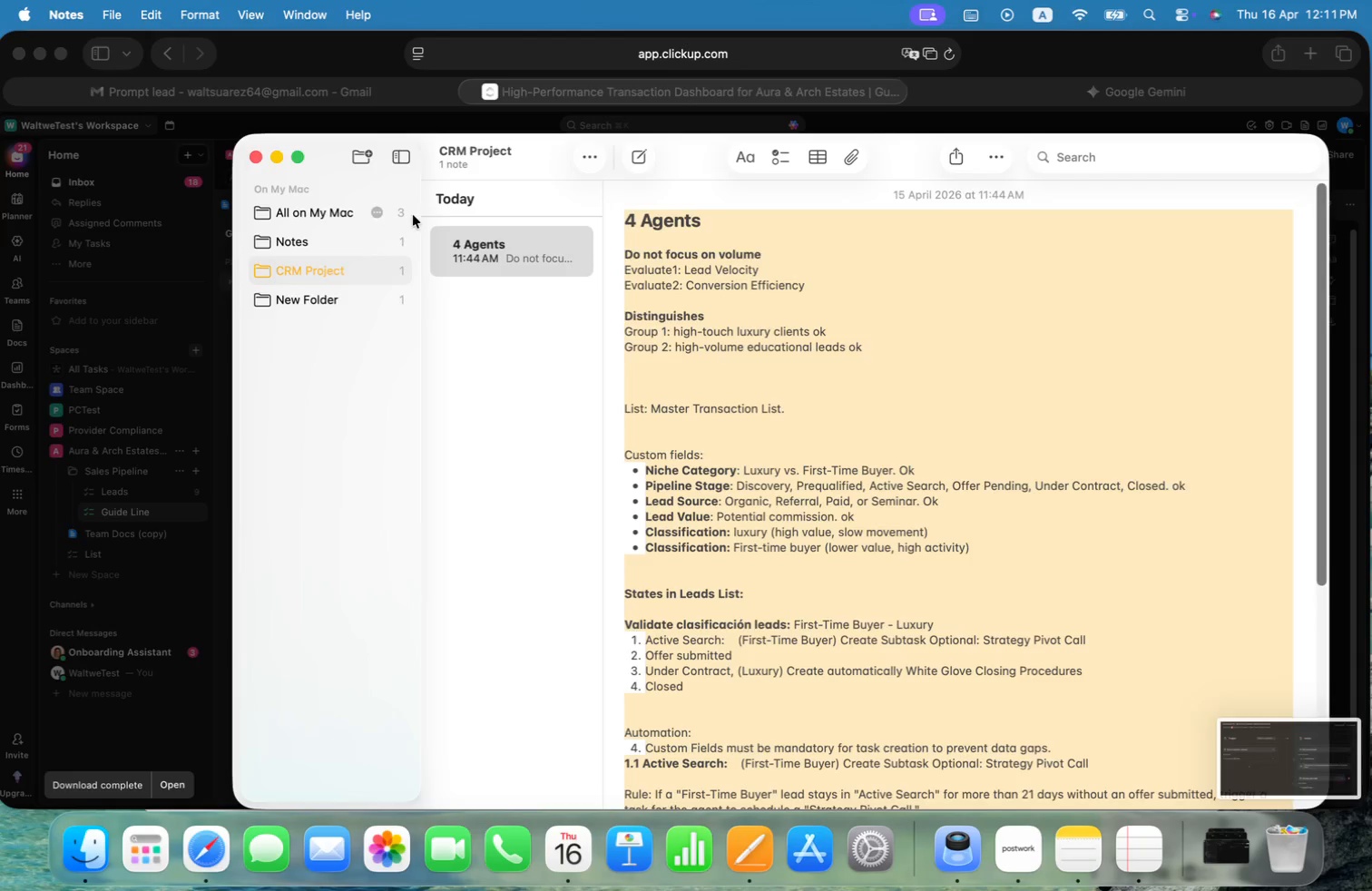 
key(Meta+CommandLeft)
 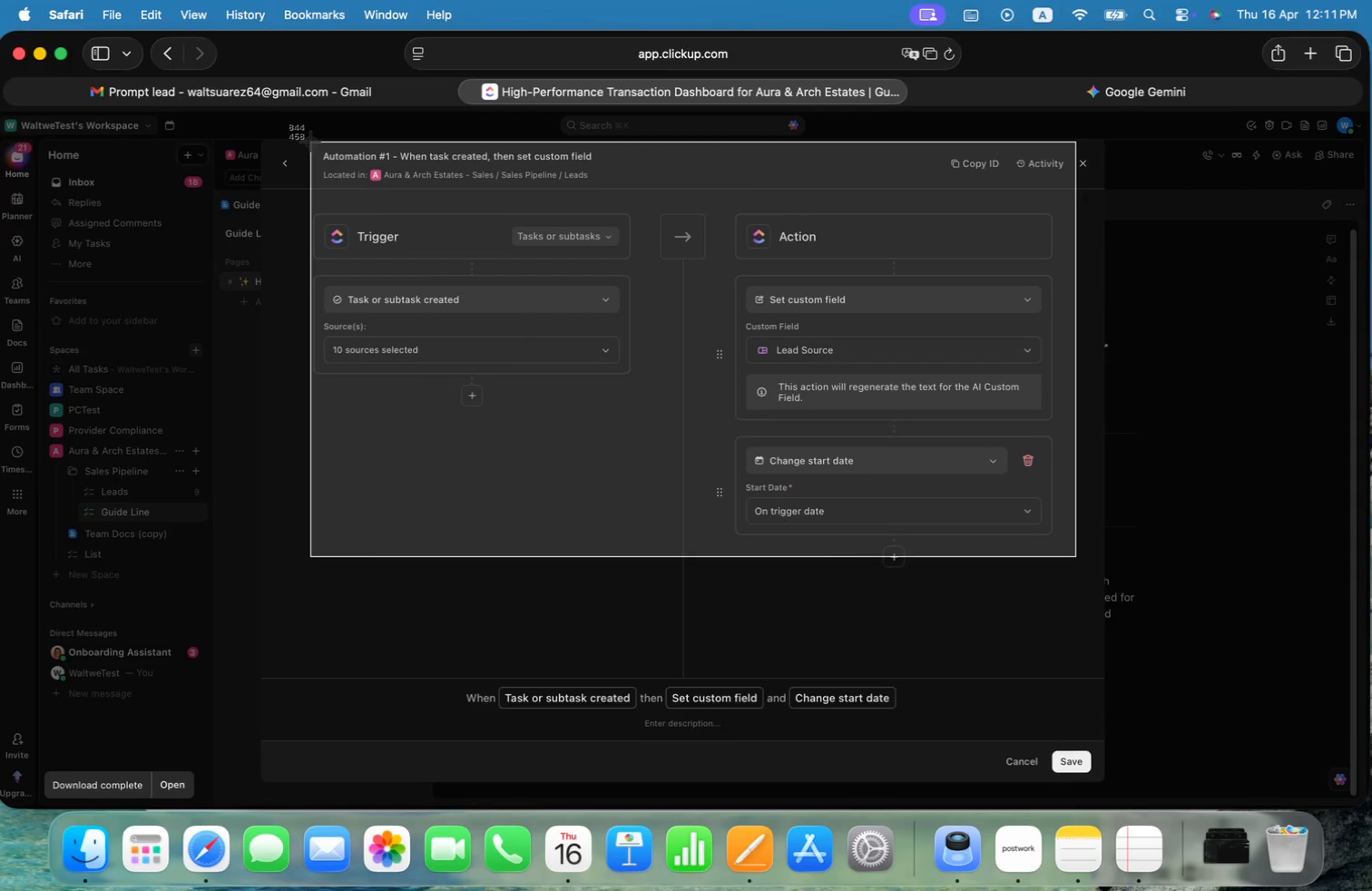 
key(Meta+Tab)
 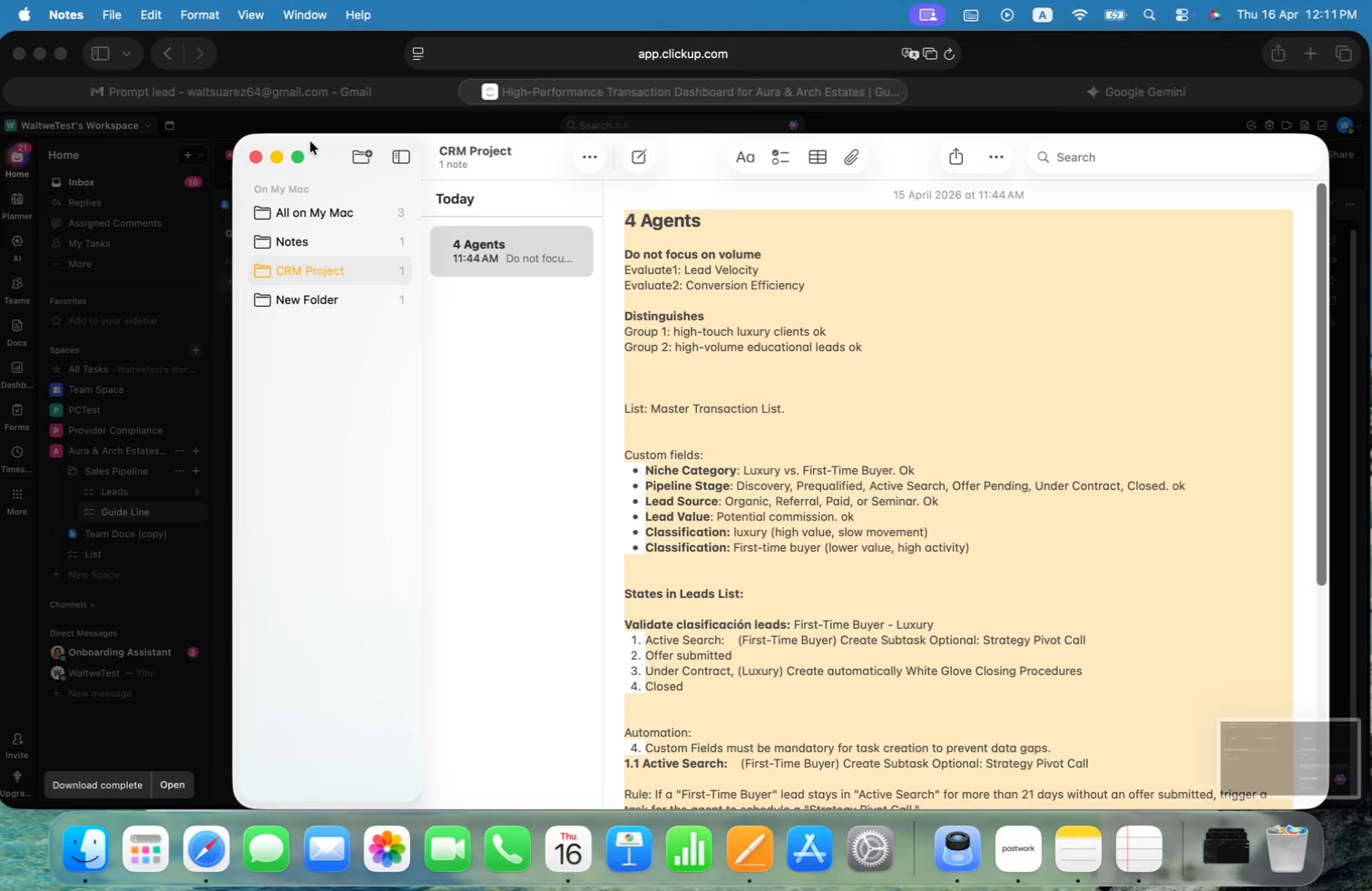 
key(Meta+CommandLeft)
 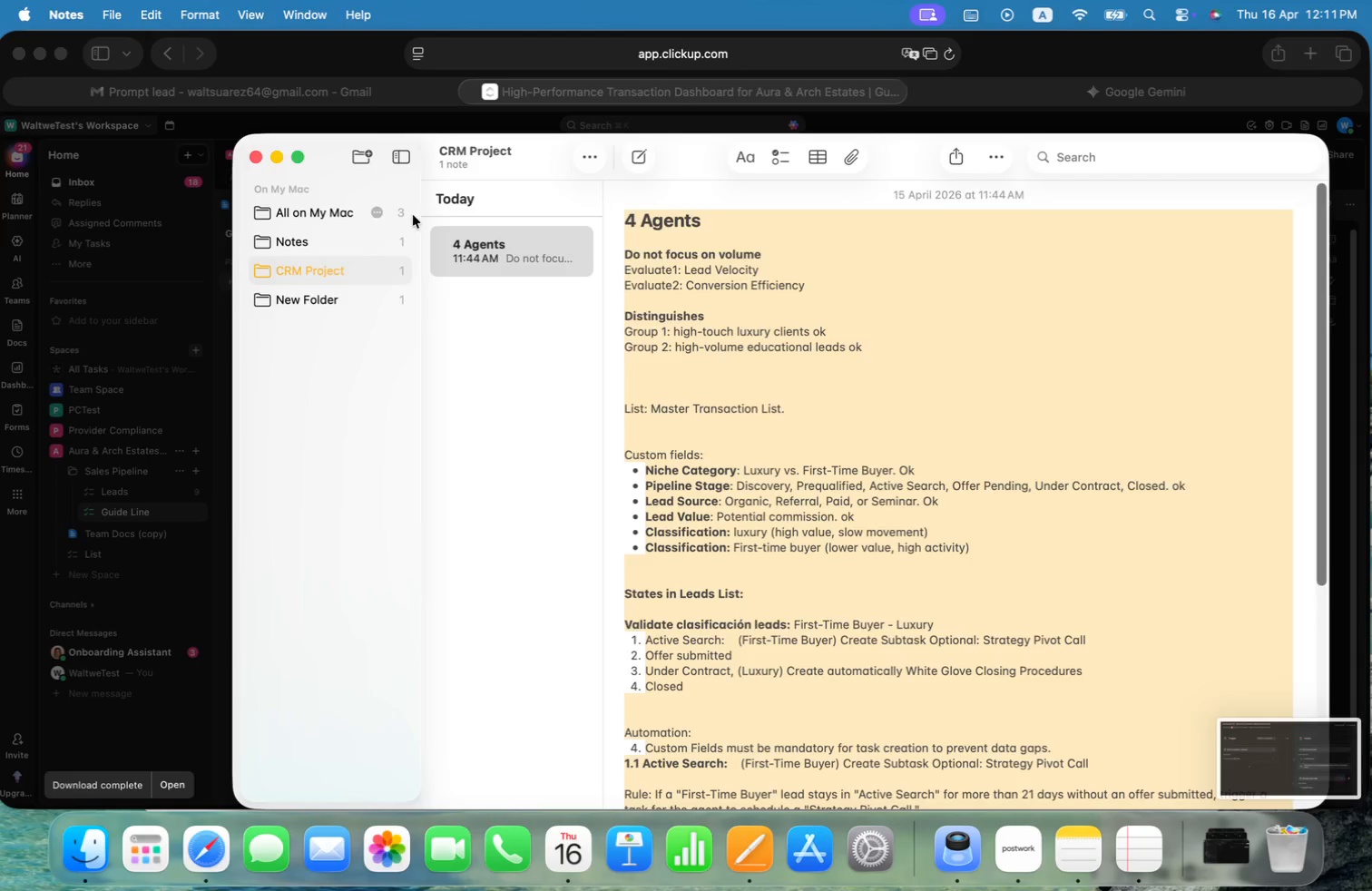 
key(Meta+Tab)
 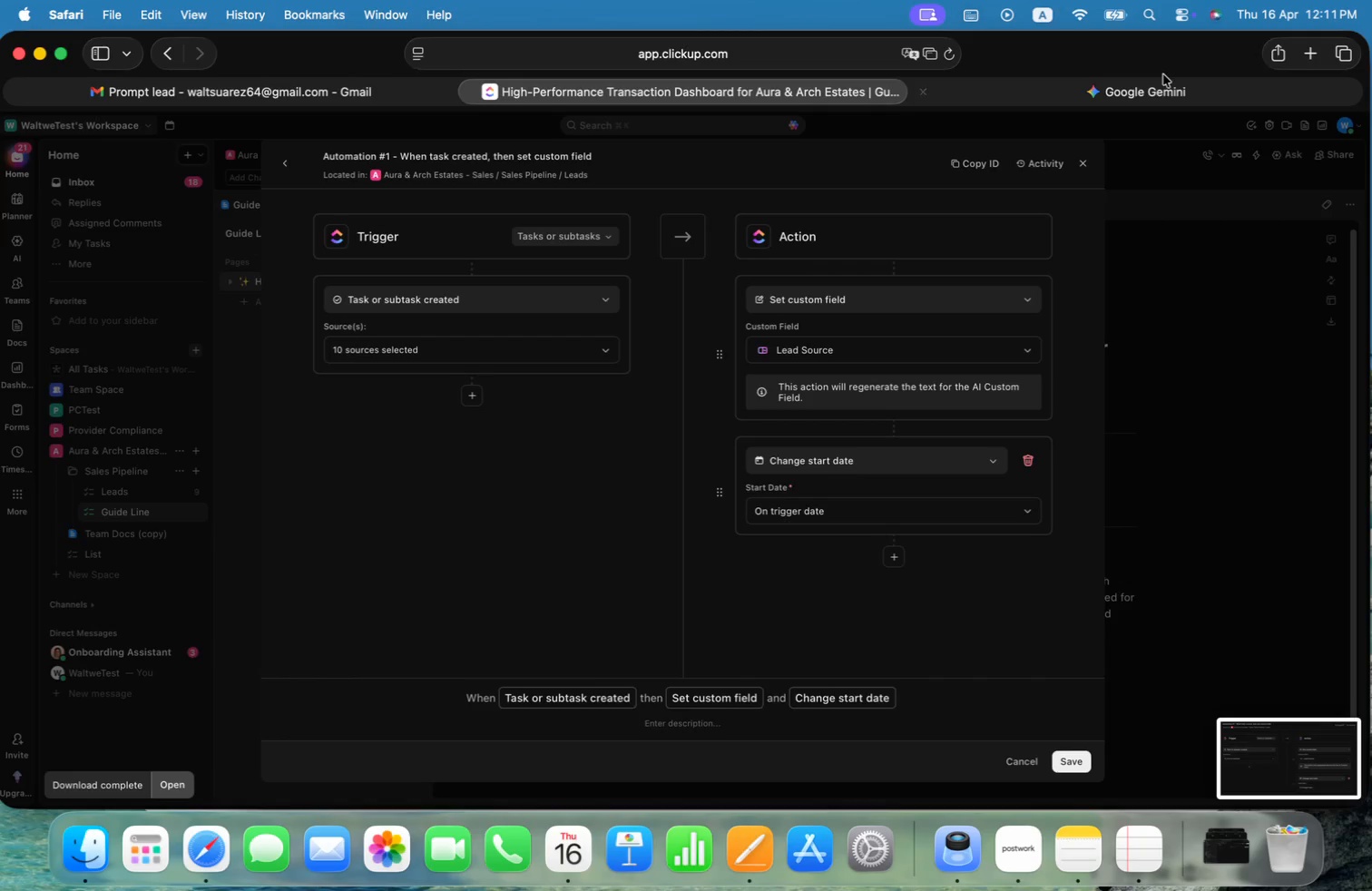 
left_click([1158, 85])
 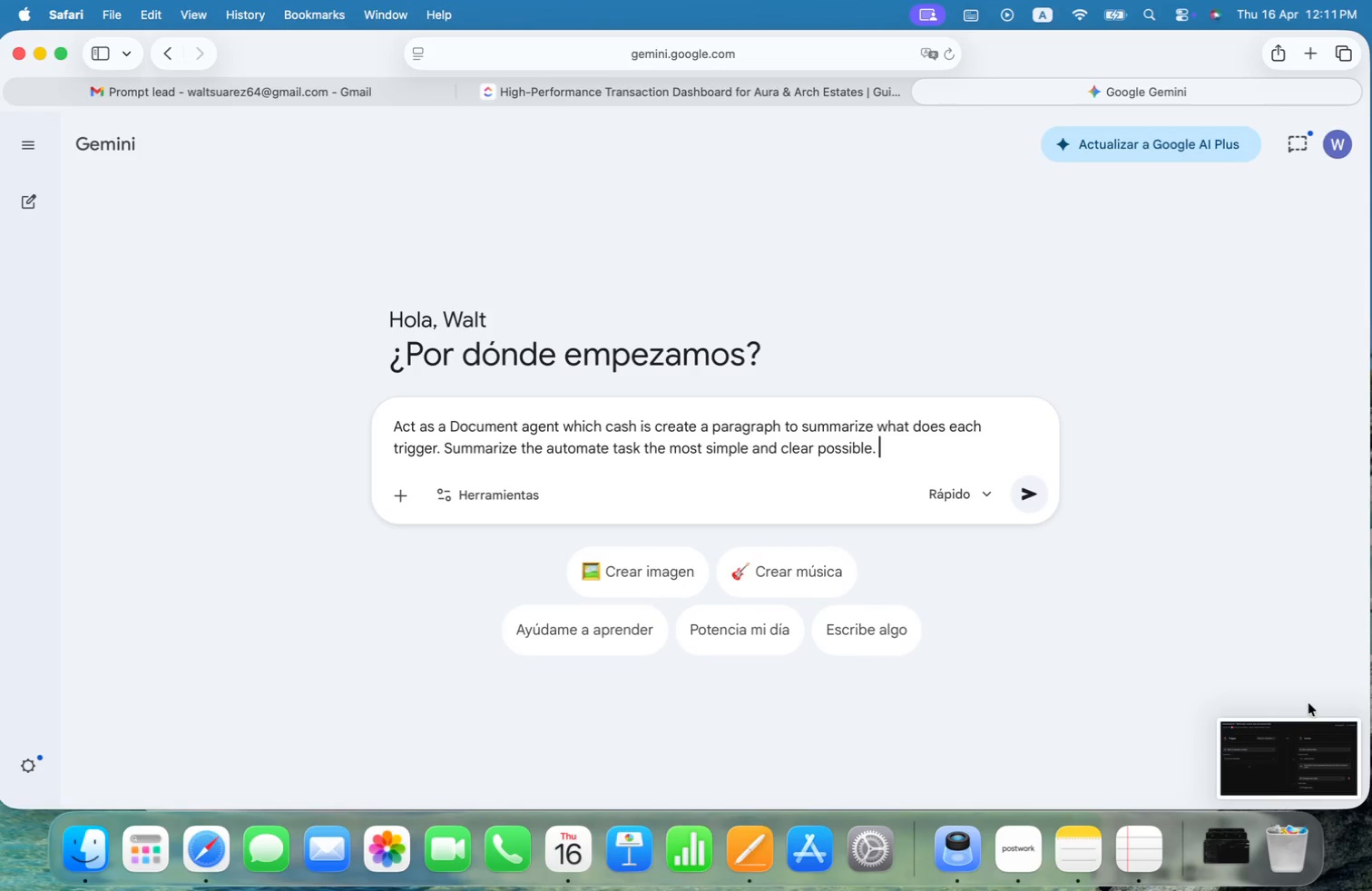 
left_click_drag(start_coordinate=[1281, 739], to_coordinate=[850, 488])
 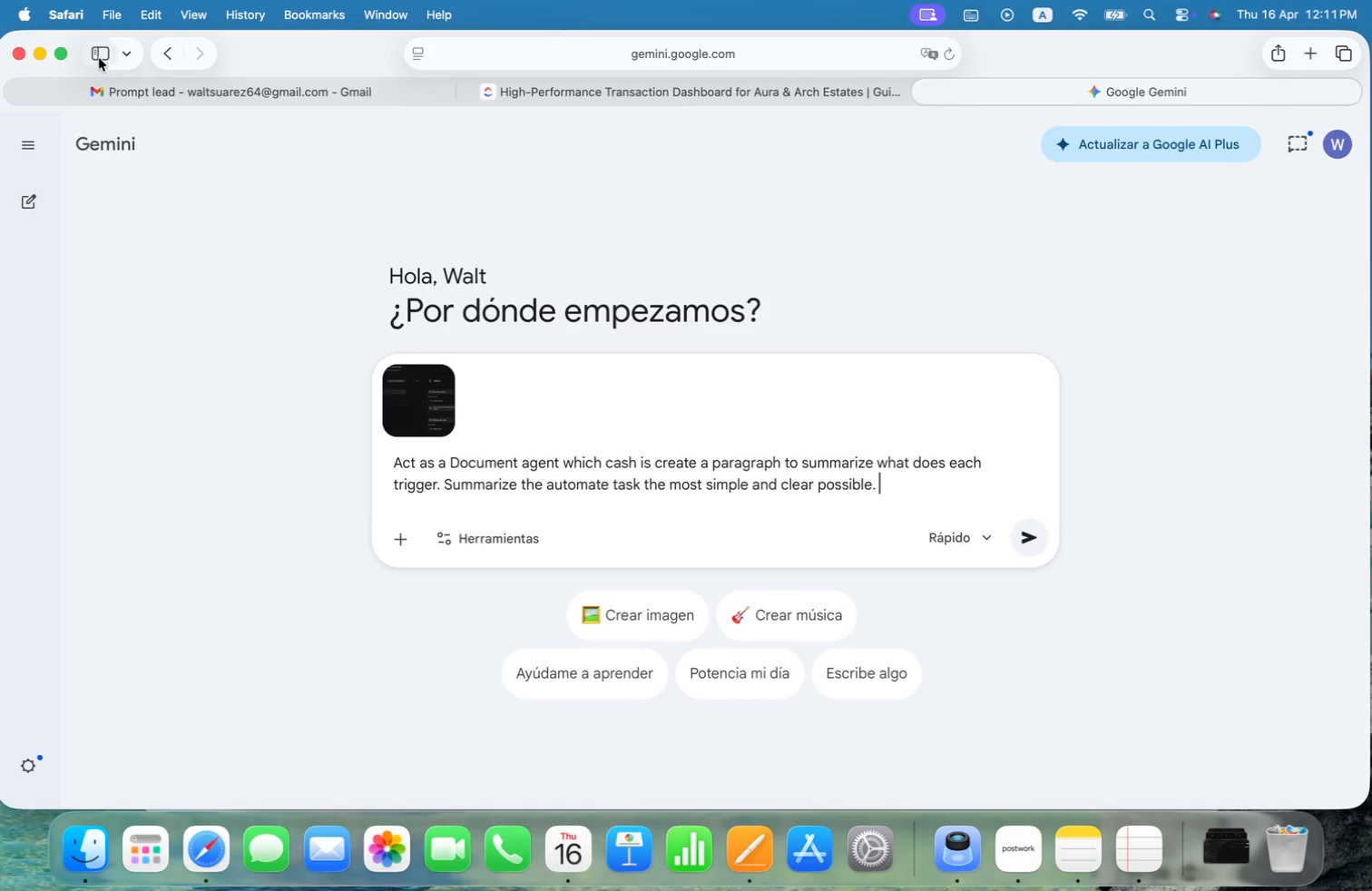 
left_click([652, 91])
 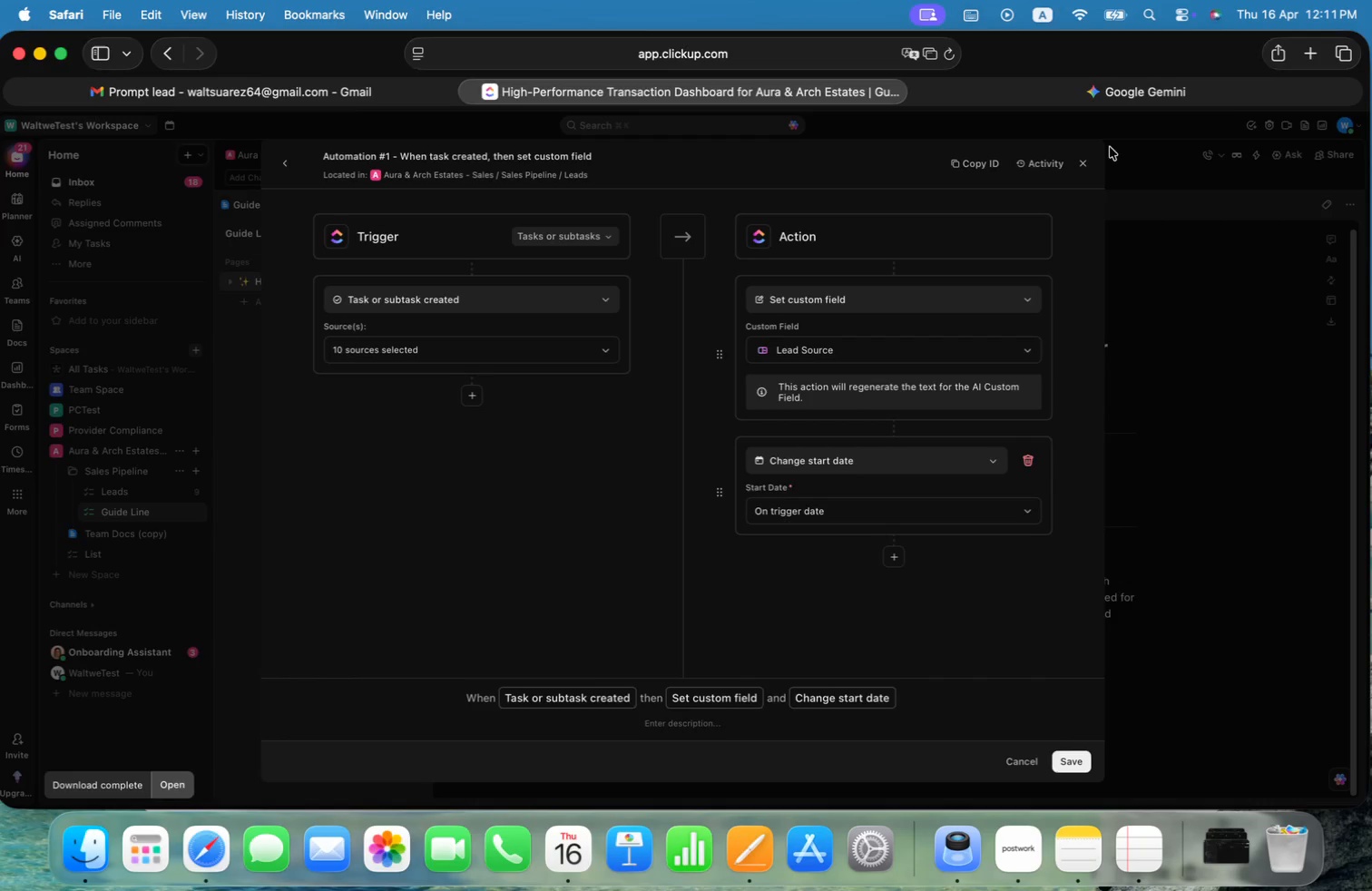 
left_click([1087, 159])
 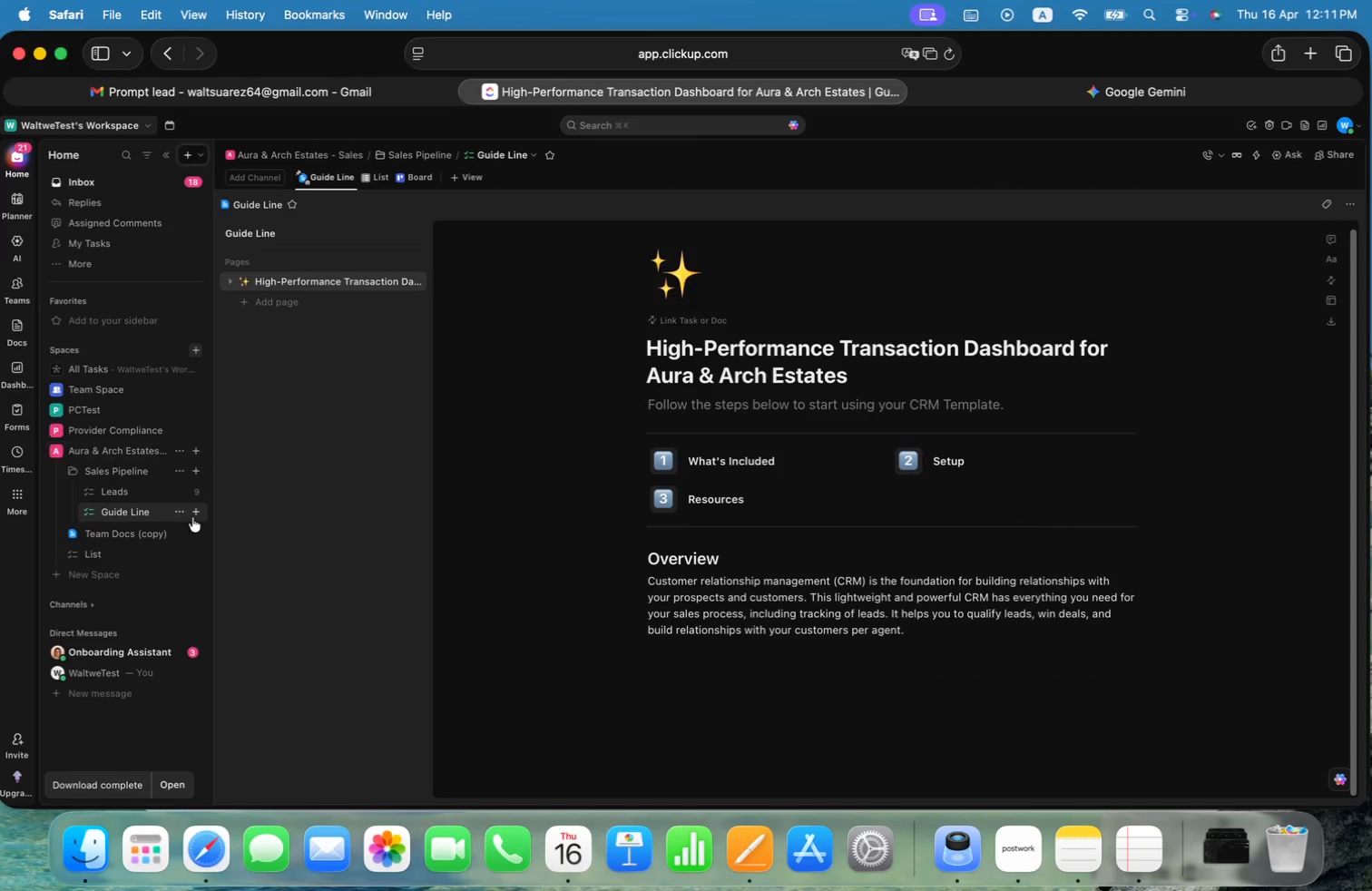 
left_click([182, 492])
 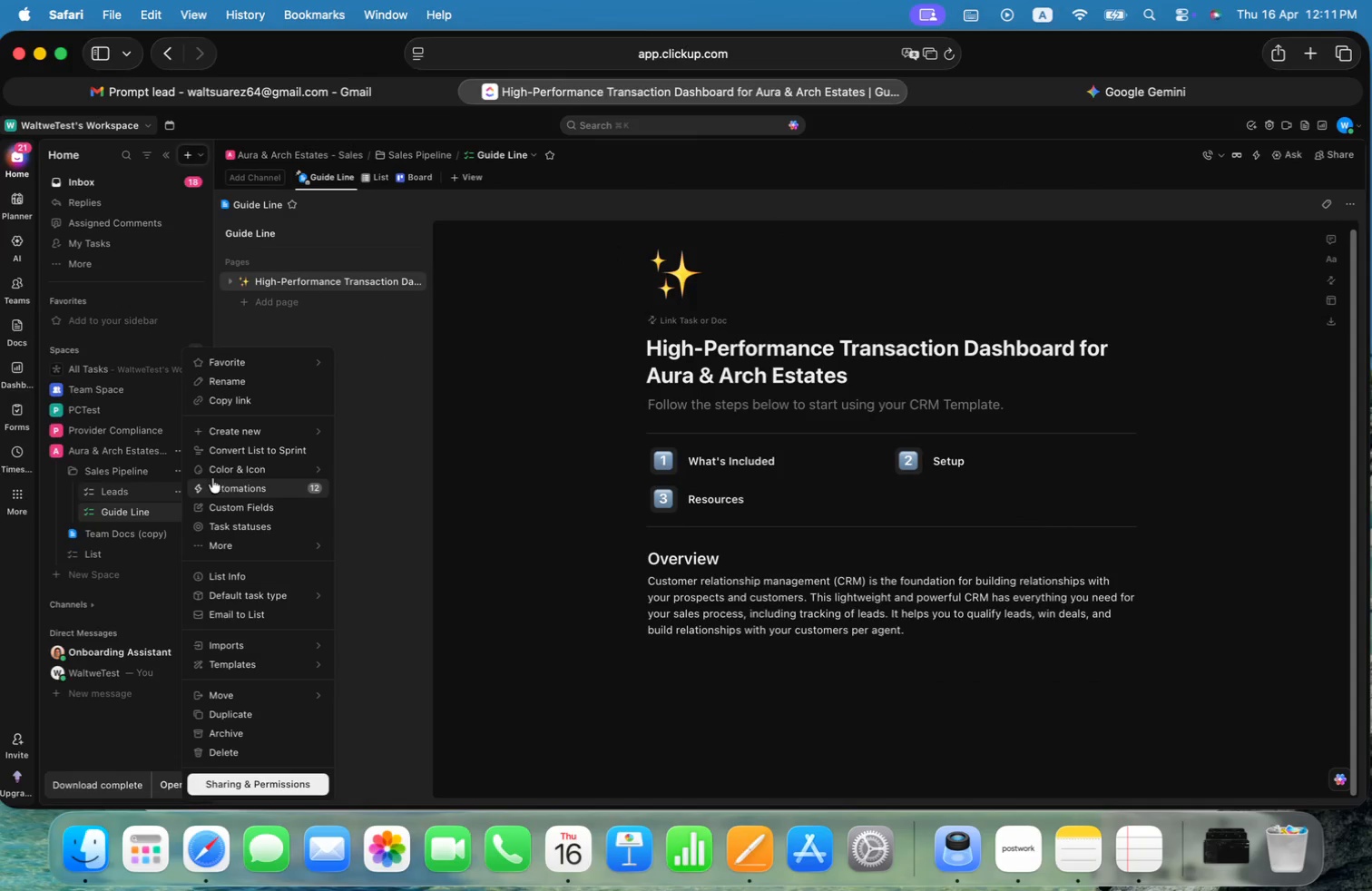 
left_click([238, 482])
 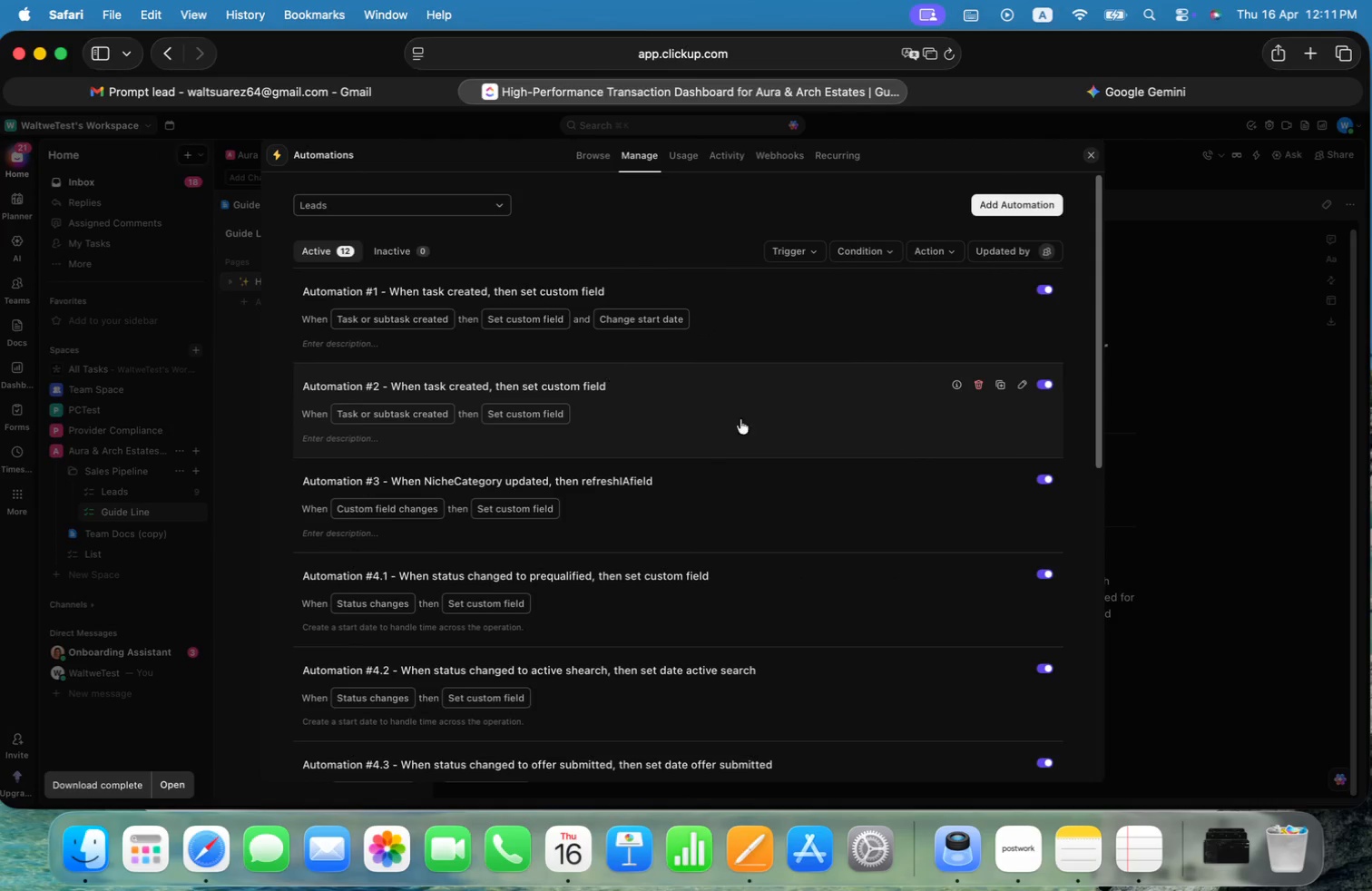 
left_click([795, 413])
 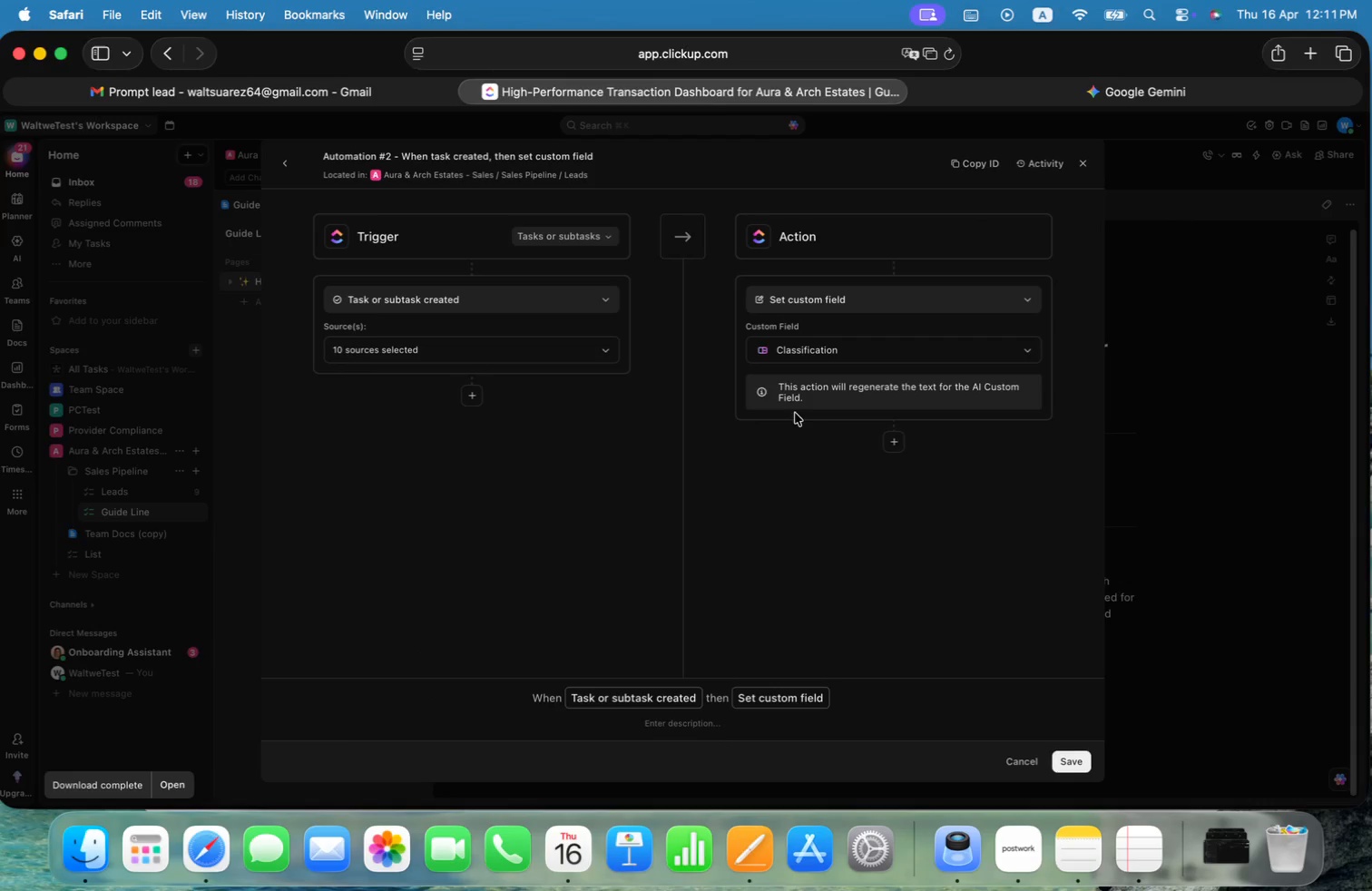 
key(Meta+Shift+4)
 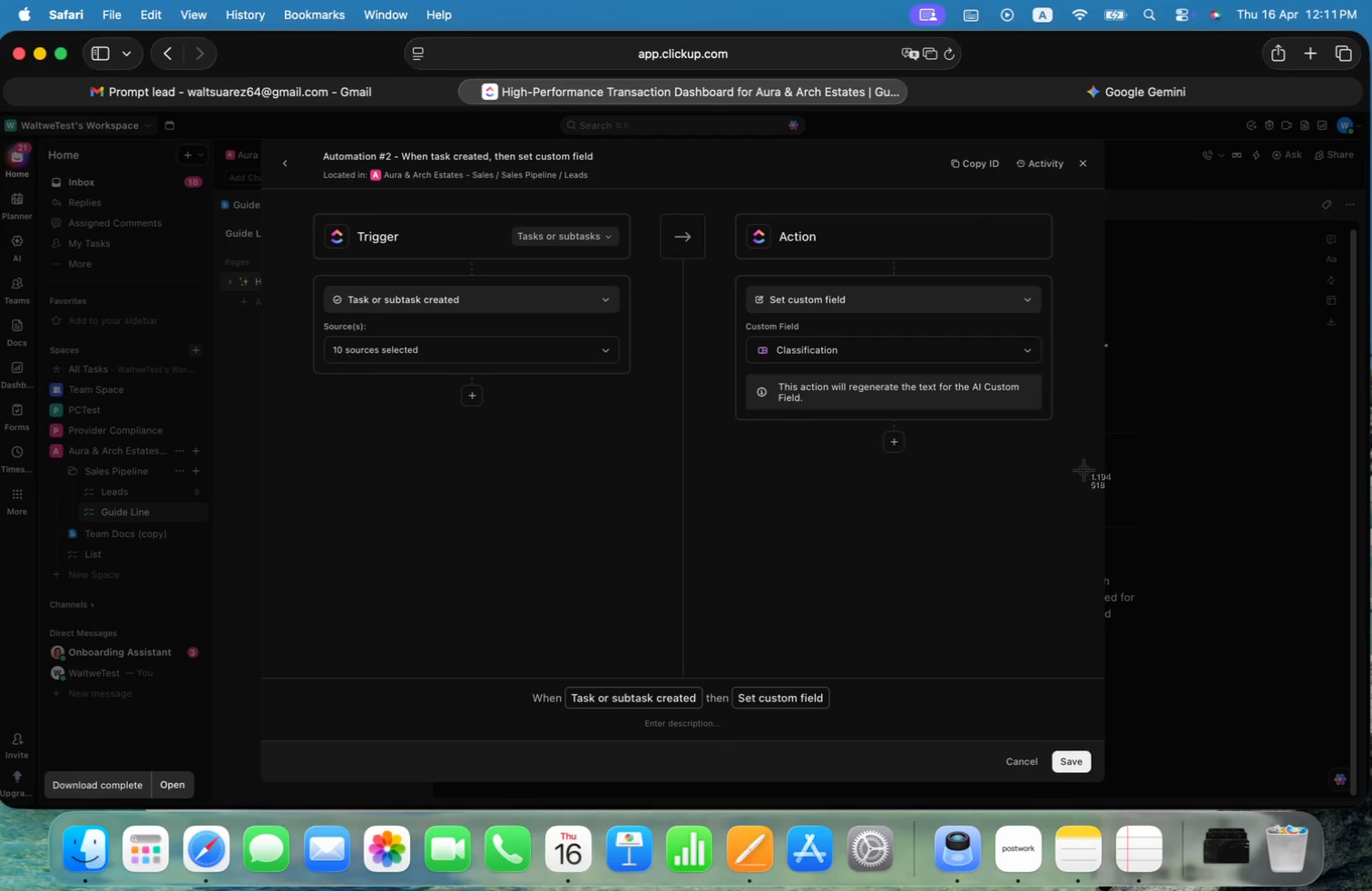 
left_click_drag(start_coordinate=[1090, 466], to_coordinate=[310, 147])
 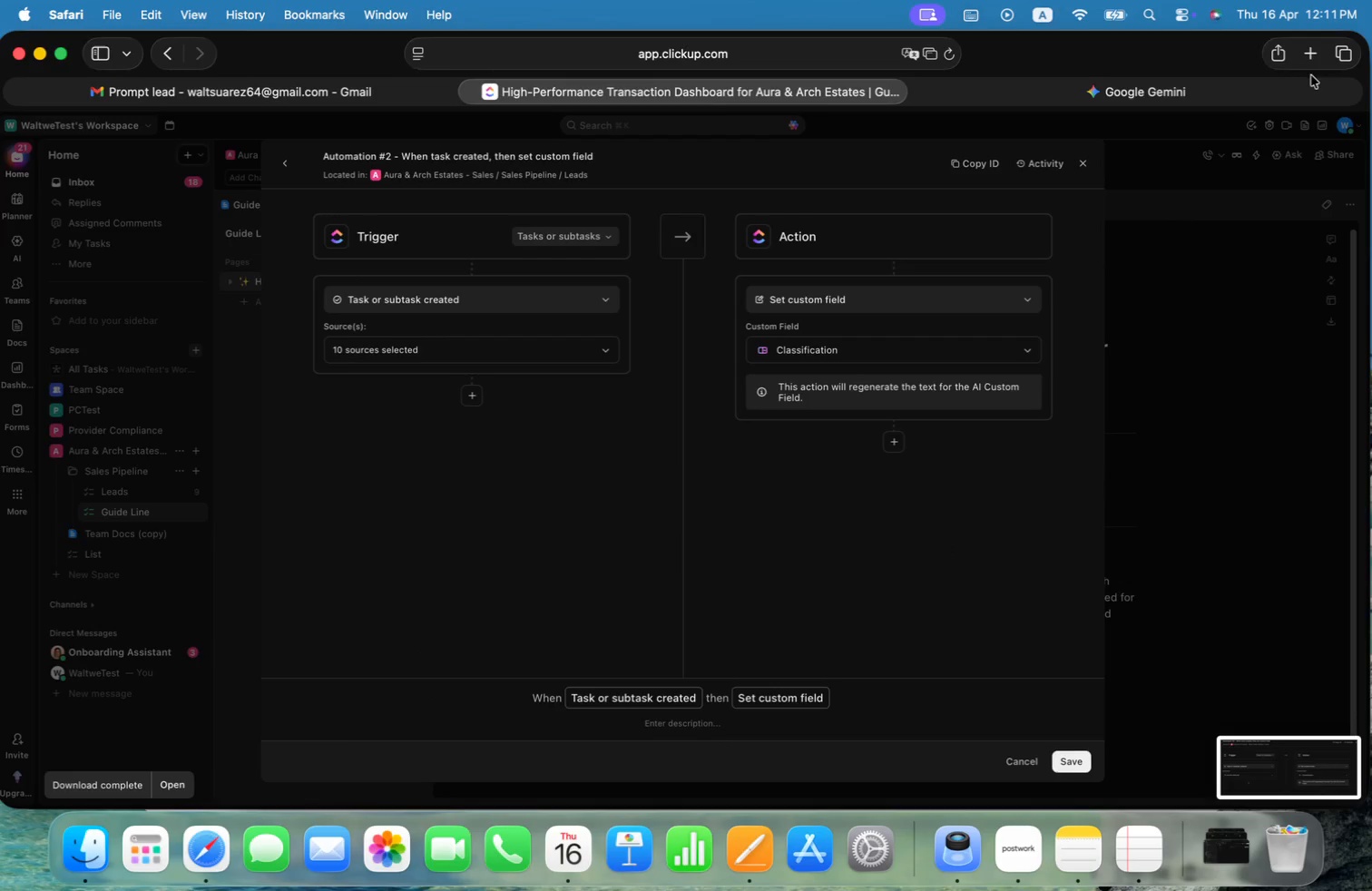 
left_click([1237, 99])
 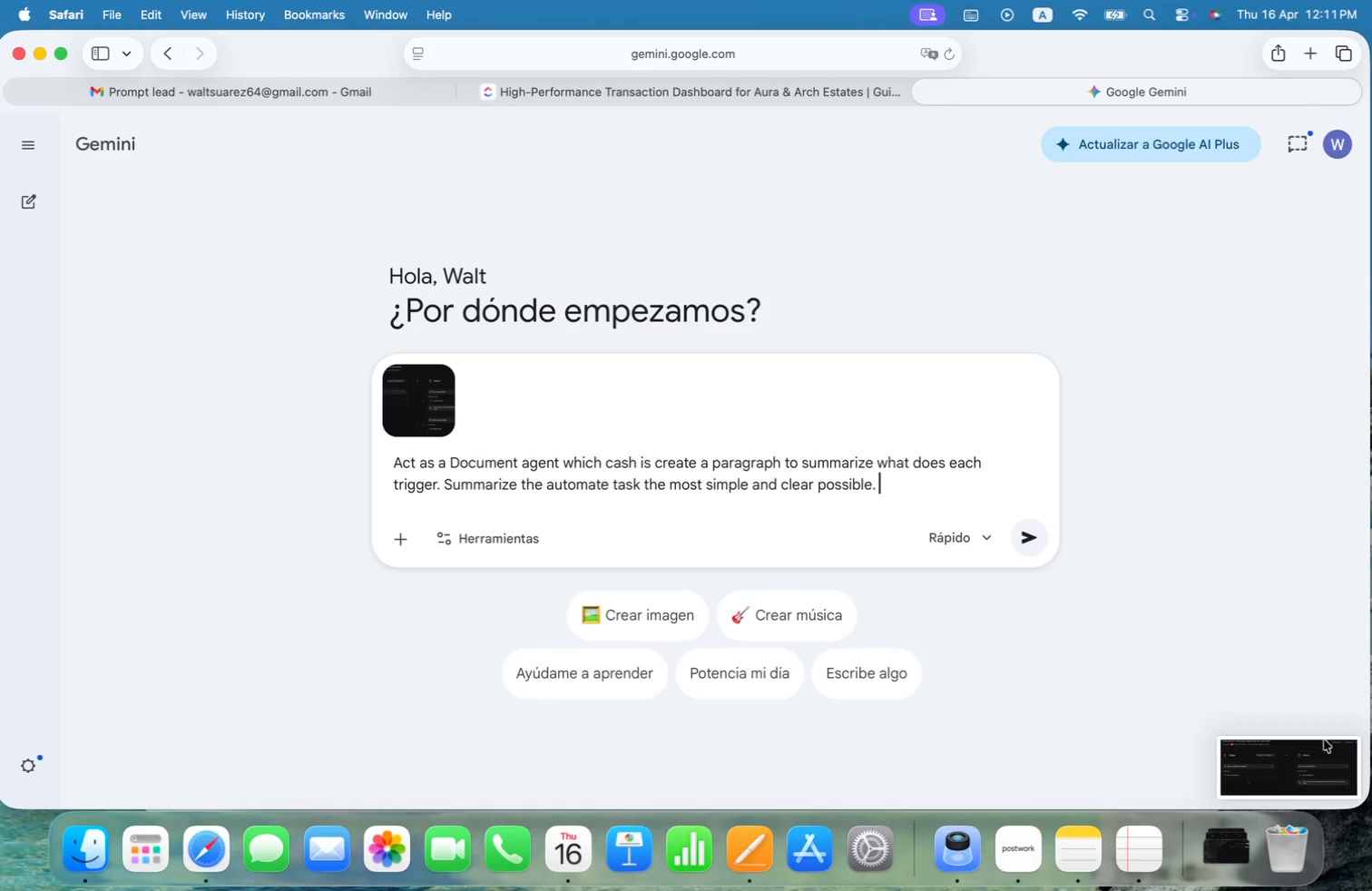 
left_click_drag(start_coordinate=[1330, 760], to_coordinate=[669, 426])
 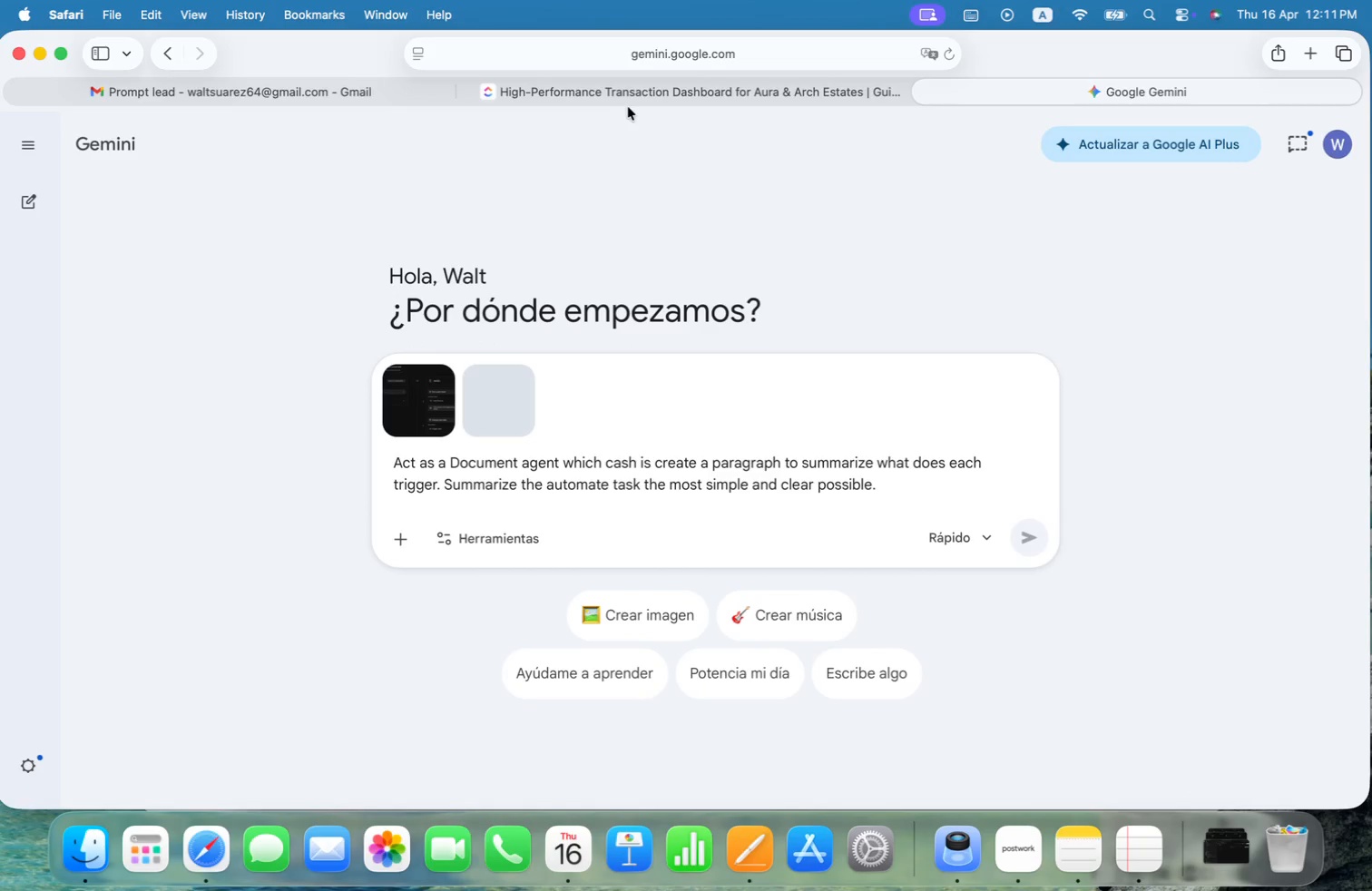 
left_click([628, 97])
 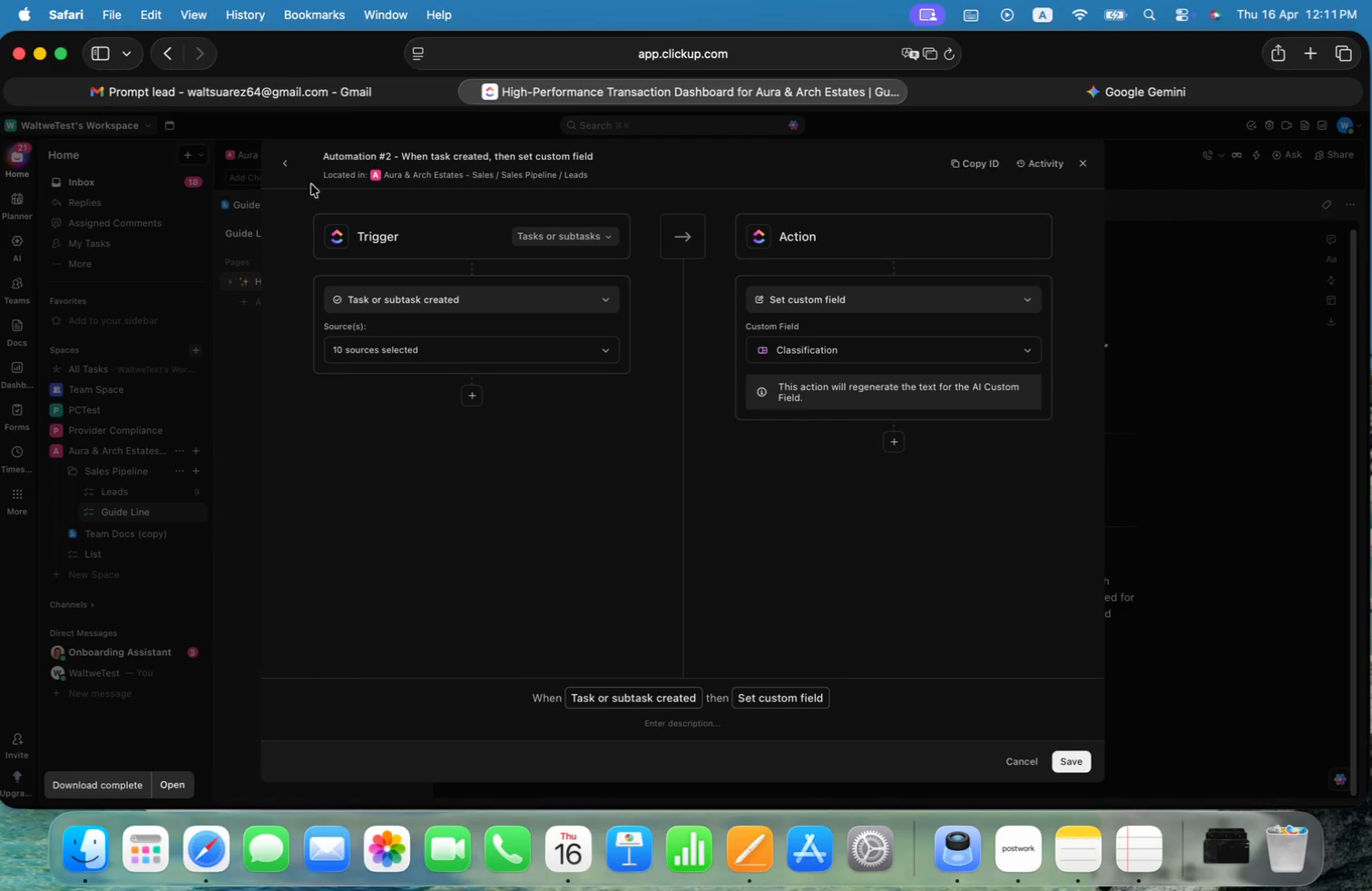 
left_click([283, 165])
 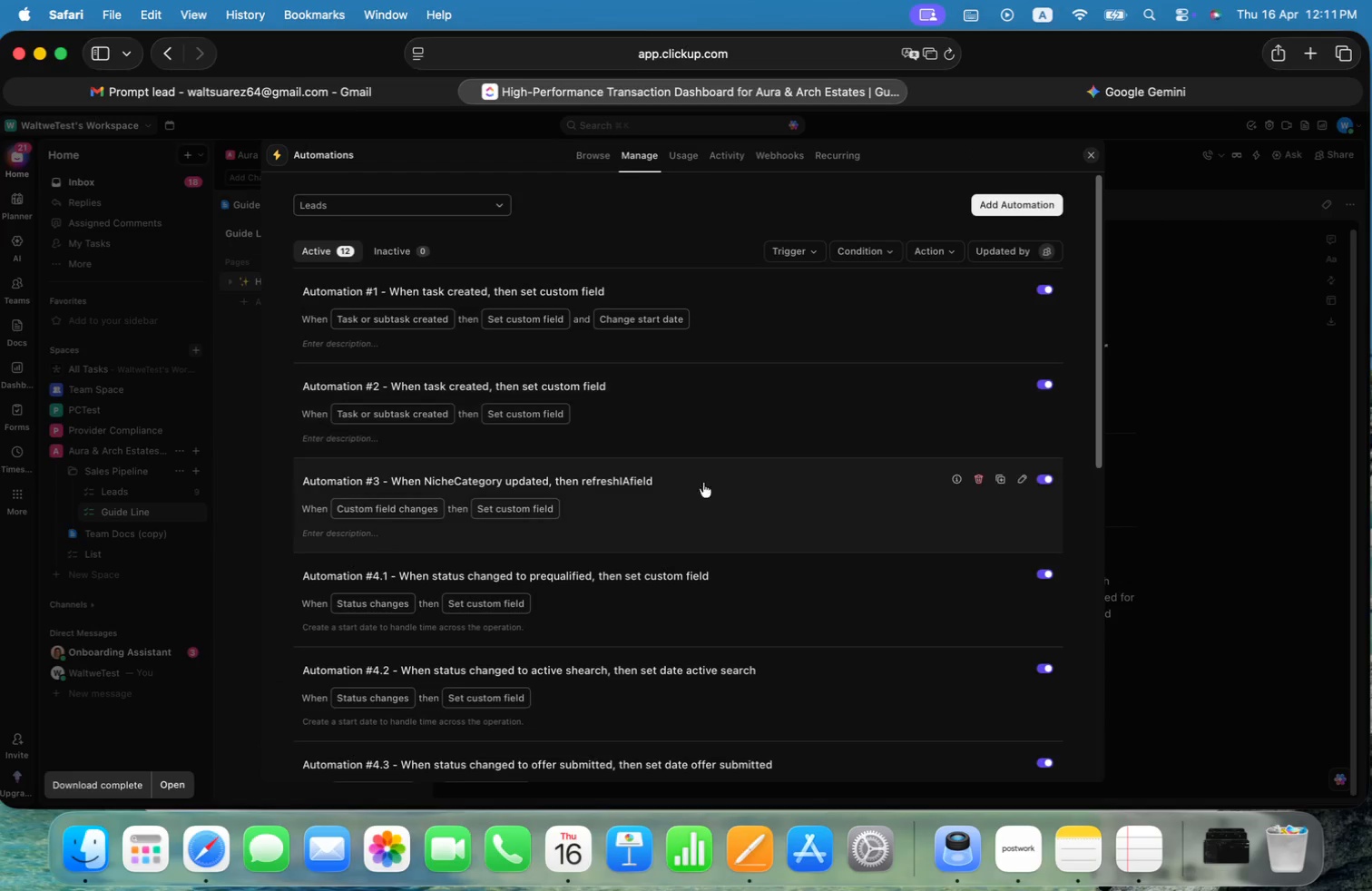 
left_click([804, 522])
 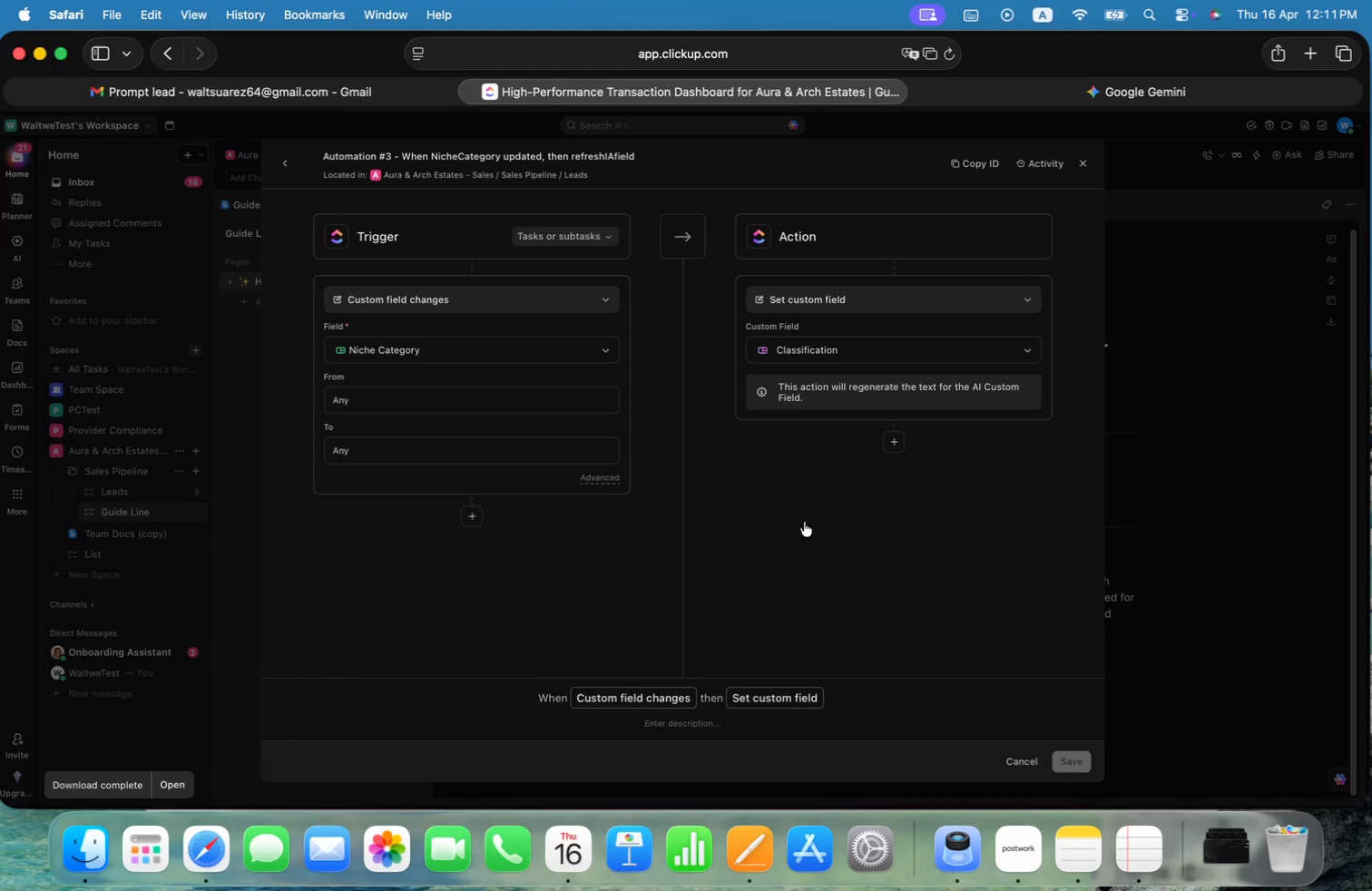 
key(Meta+Shift+4)
 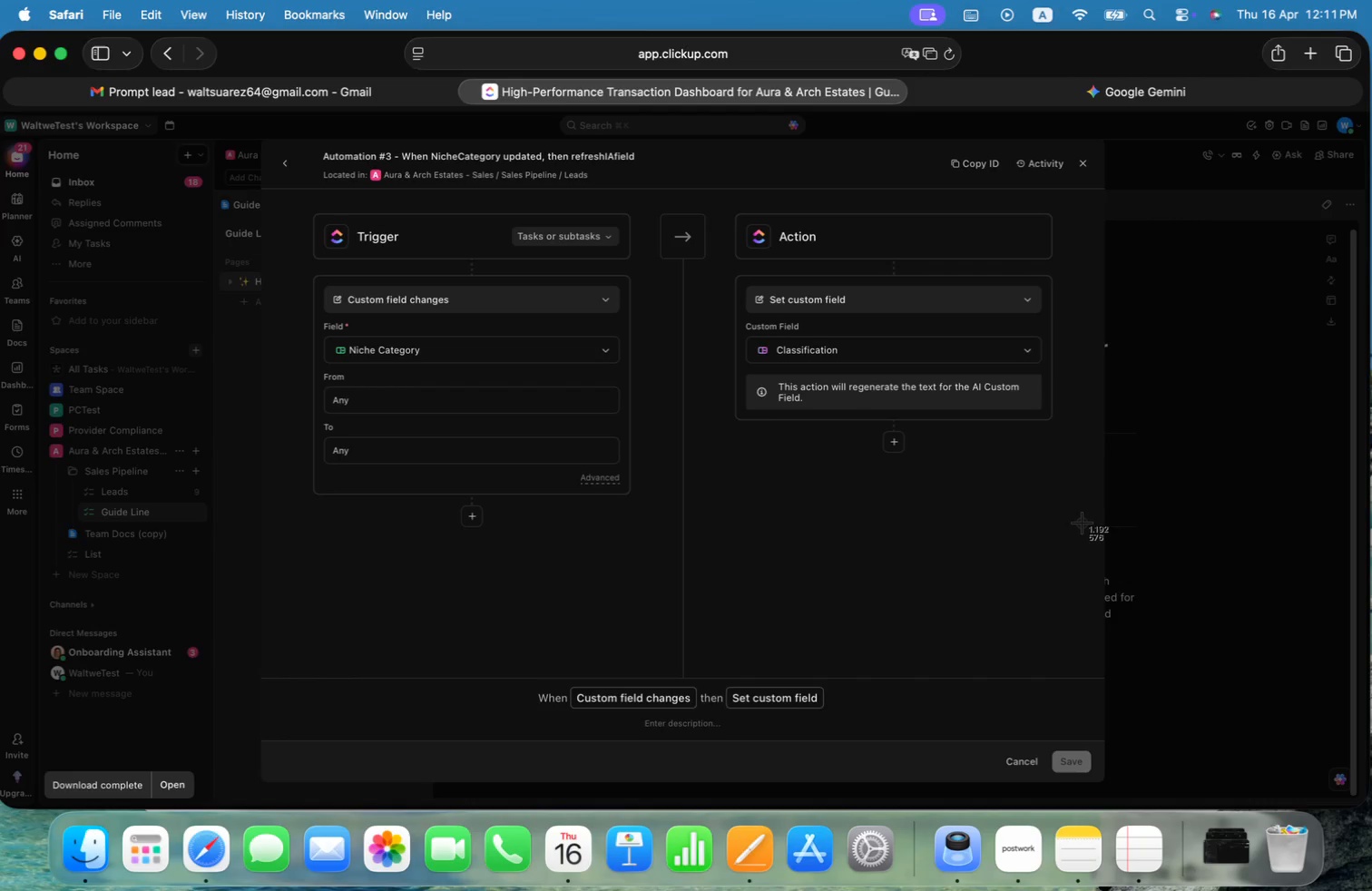 
left_click_drag(start_coordinate=[1090, 534], to_coordinate=[311, 150])
 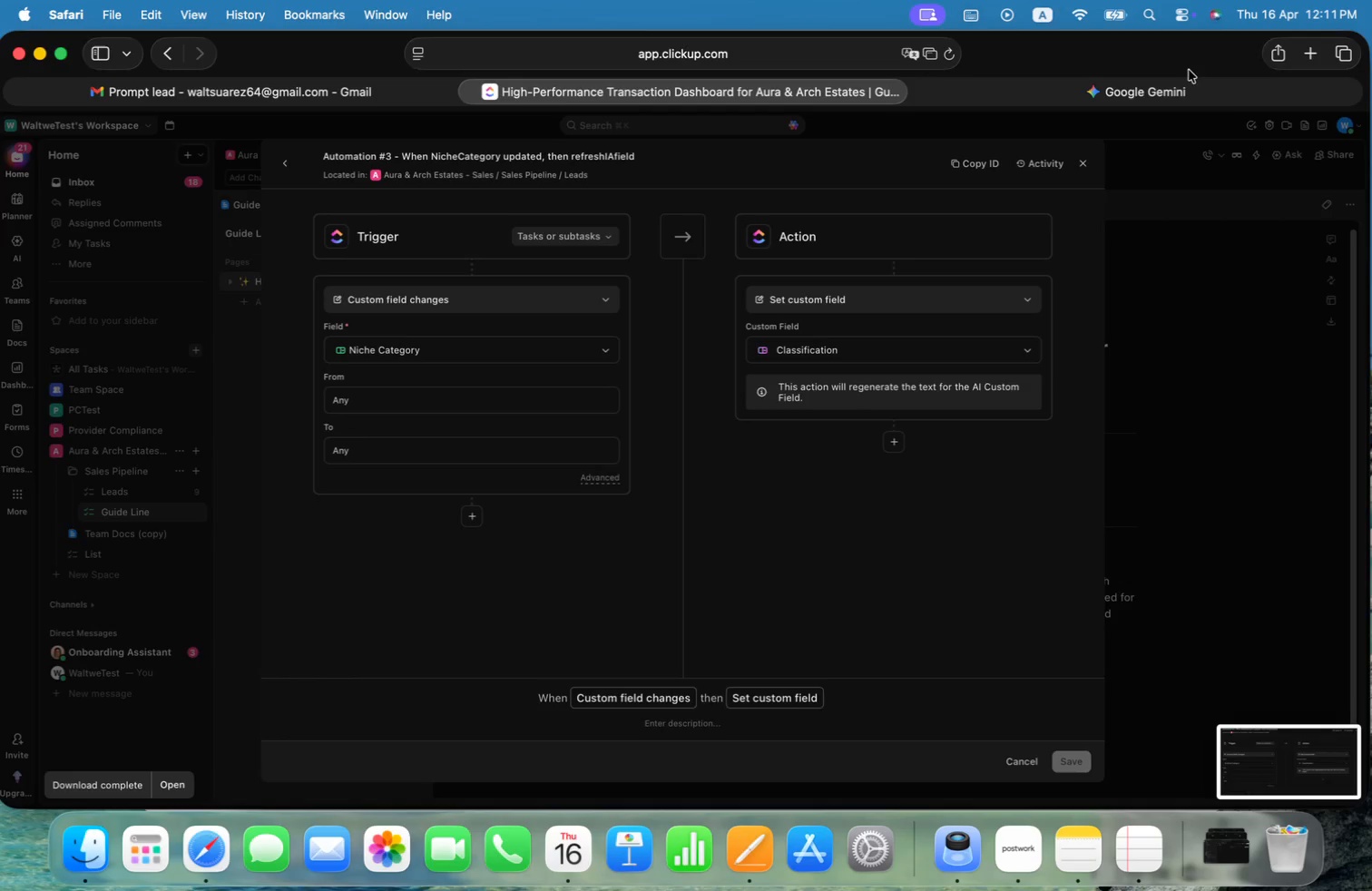 
left_click([1178, 94])
 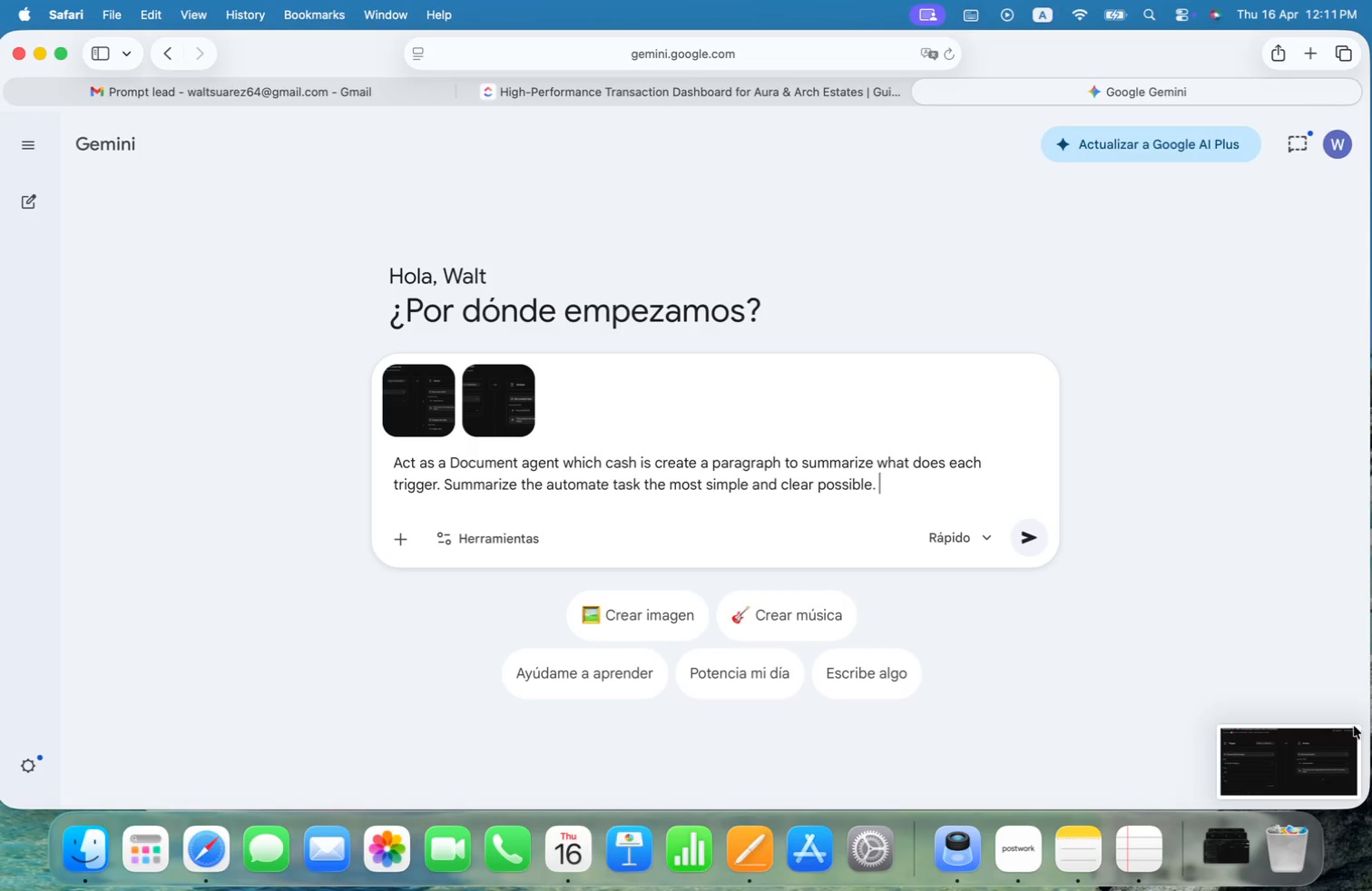 
left_click_drag(start_coordinate=[1329, 766], to_coordinate=[833, 476])
 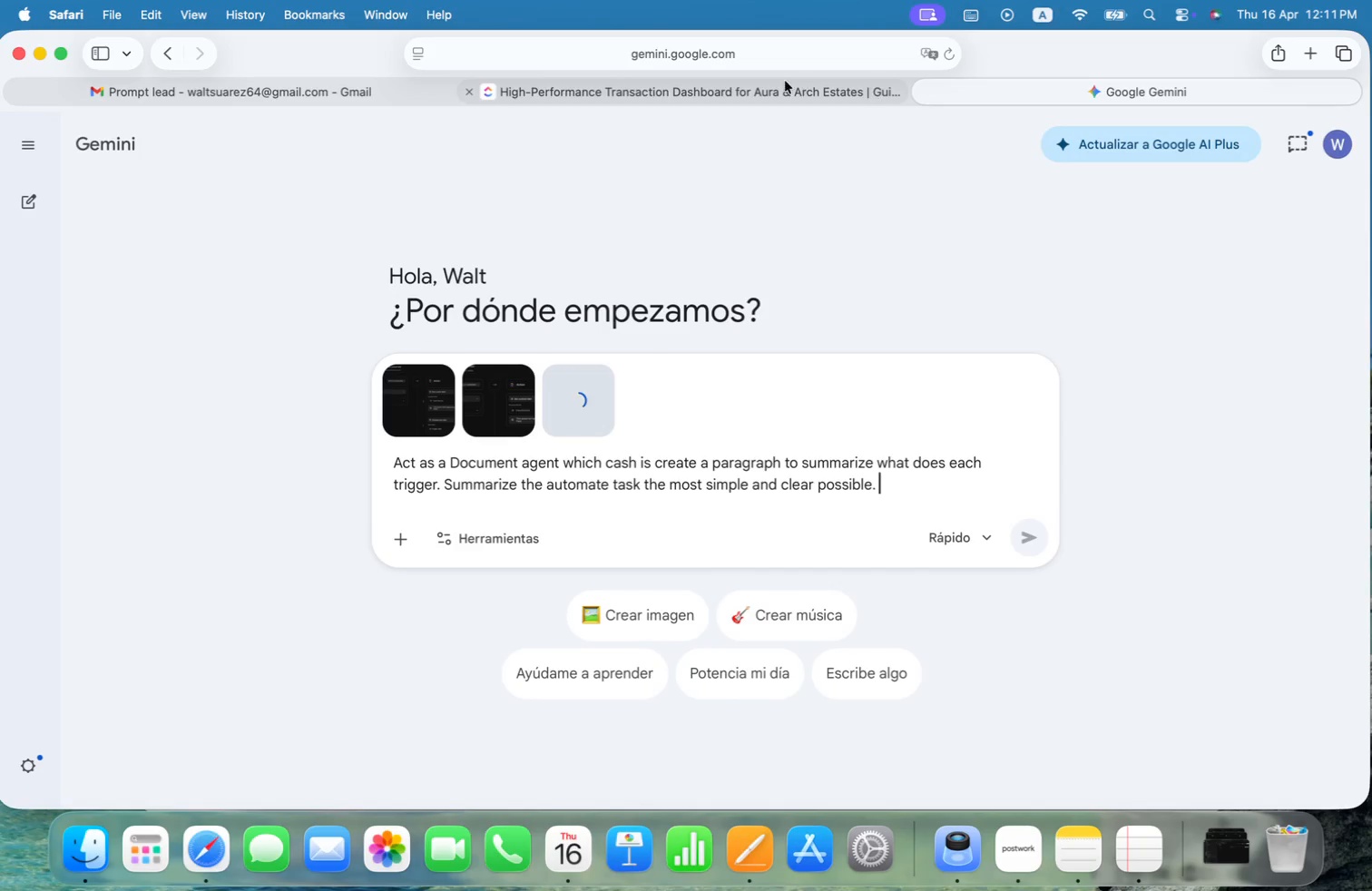 
left_click([725, 92])
 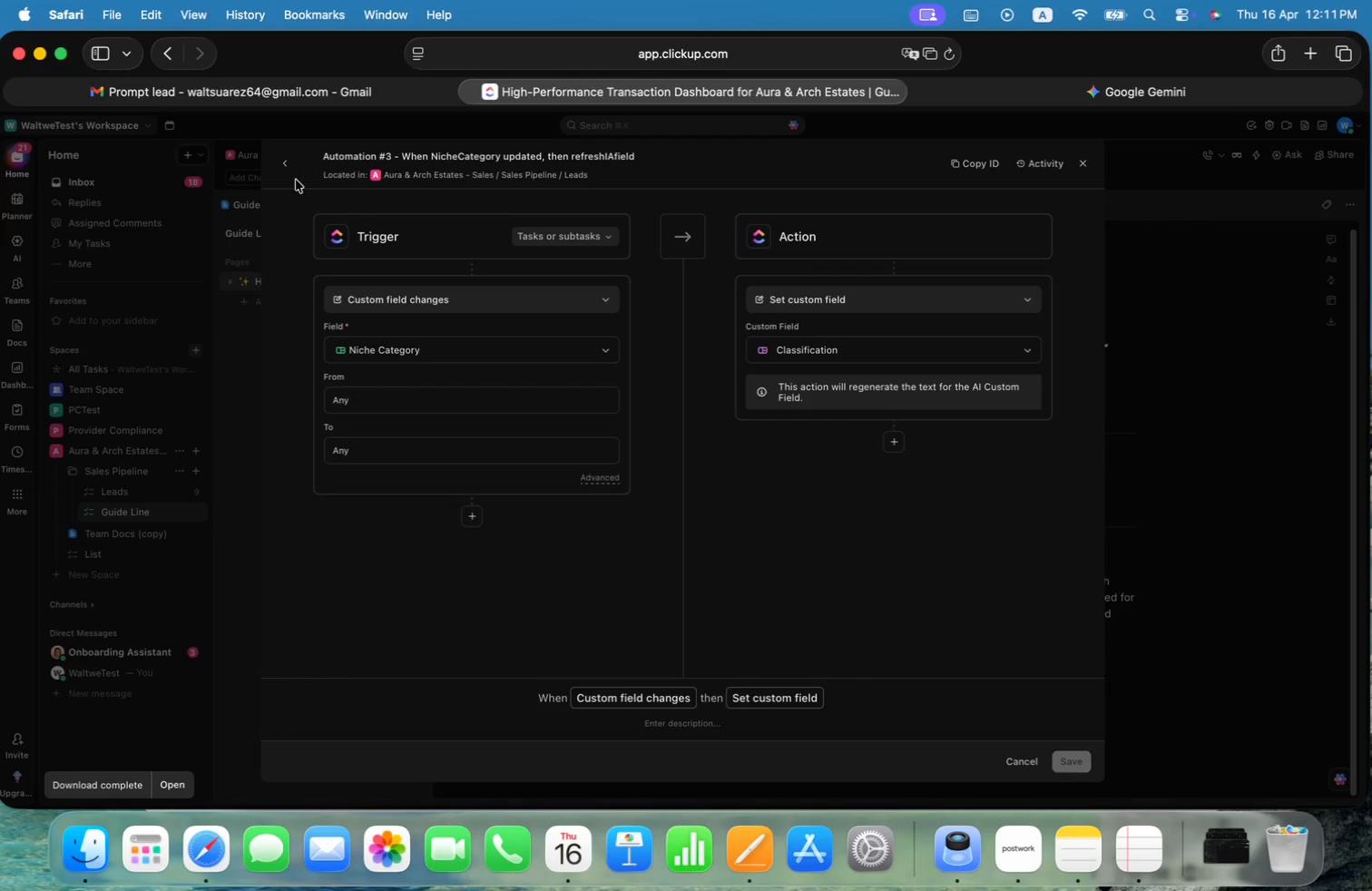 
left_click([289, 160])
 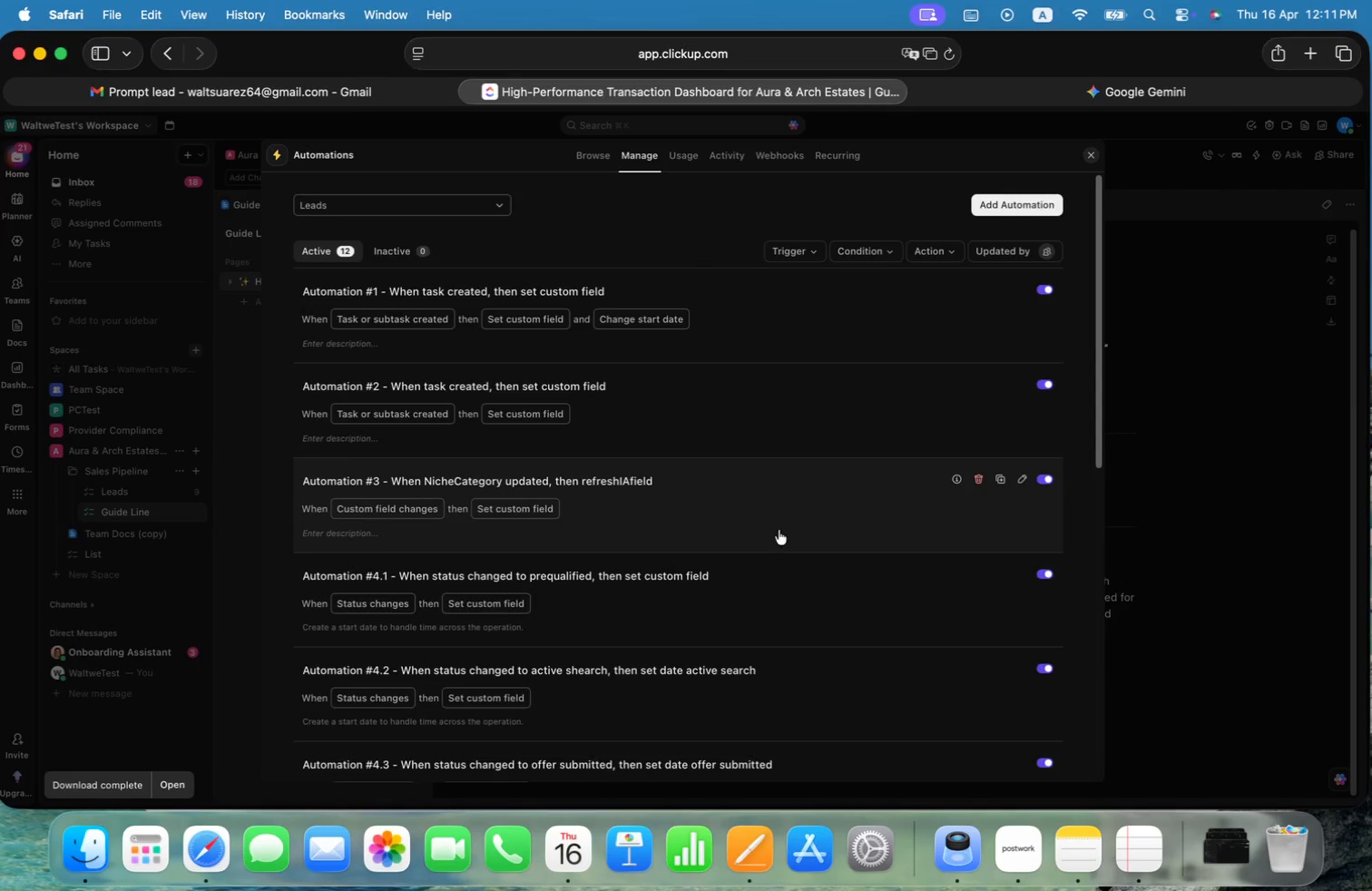 
left_click([829, 589])
 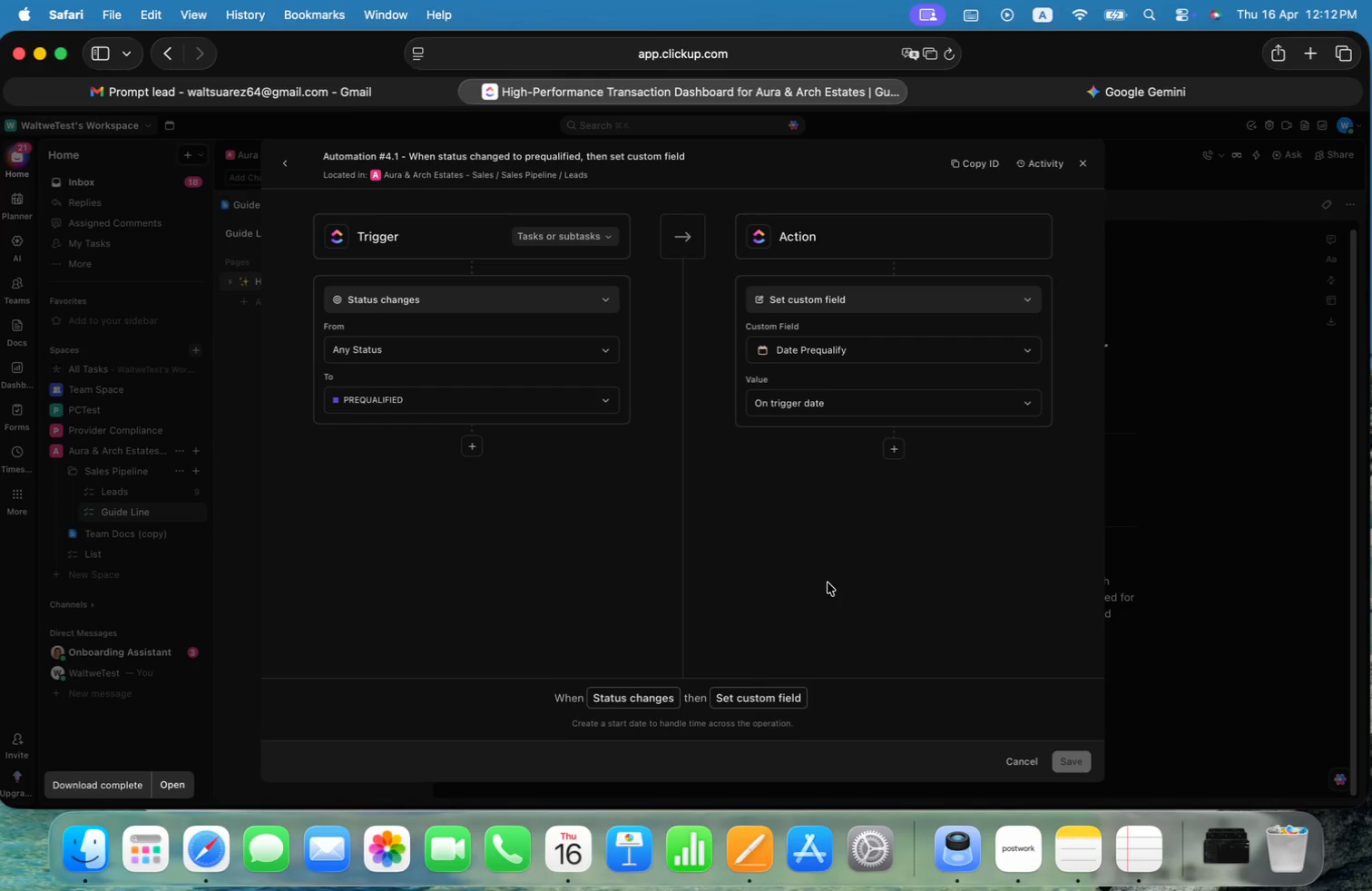 
key(Meta+Shift+4)
 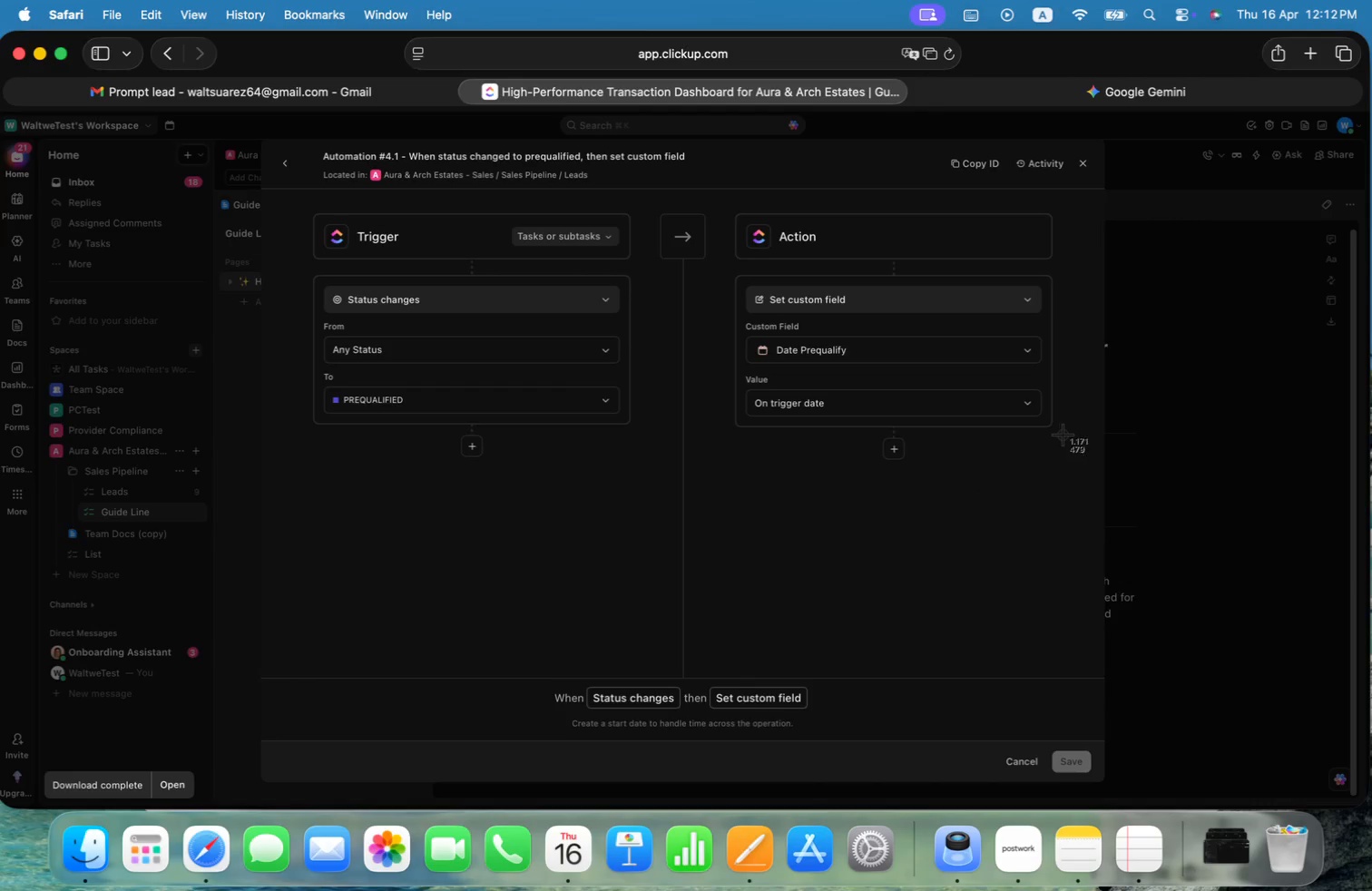 
left_click_drag(start_coordinate=[1070, 442], to_coordinate=[314, 145])
 